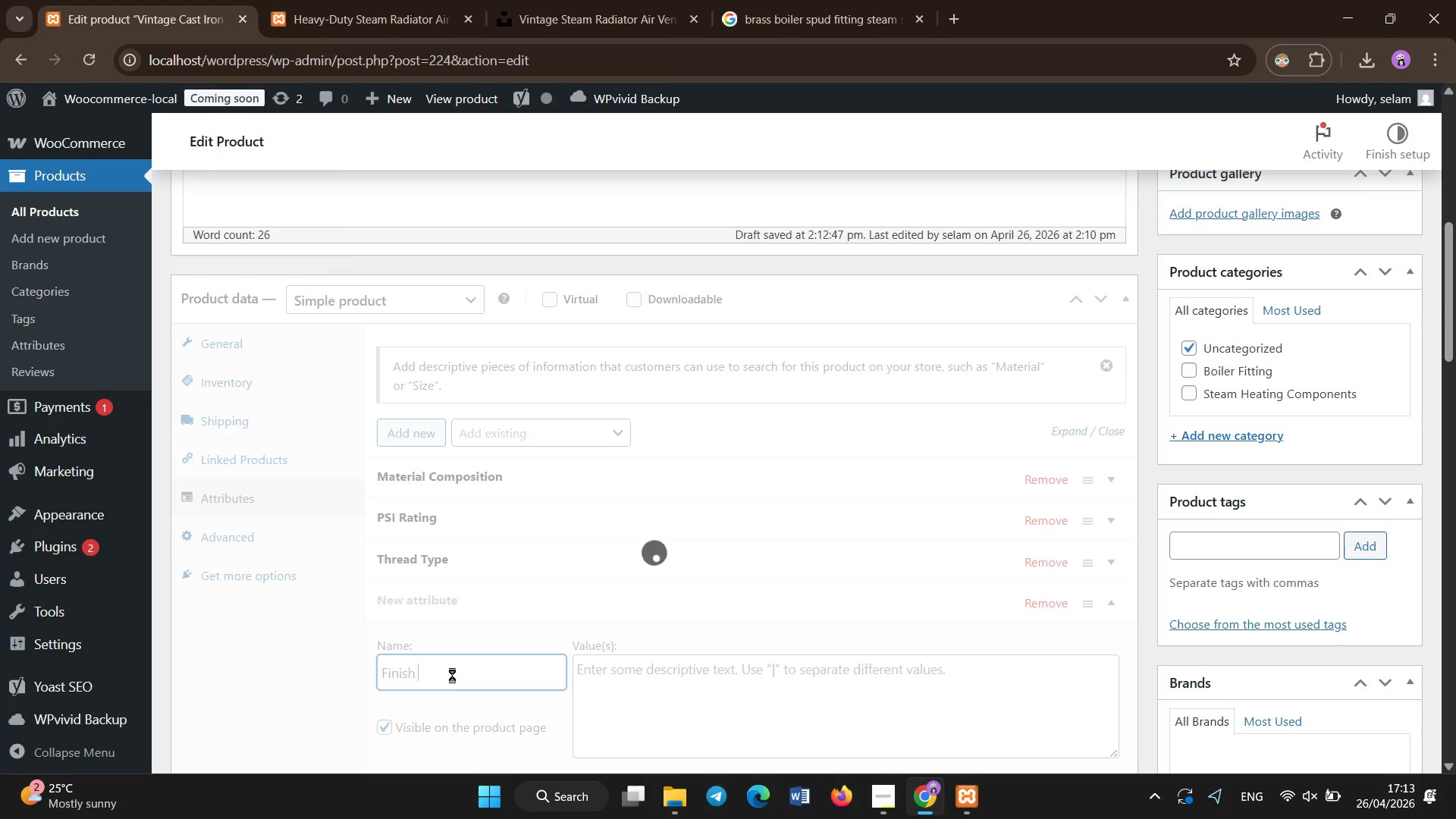 
left_click([592, 688])
 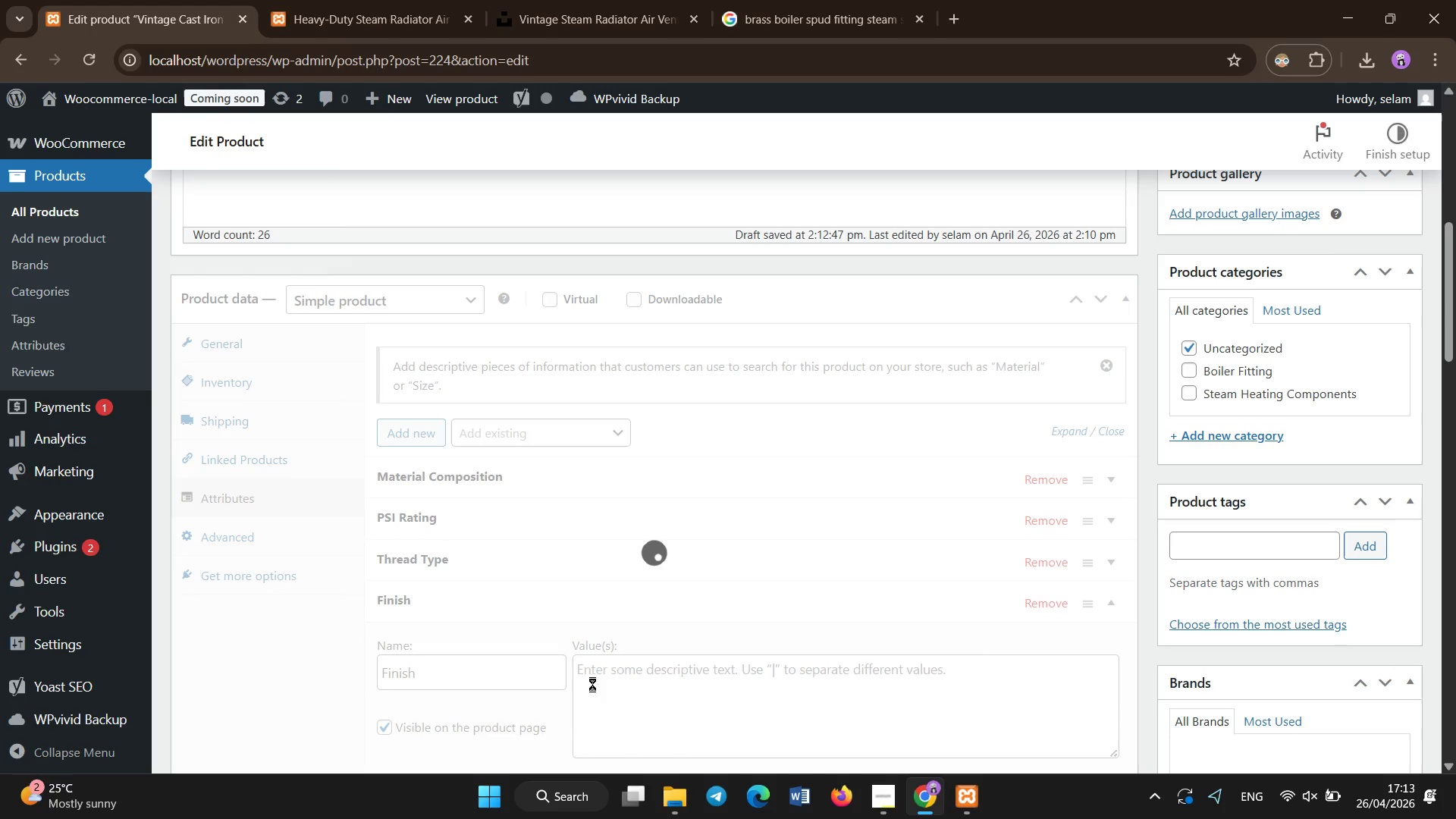 
left_click([614, 670])
 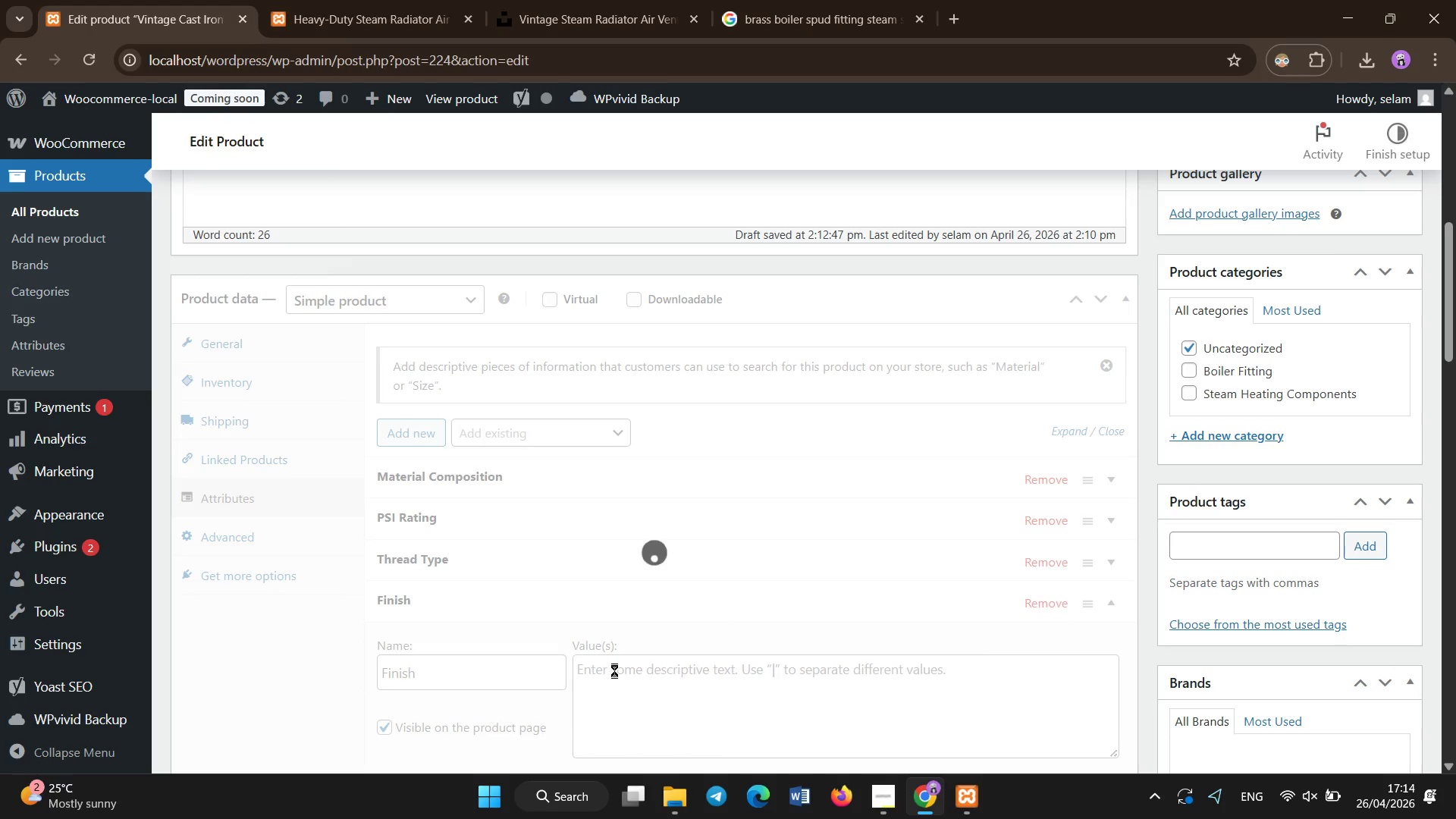 
scroll: coordinate [614, 670], scroll_direction: down, amount: 2.0
 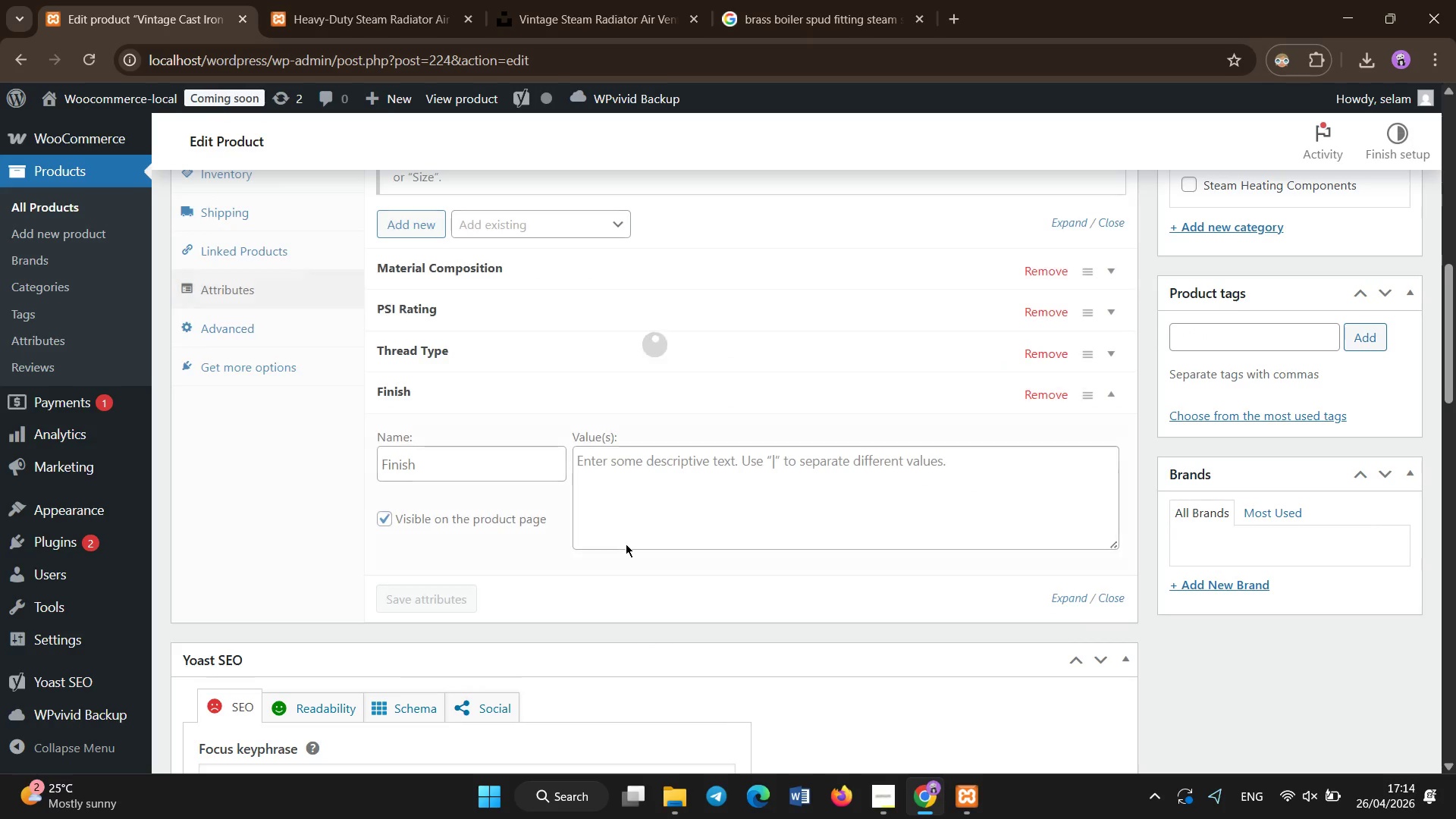 
left_click([631, 535])
 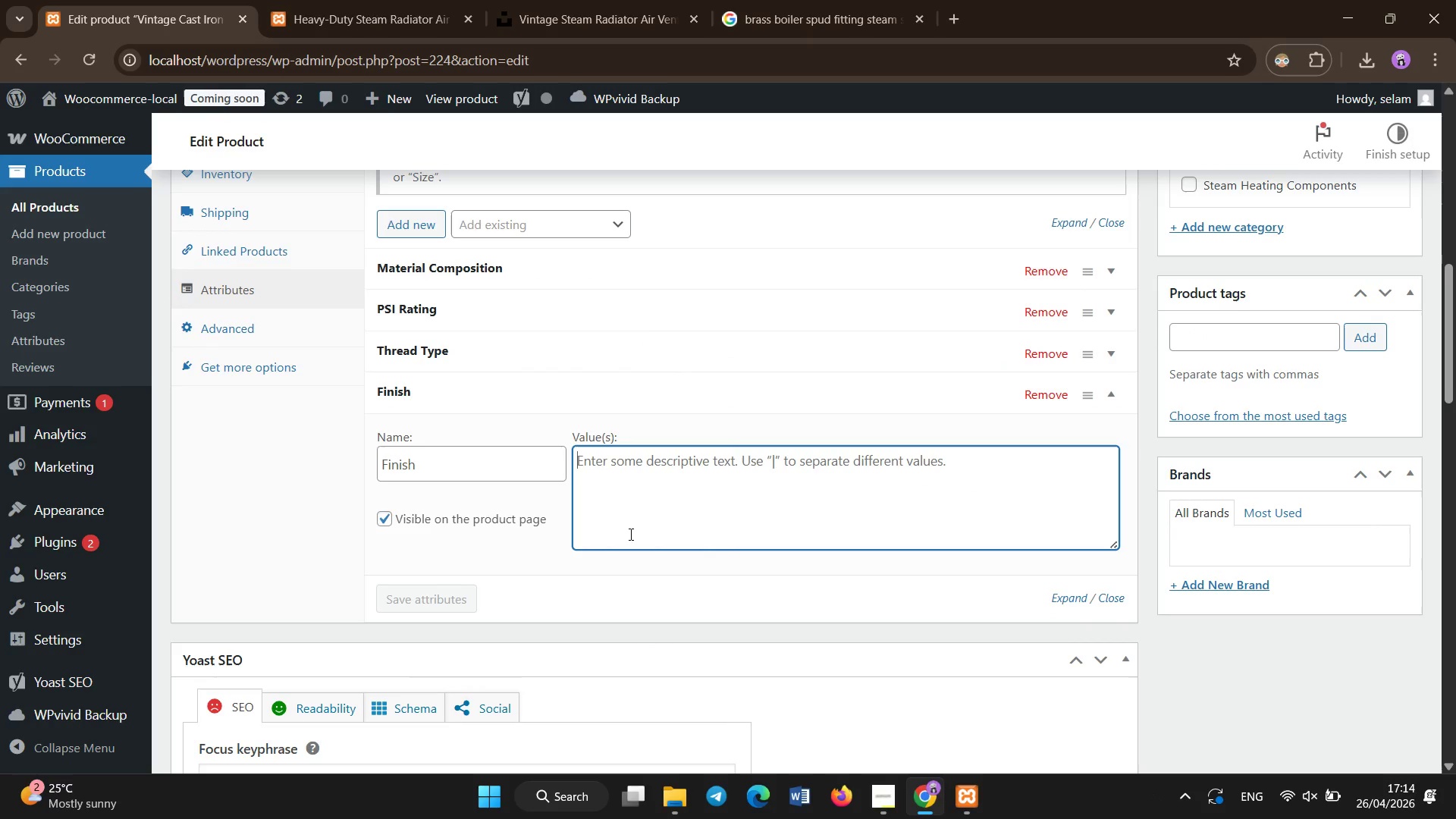 
hold_key(key=ShiftLeft, duration=1.5)
 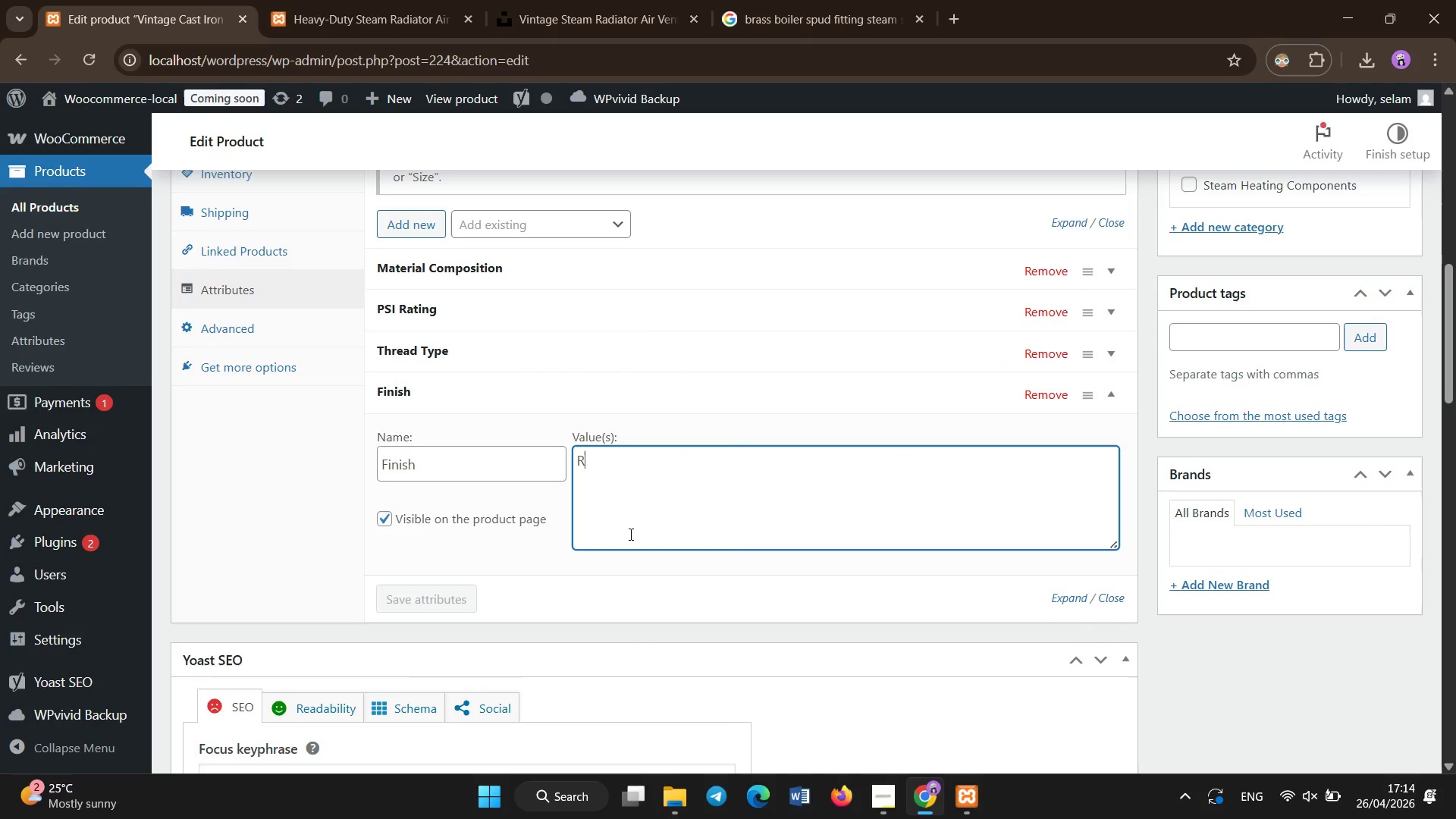 
type(RAw Iron)
 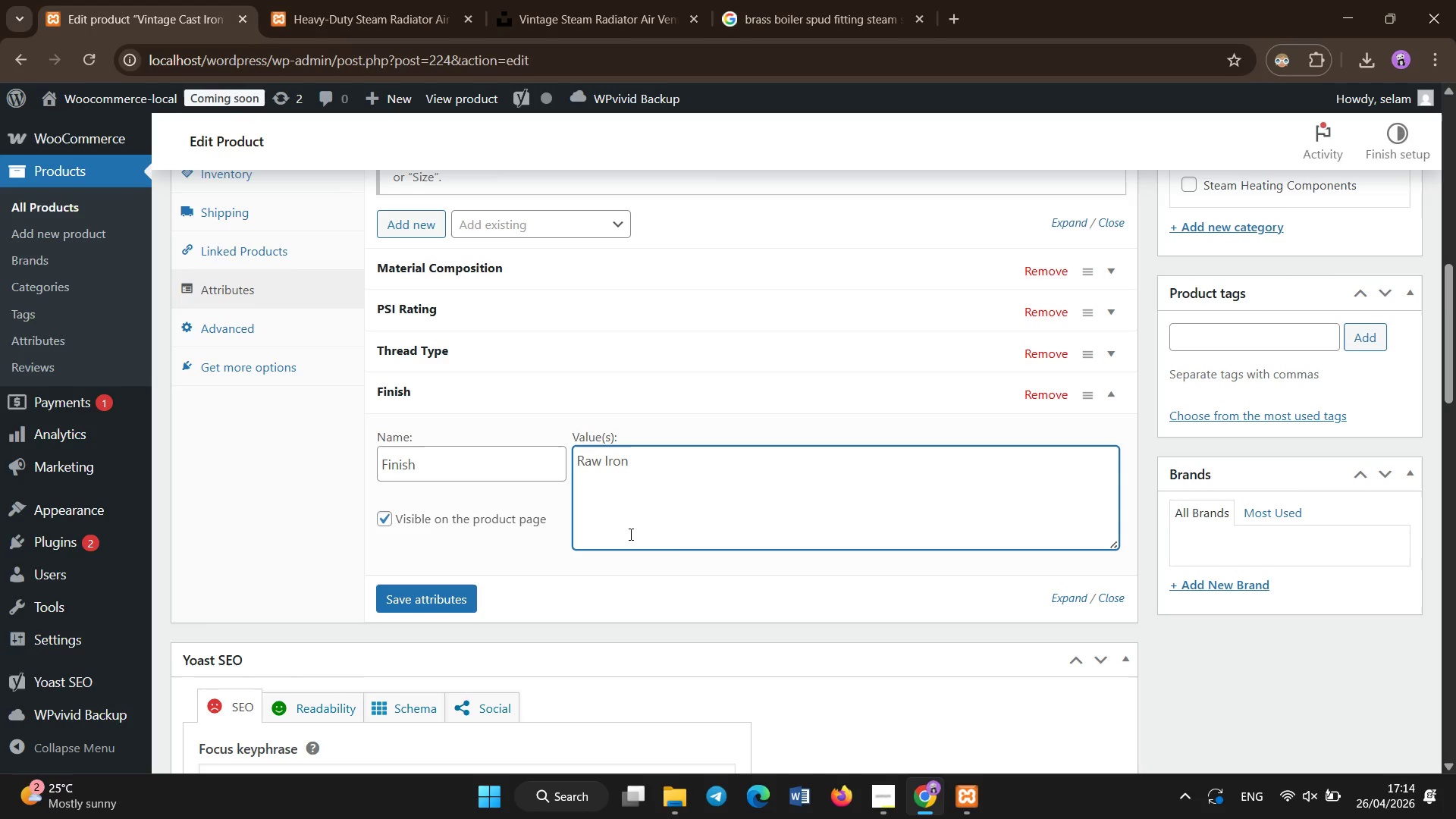 
left_click([475, 606])
 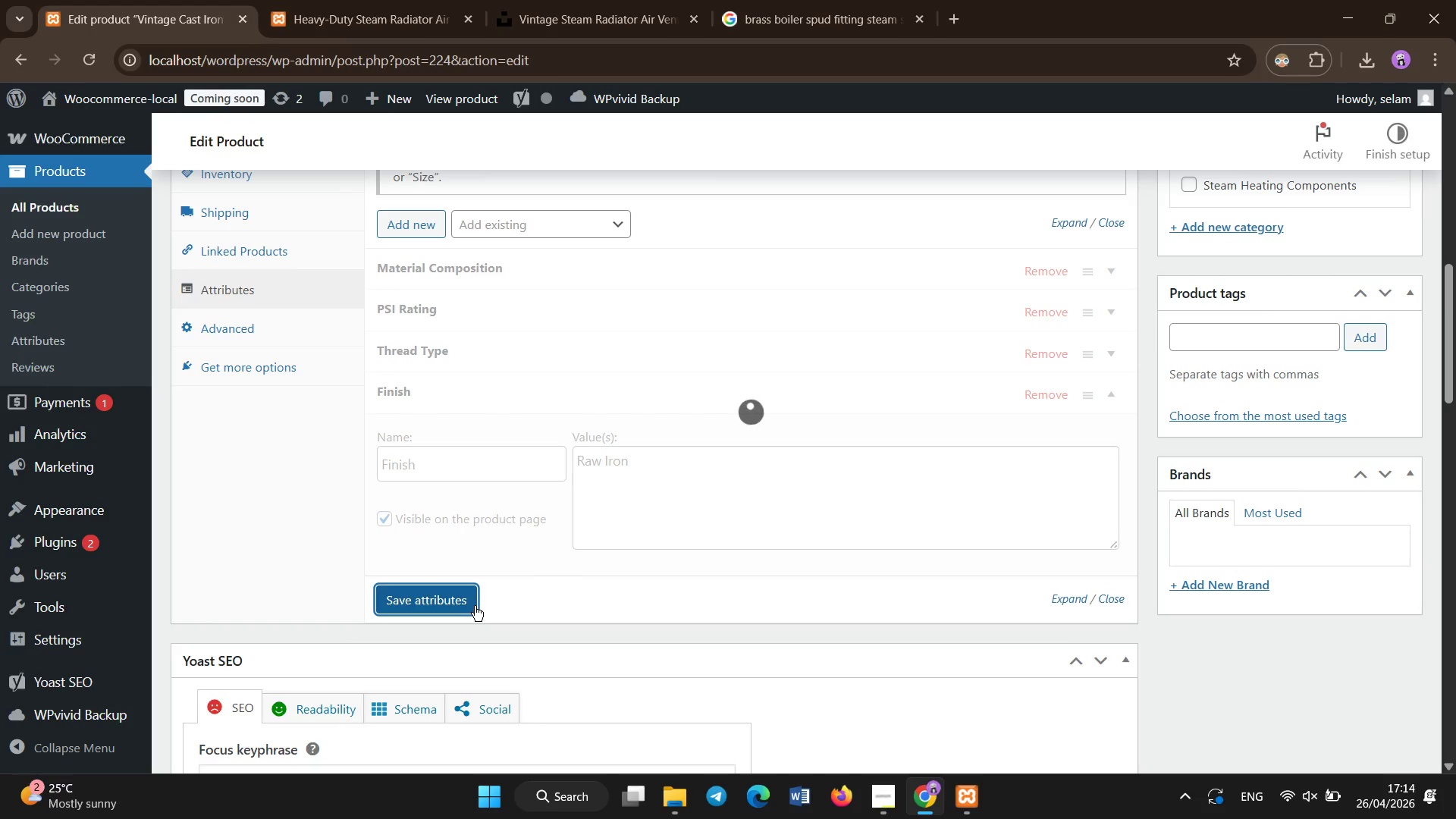 
wait(7.99)
 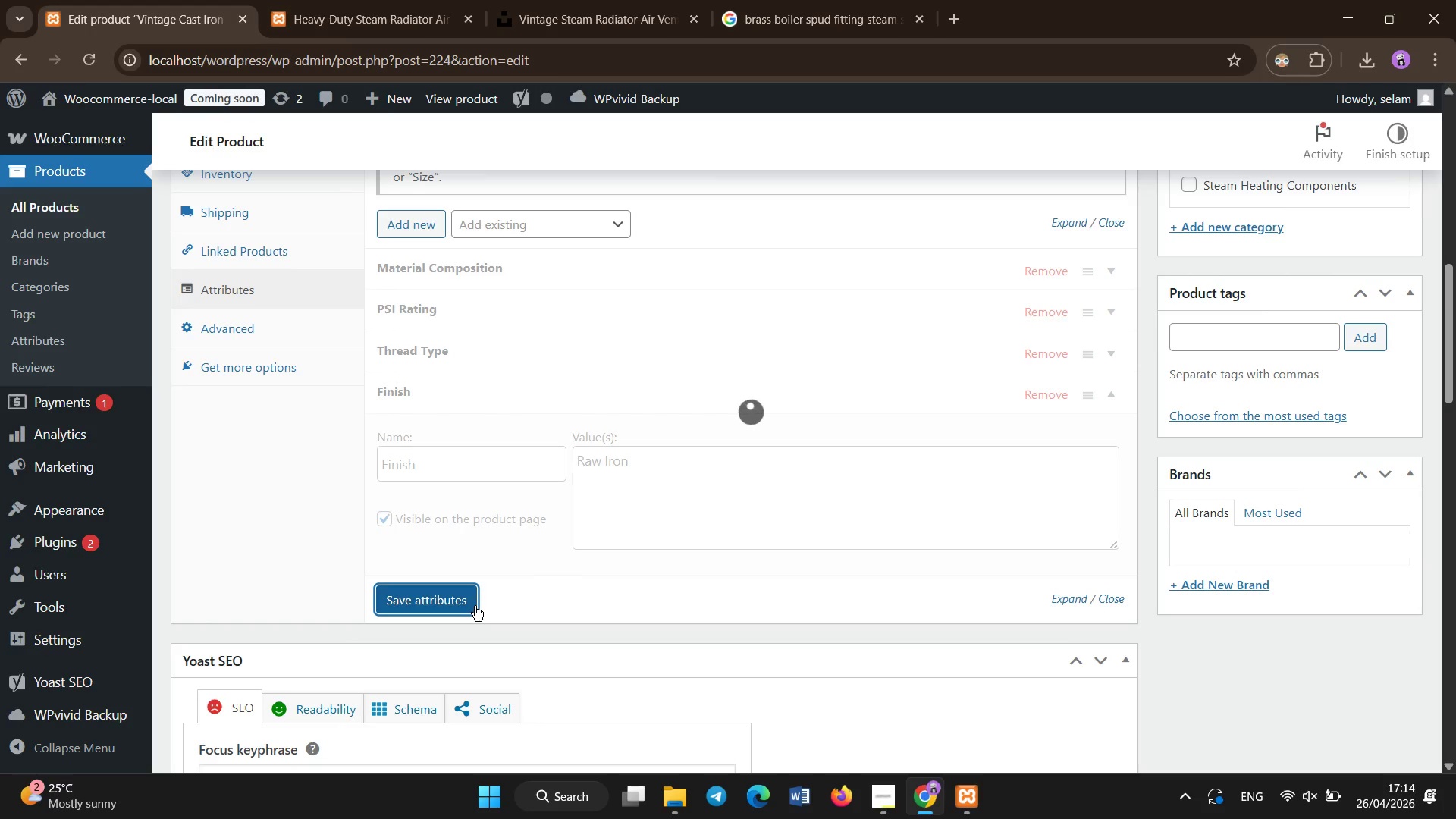 
hold_key(key=ControlLeft, duration=0.83)
 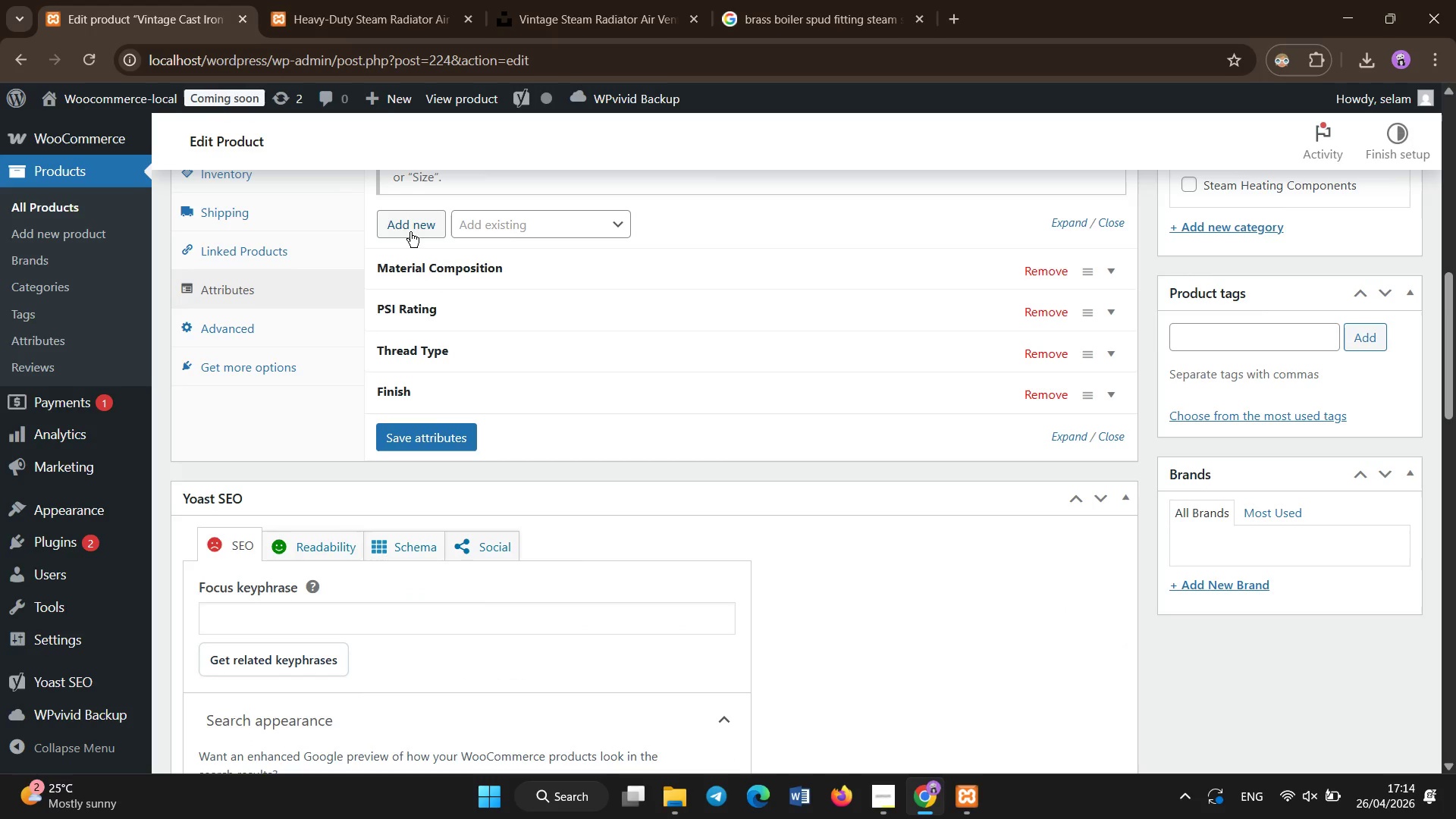 
left_click([410, 232])
 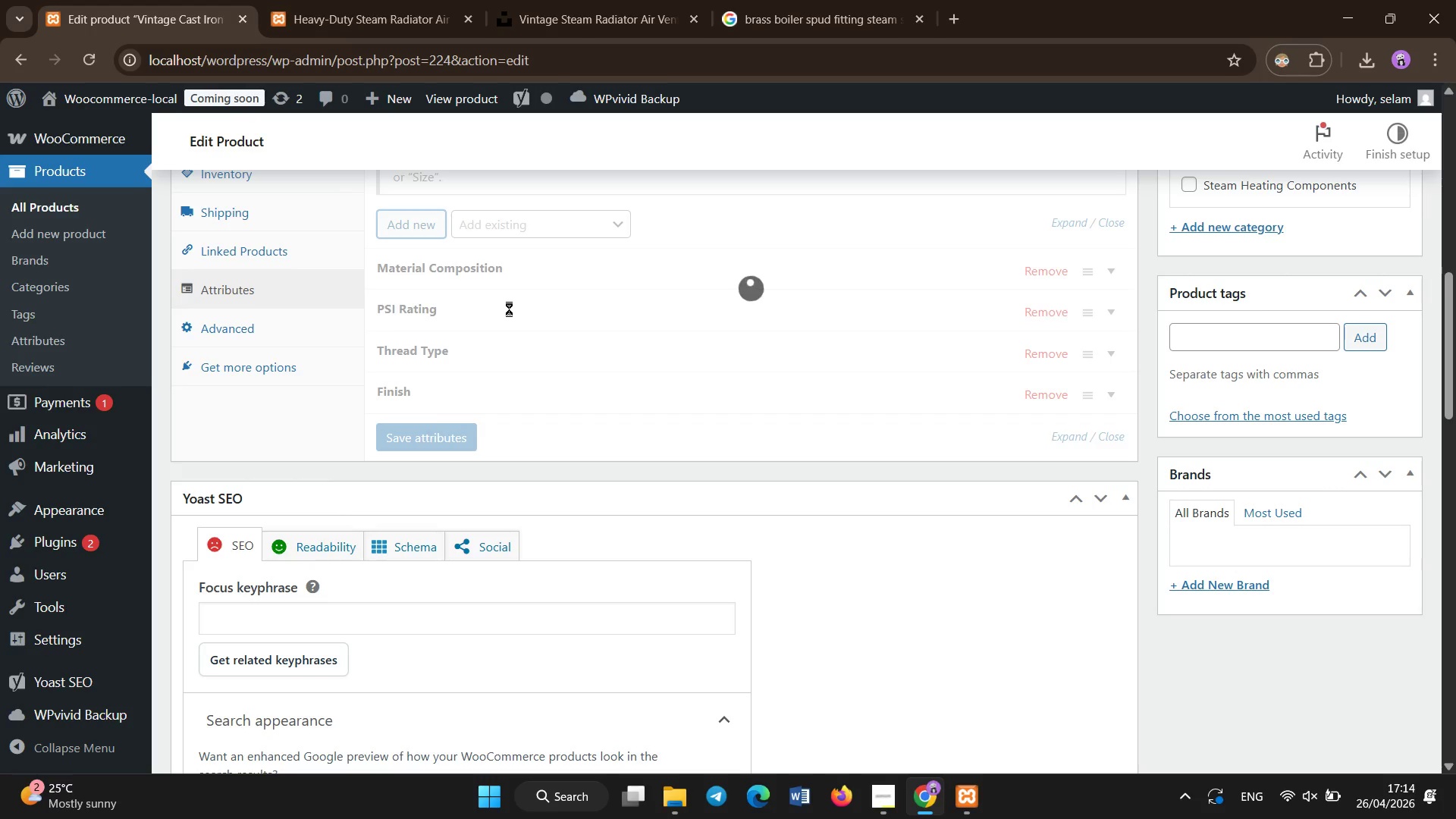 
key(Control+ControlLeft)
 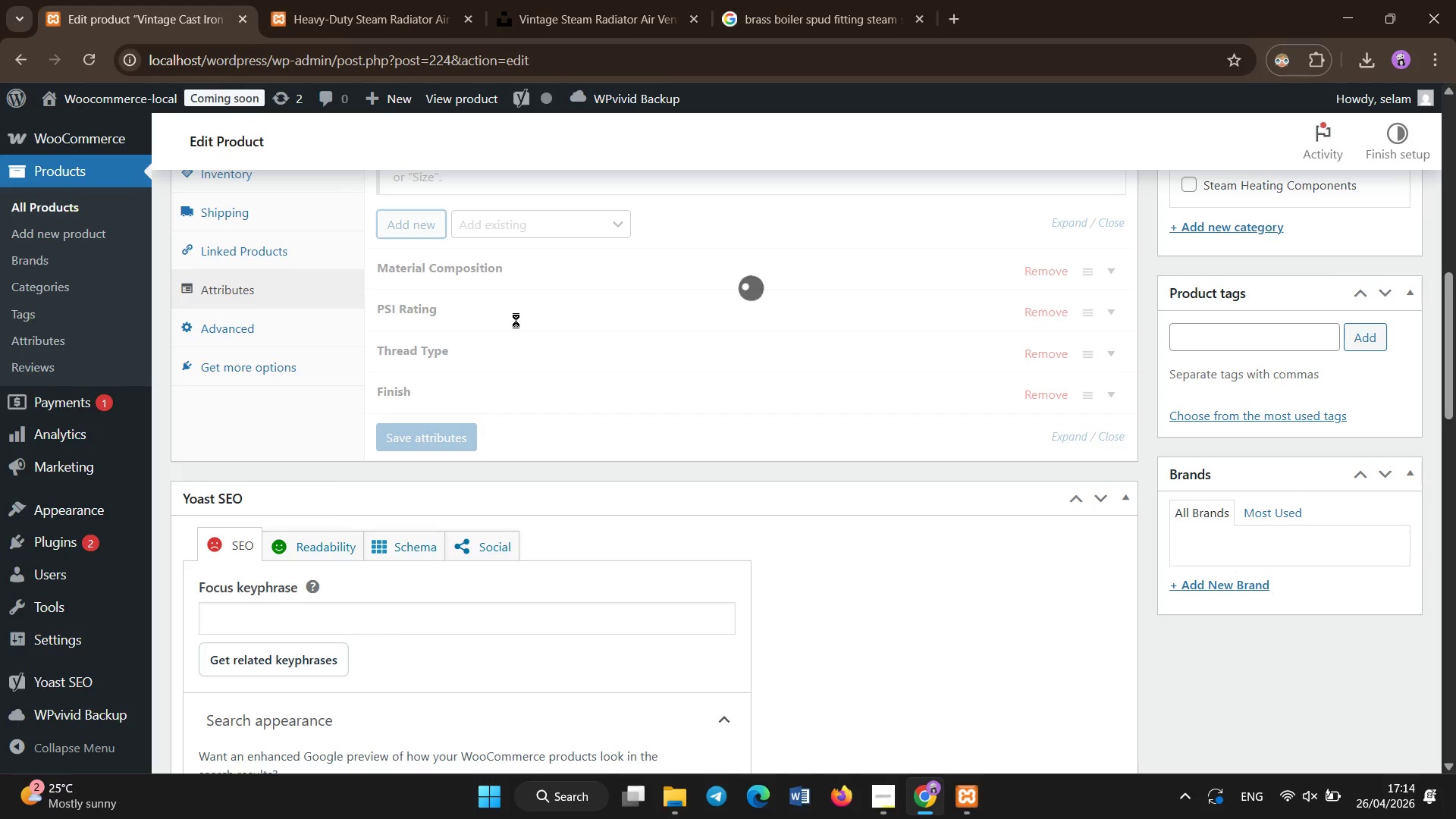 
key(Control+ControlLeft)
 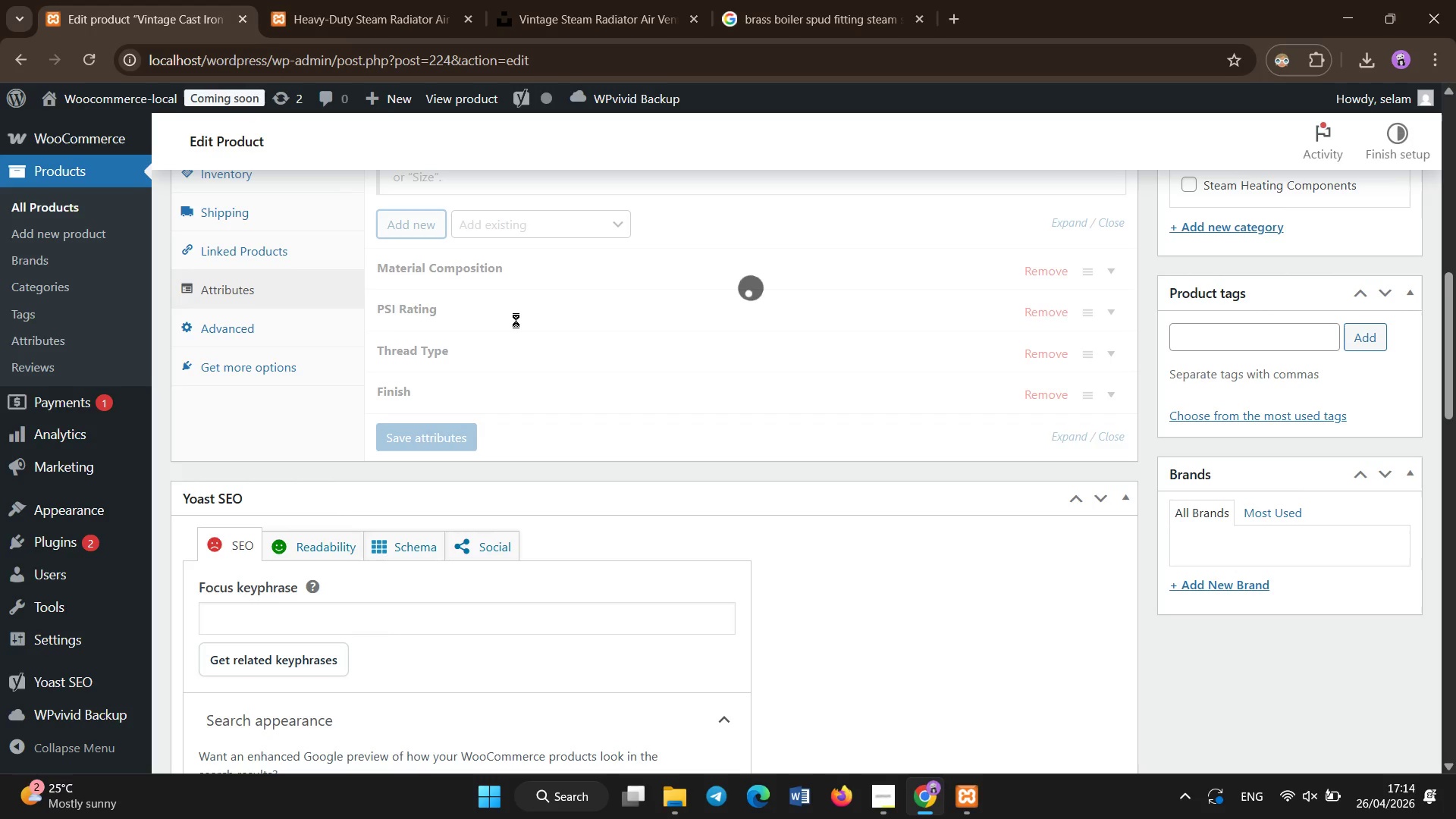 
key(Control+ControlLeft)
 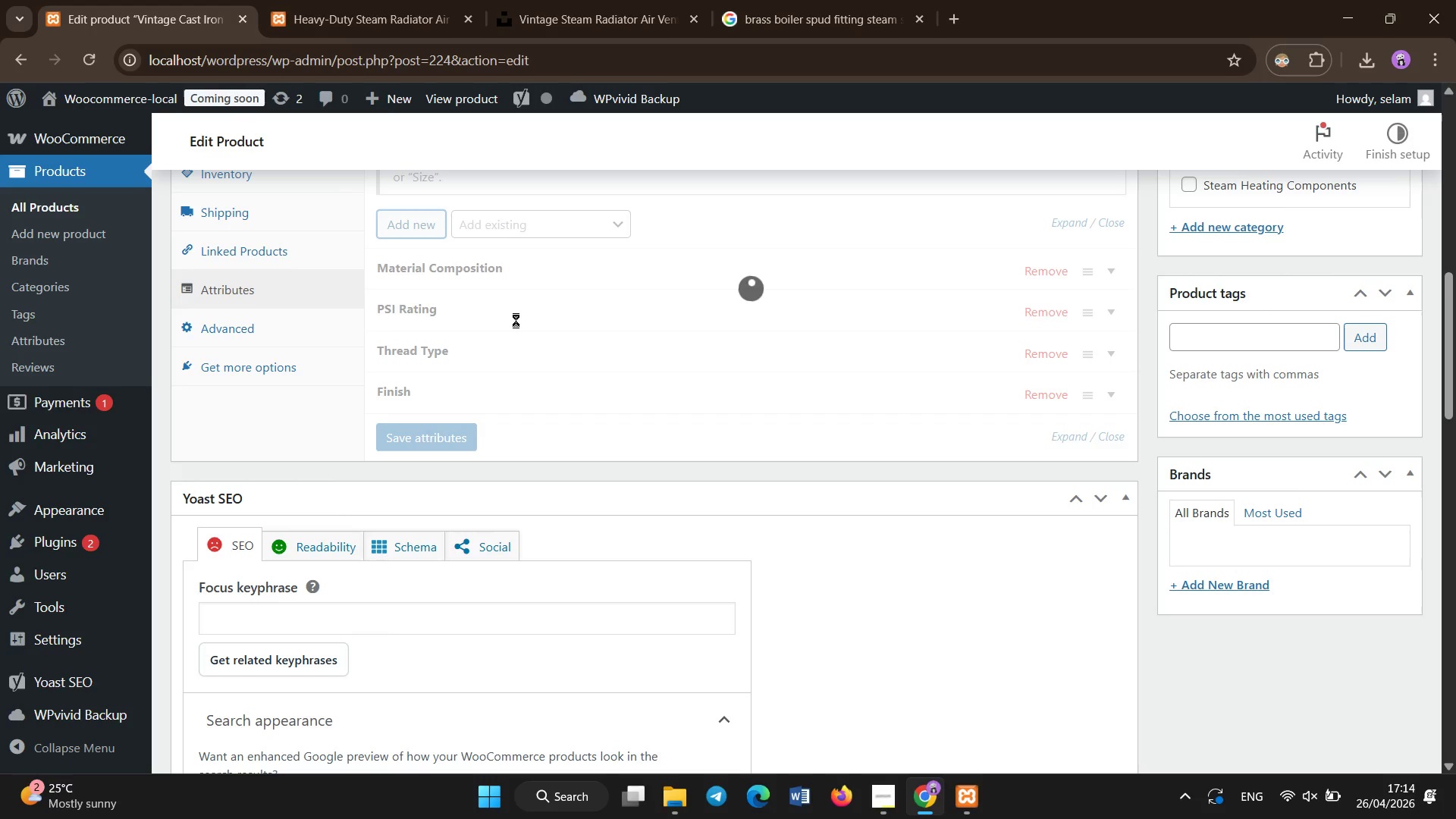 
key(Control+ControlLeft)
 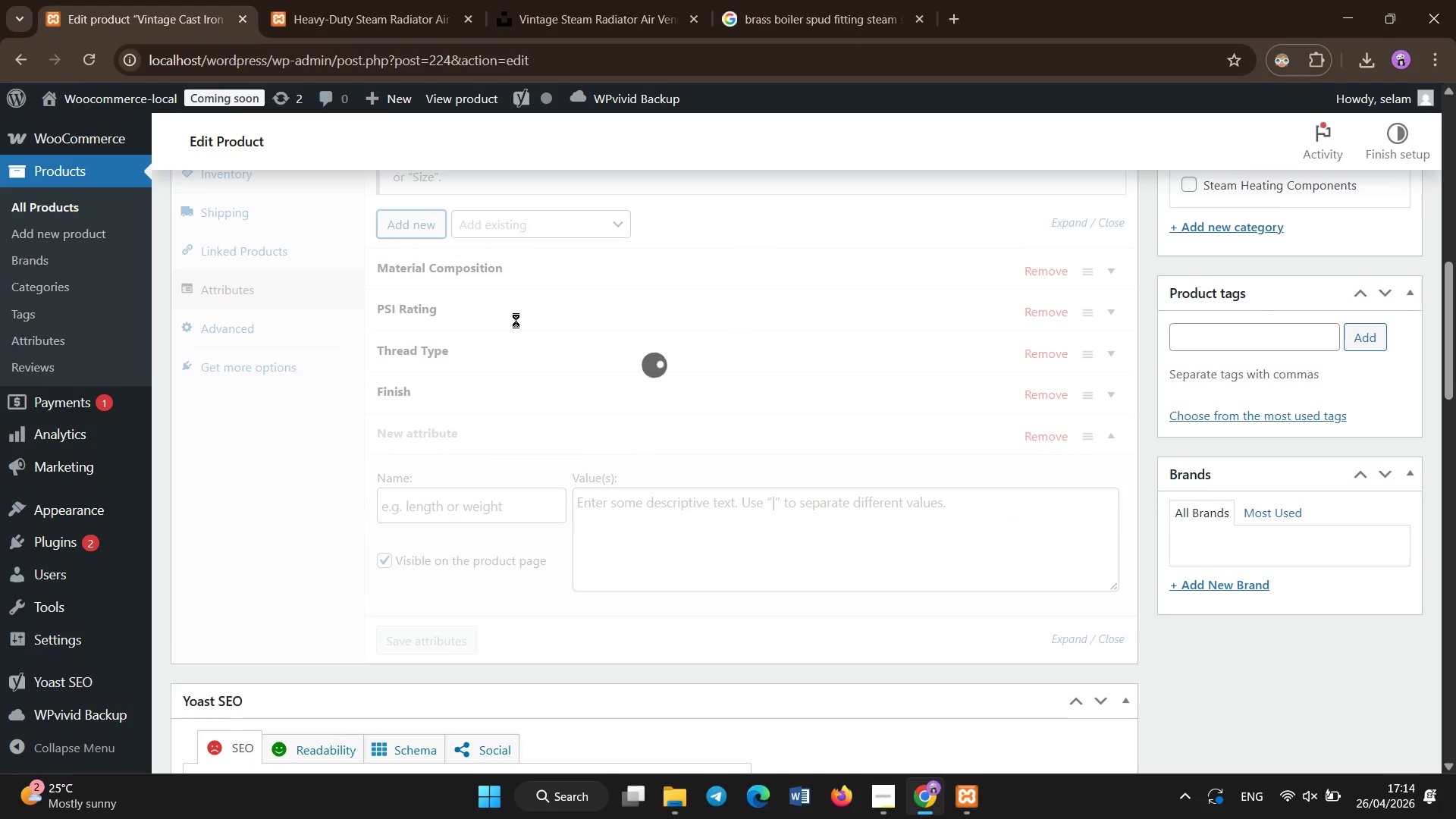 
key(Control+ControlLeft)
 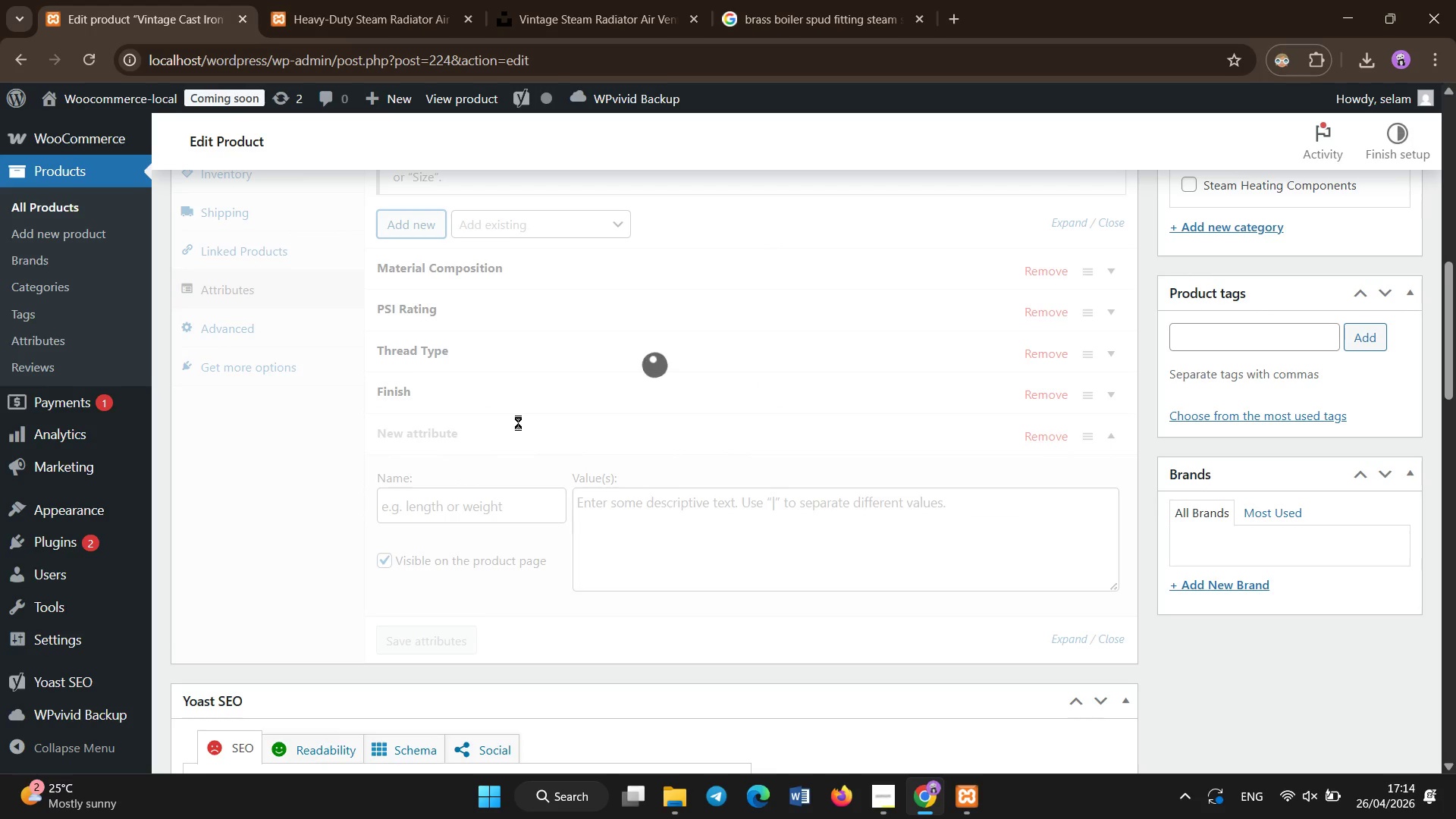 
key(Control+ControlLeft)
 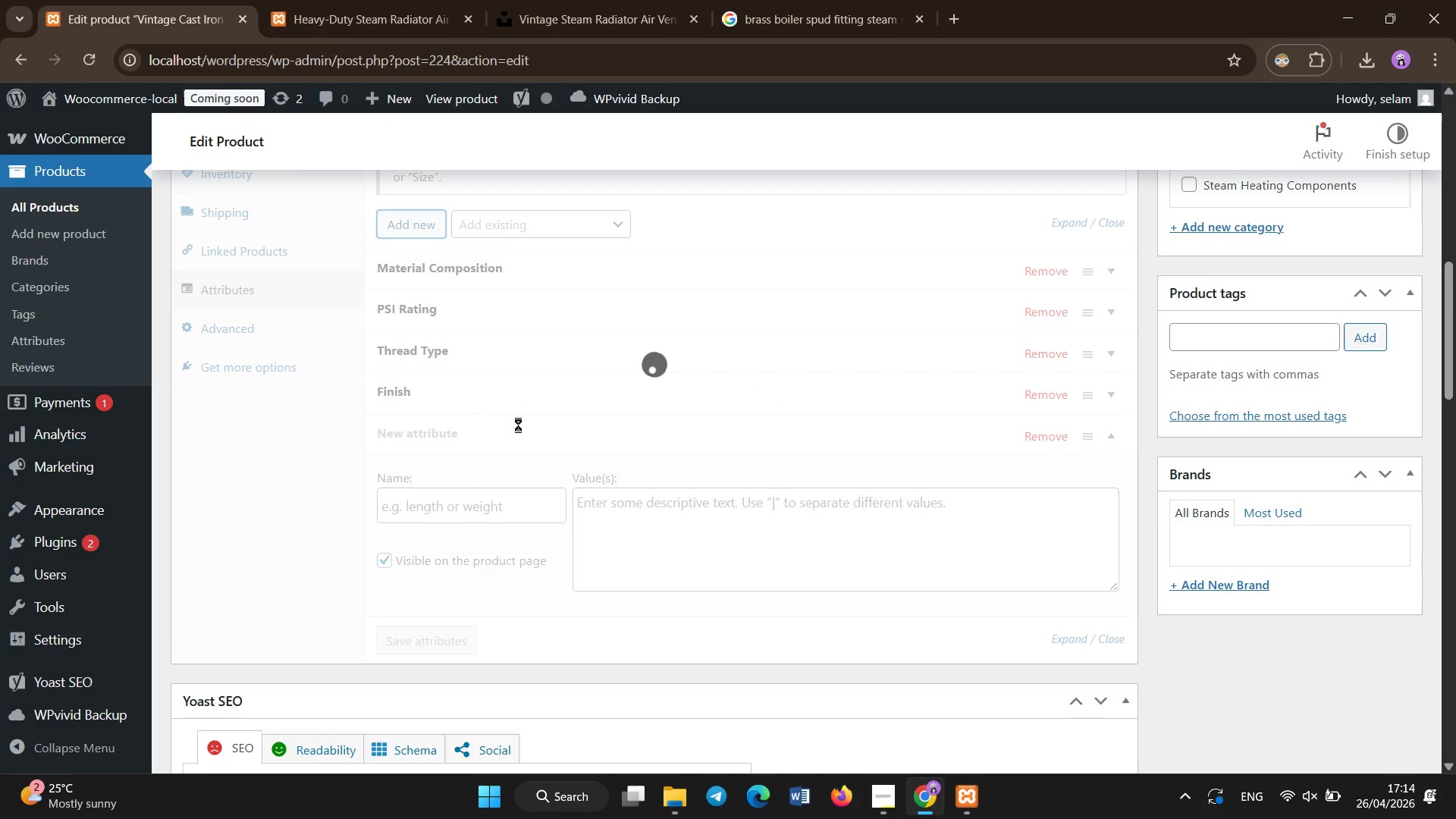 
key(Control+ControlLeft)
 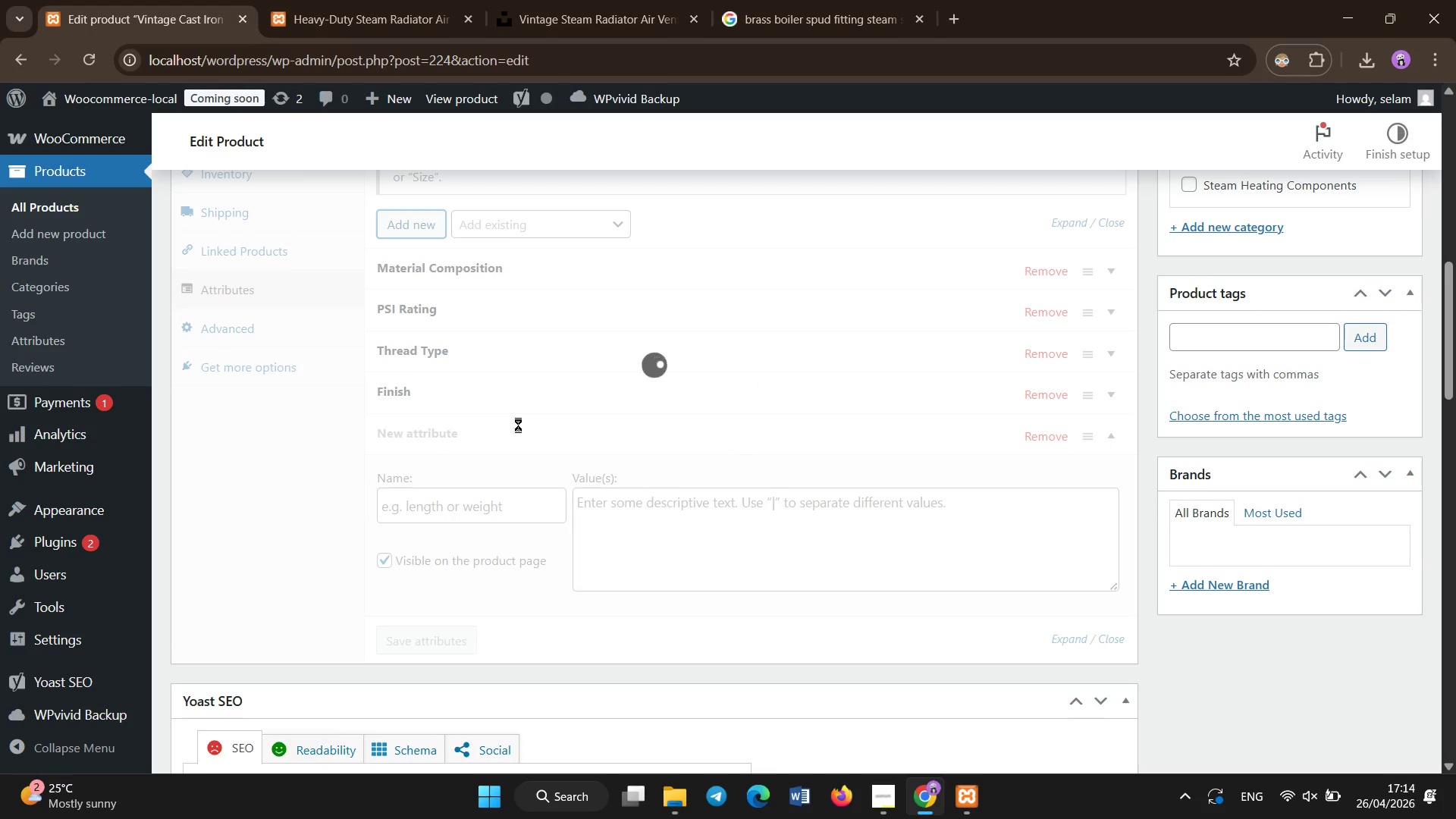 
key(Control+ControlLeft)
 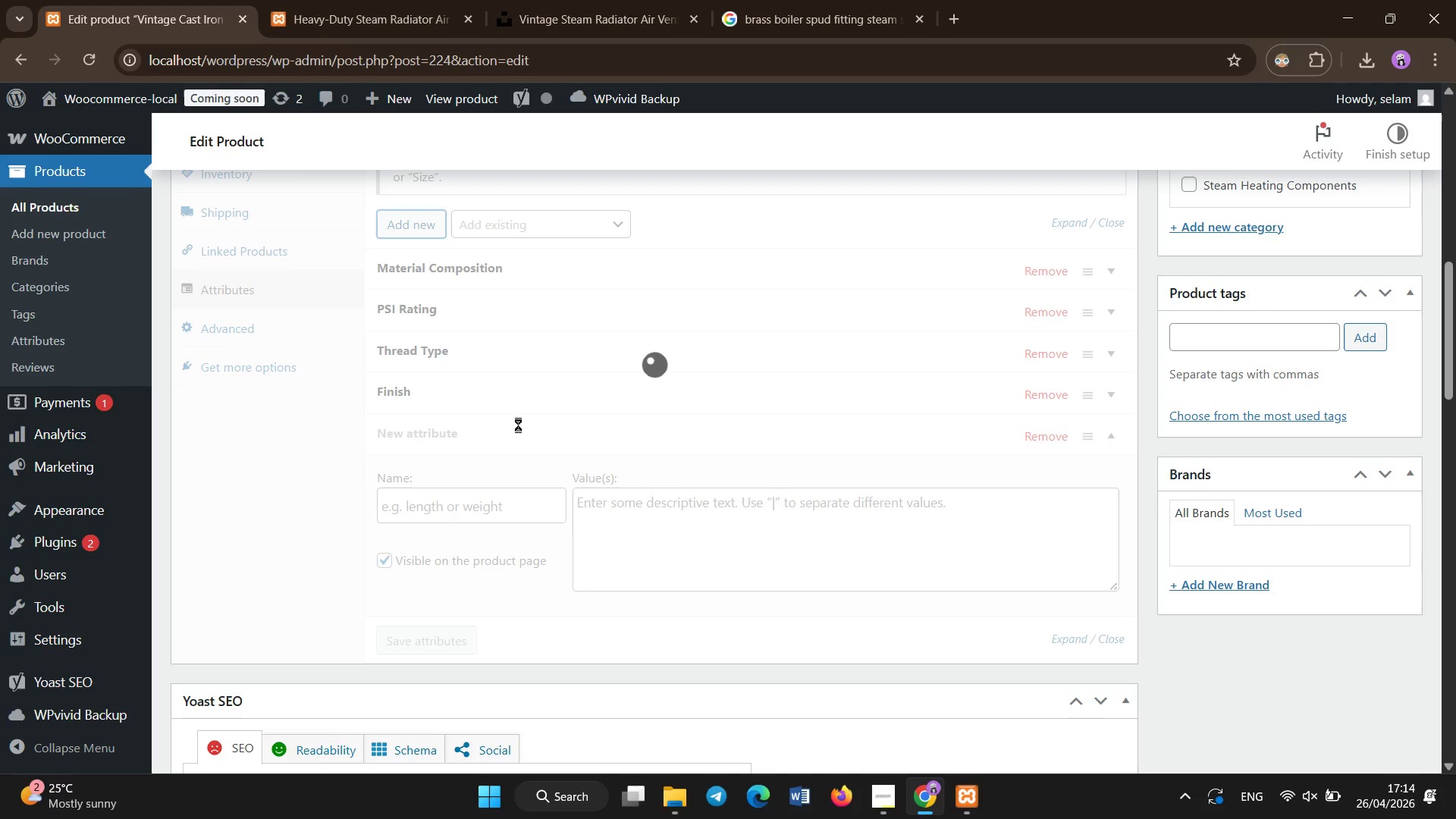 
key(Control+ControlLeft)
 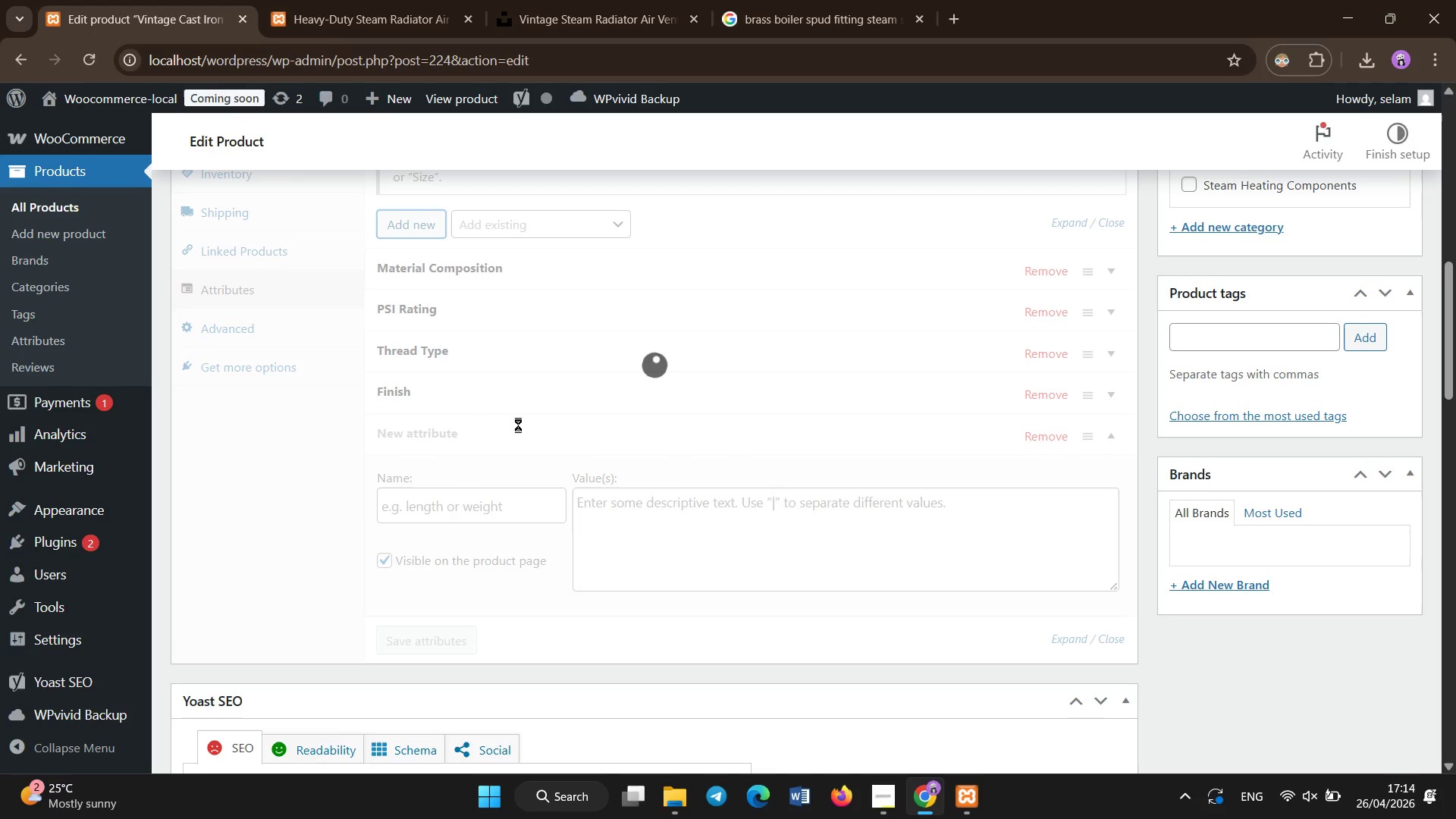 
key(Control+ControlLeft)
 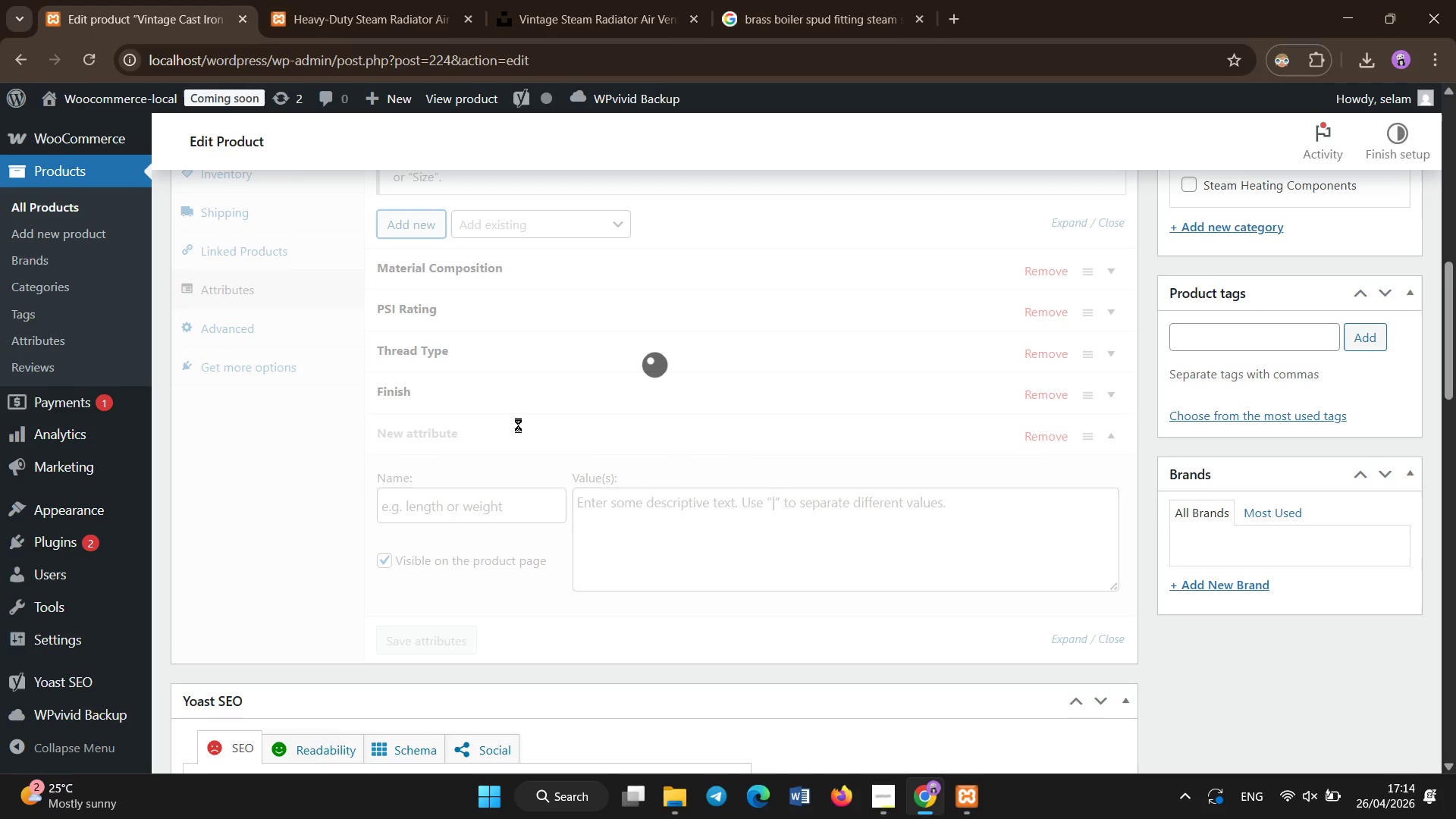 
key(Control+ControlLeft)
 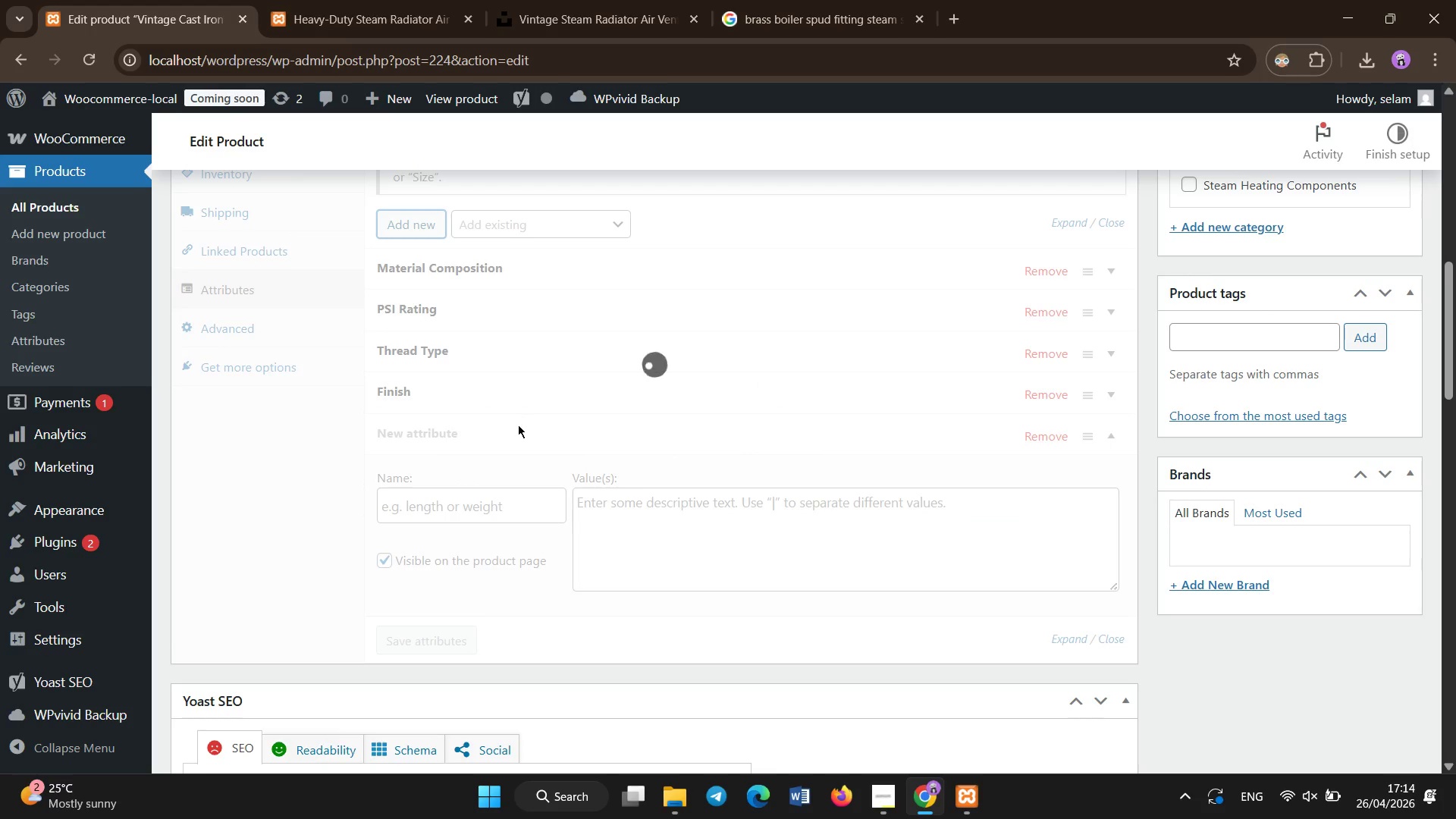 
key(Control+ControlLeft)
 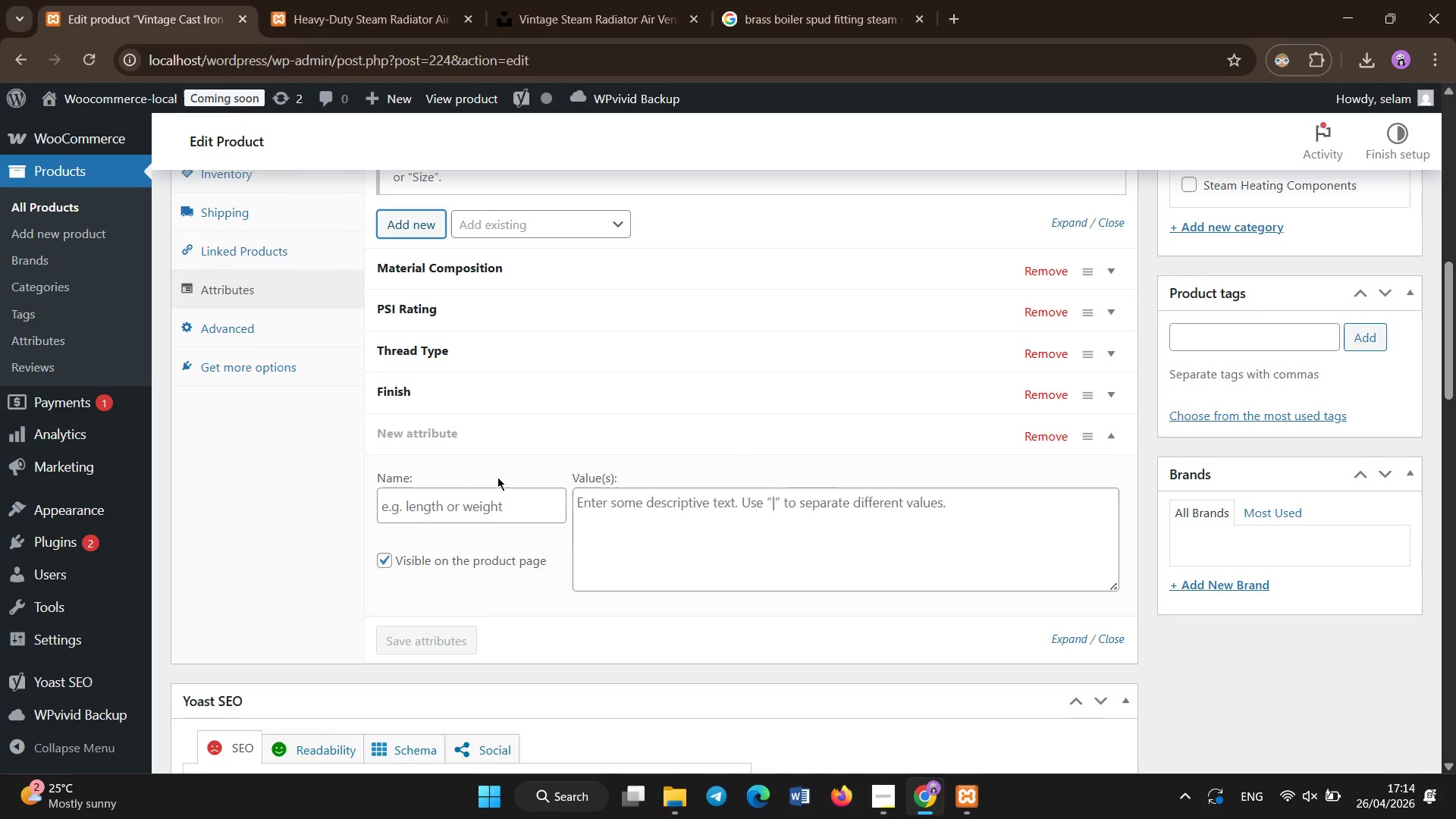 
left_click([499, 516])
 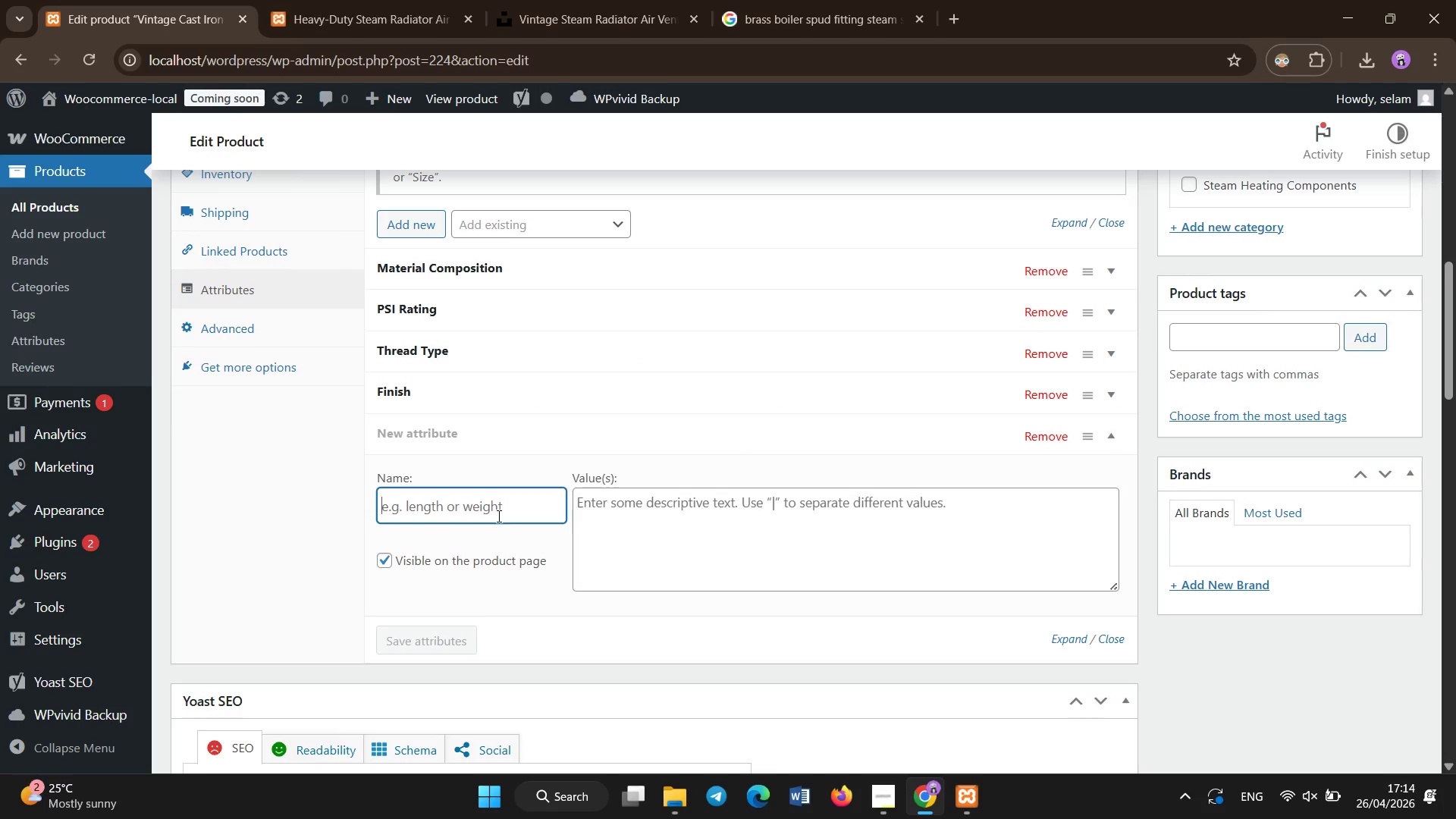 
type(Fitting Size )
 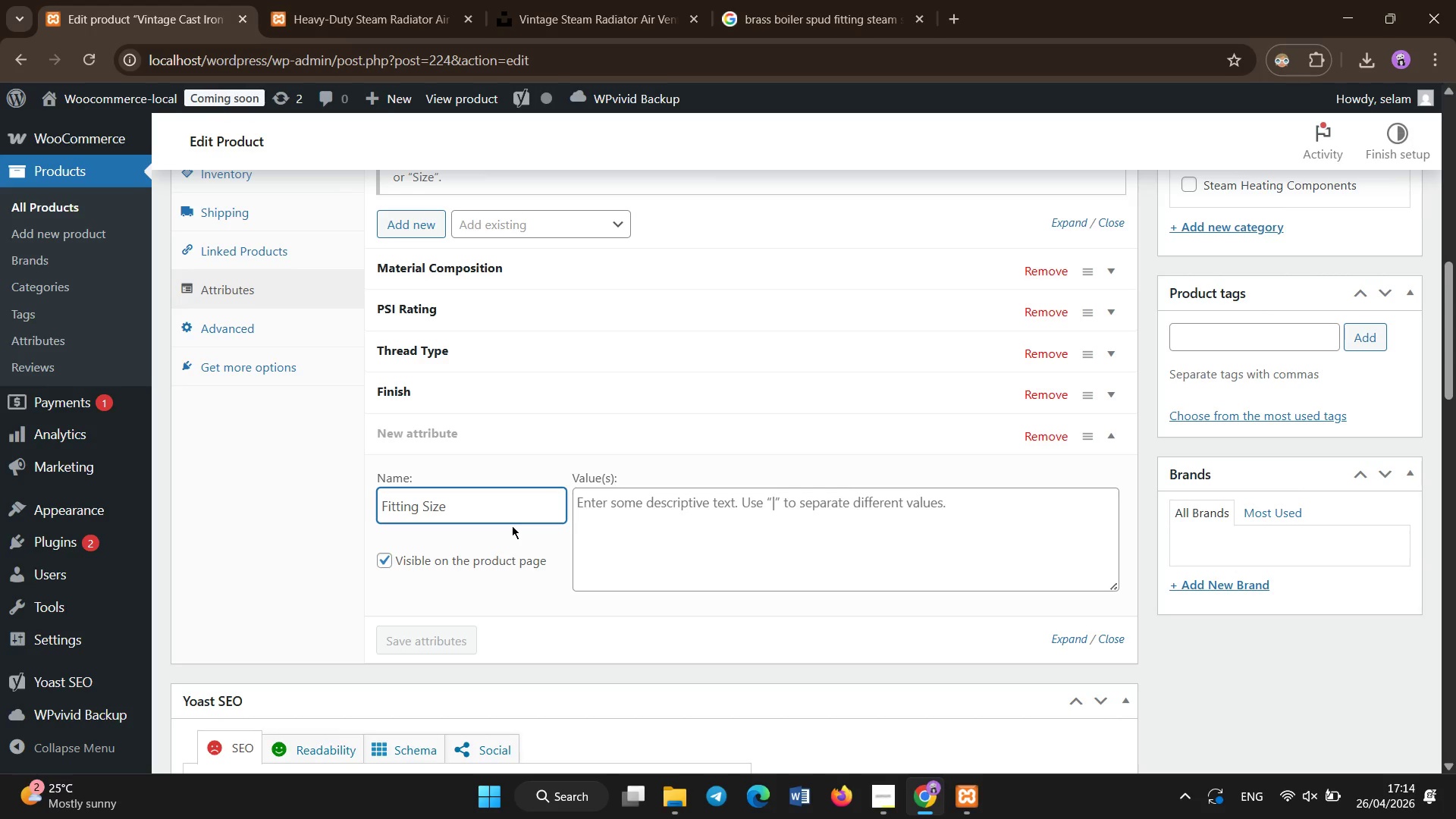 
left_click([661, 521])
 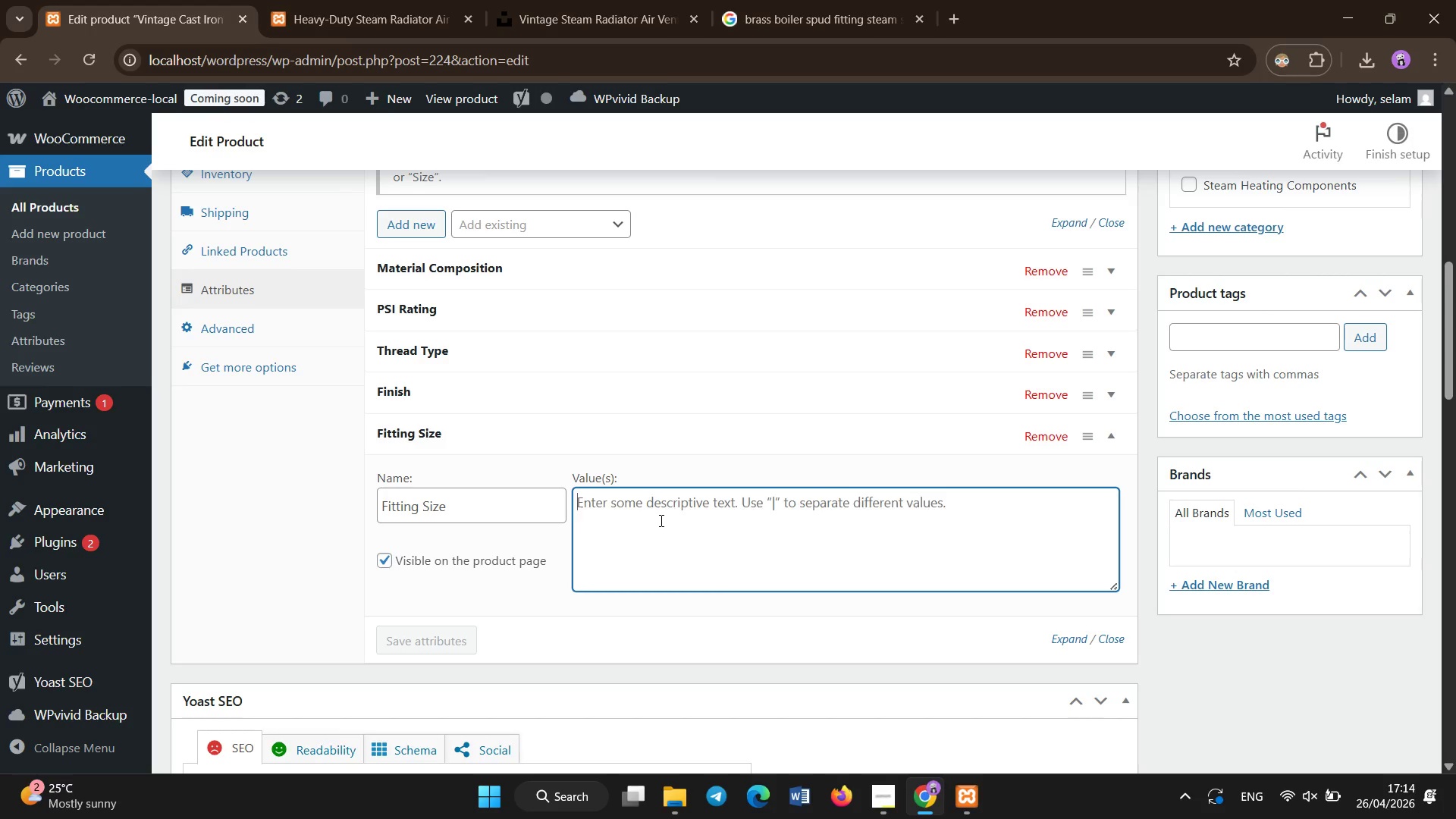 
key(1)
 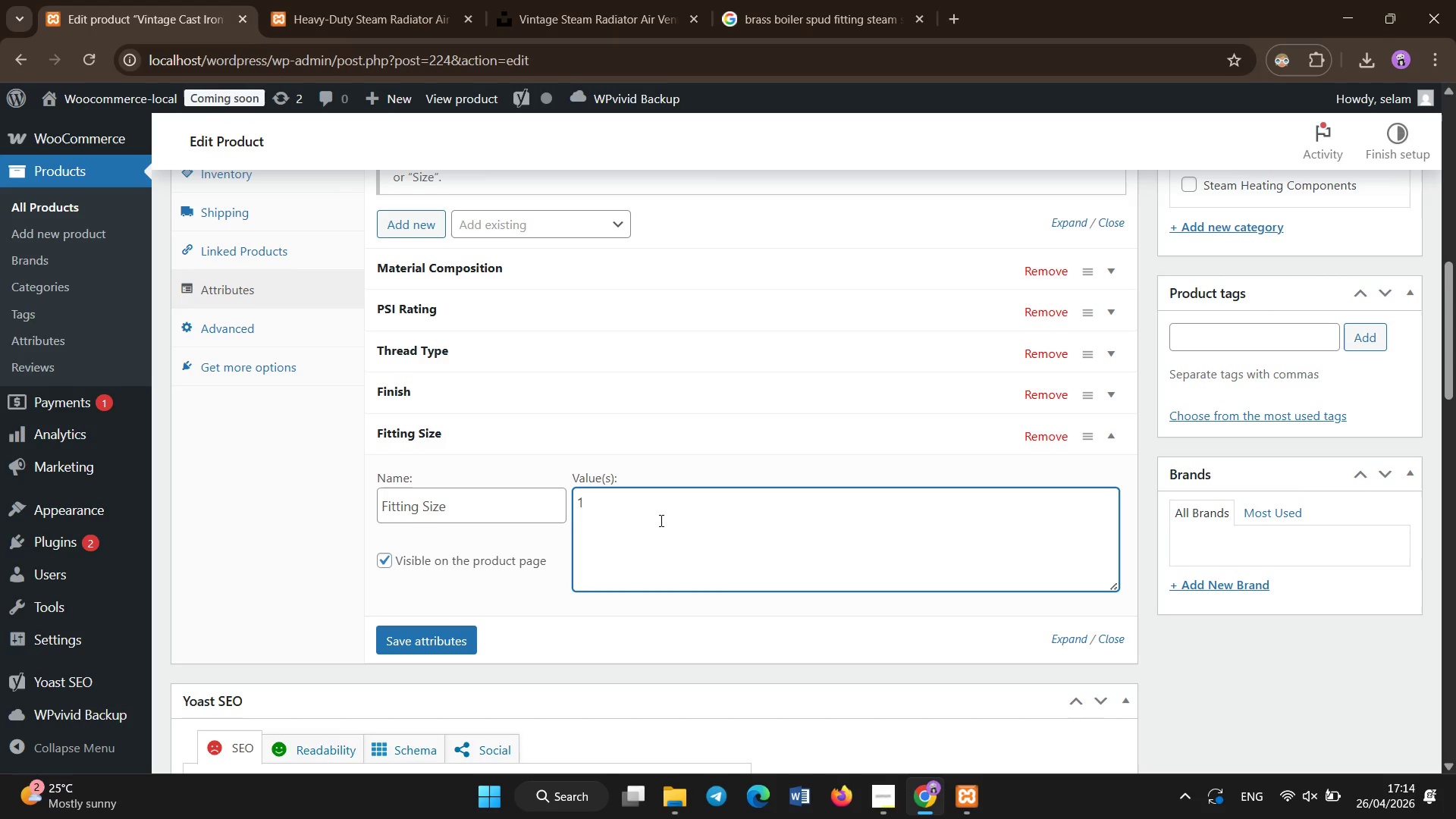 
key(Shift+Backquote)
 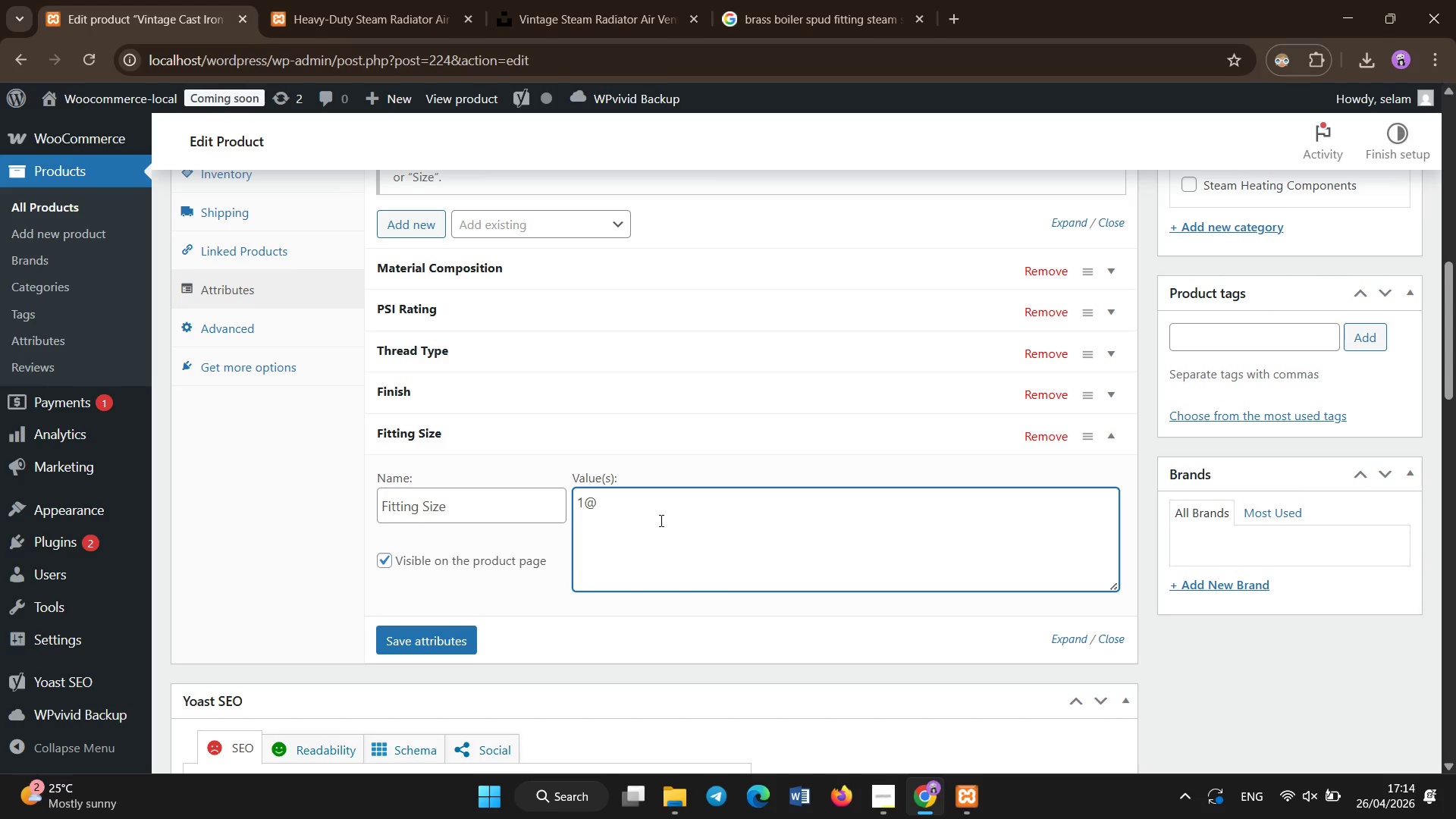 
key(Backspace)
 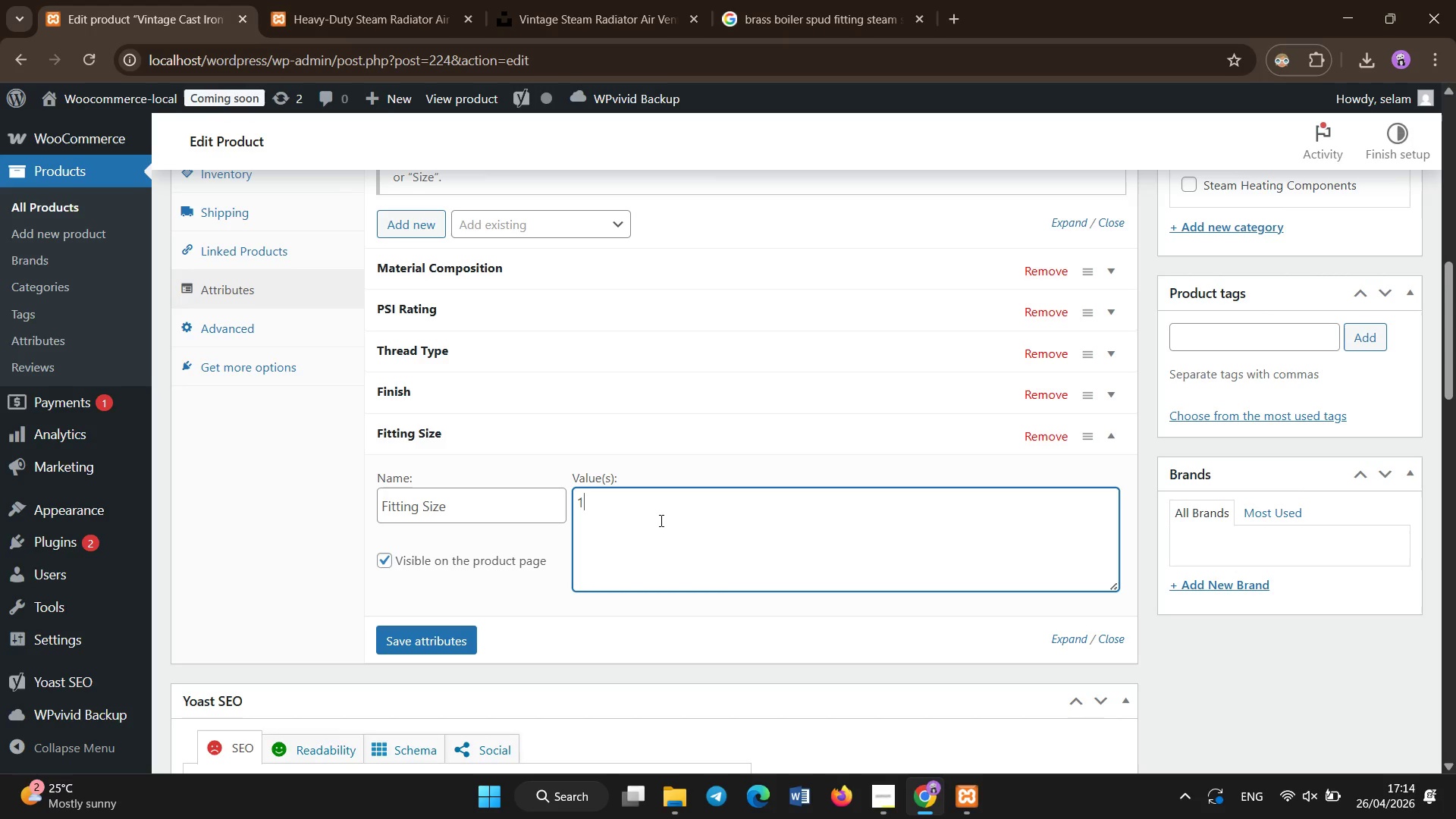 
key(Backquote)
 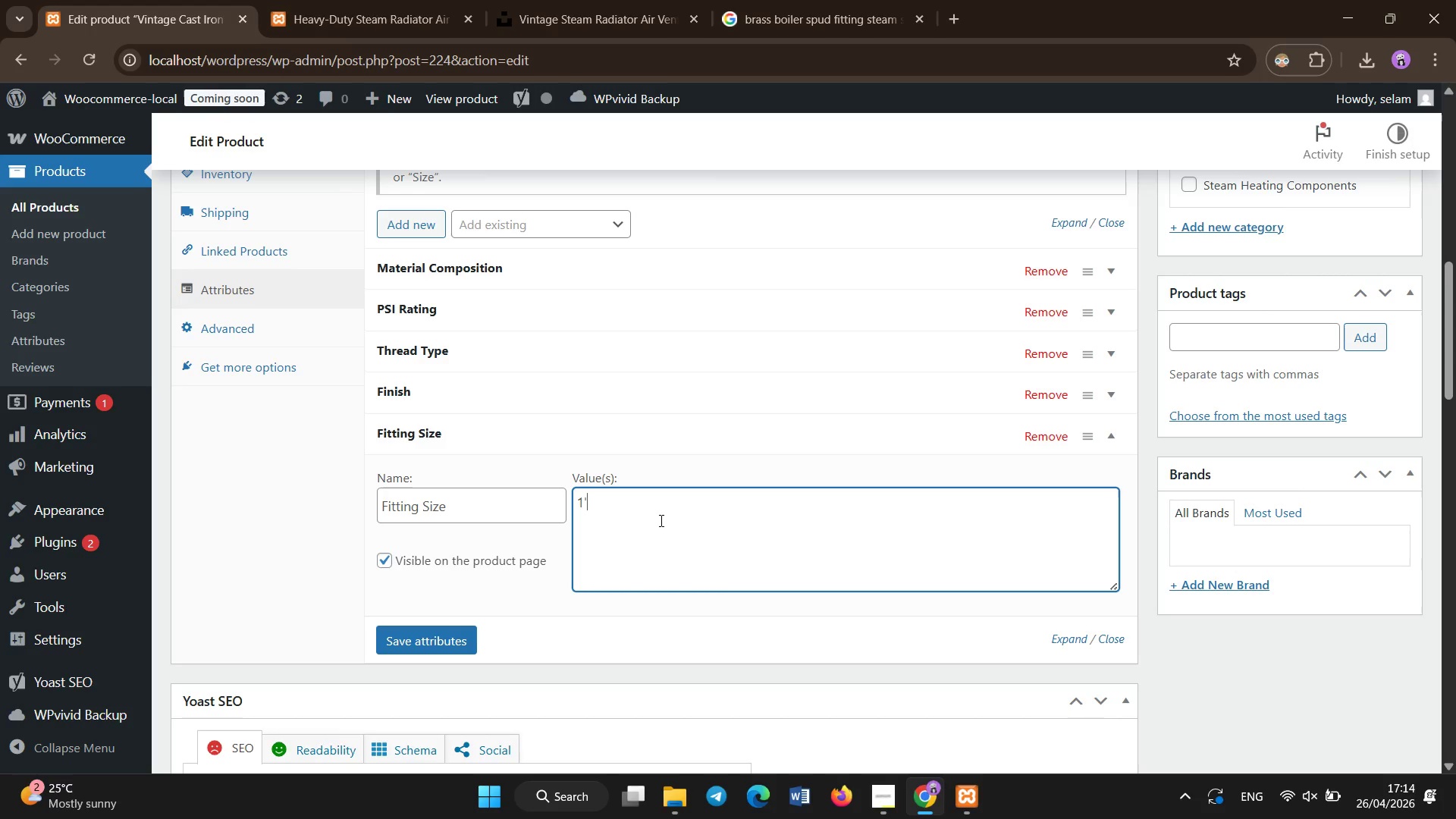 
key(Backquote)
 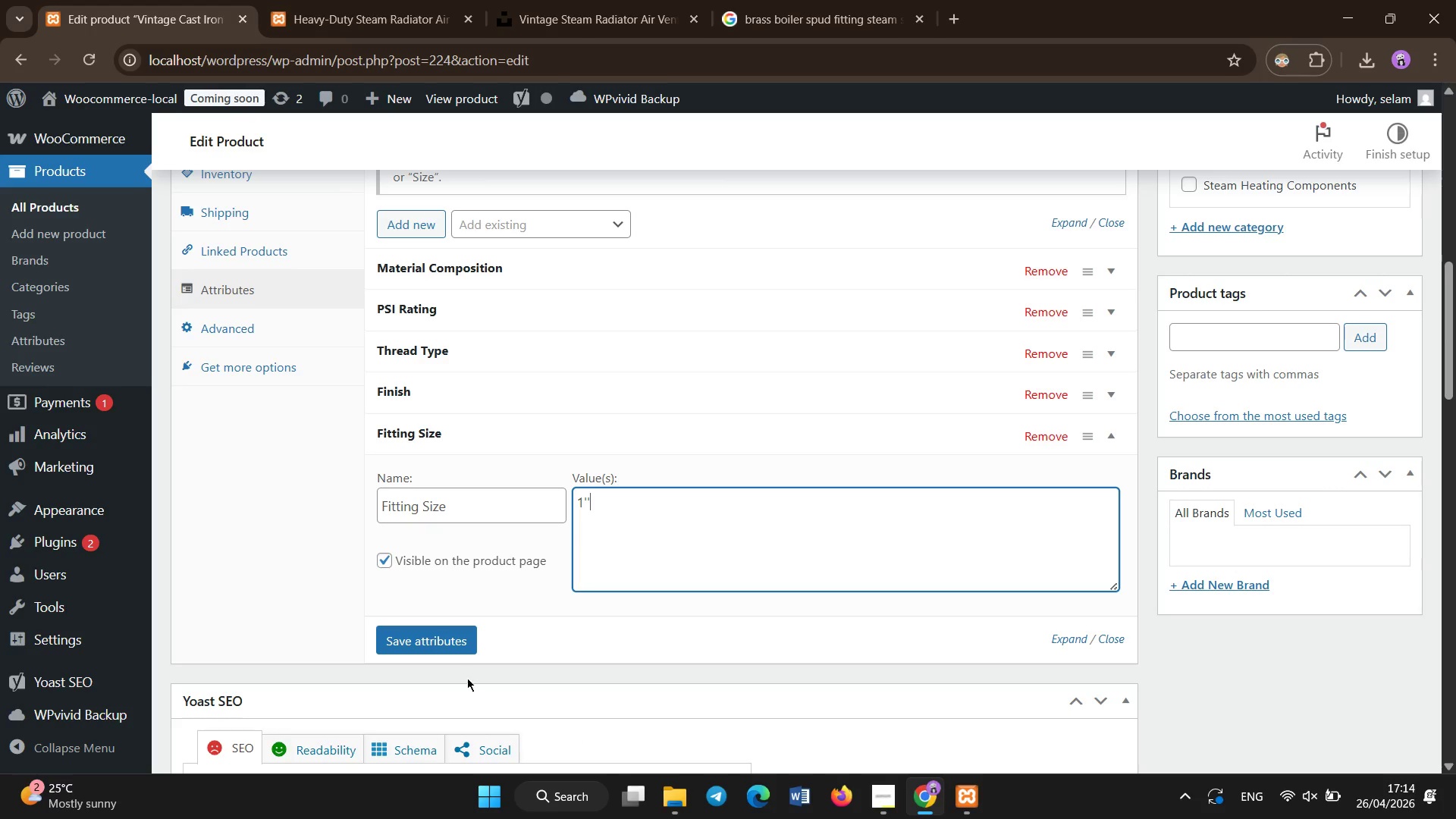 
left_click([462, 648])
 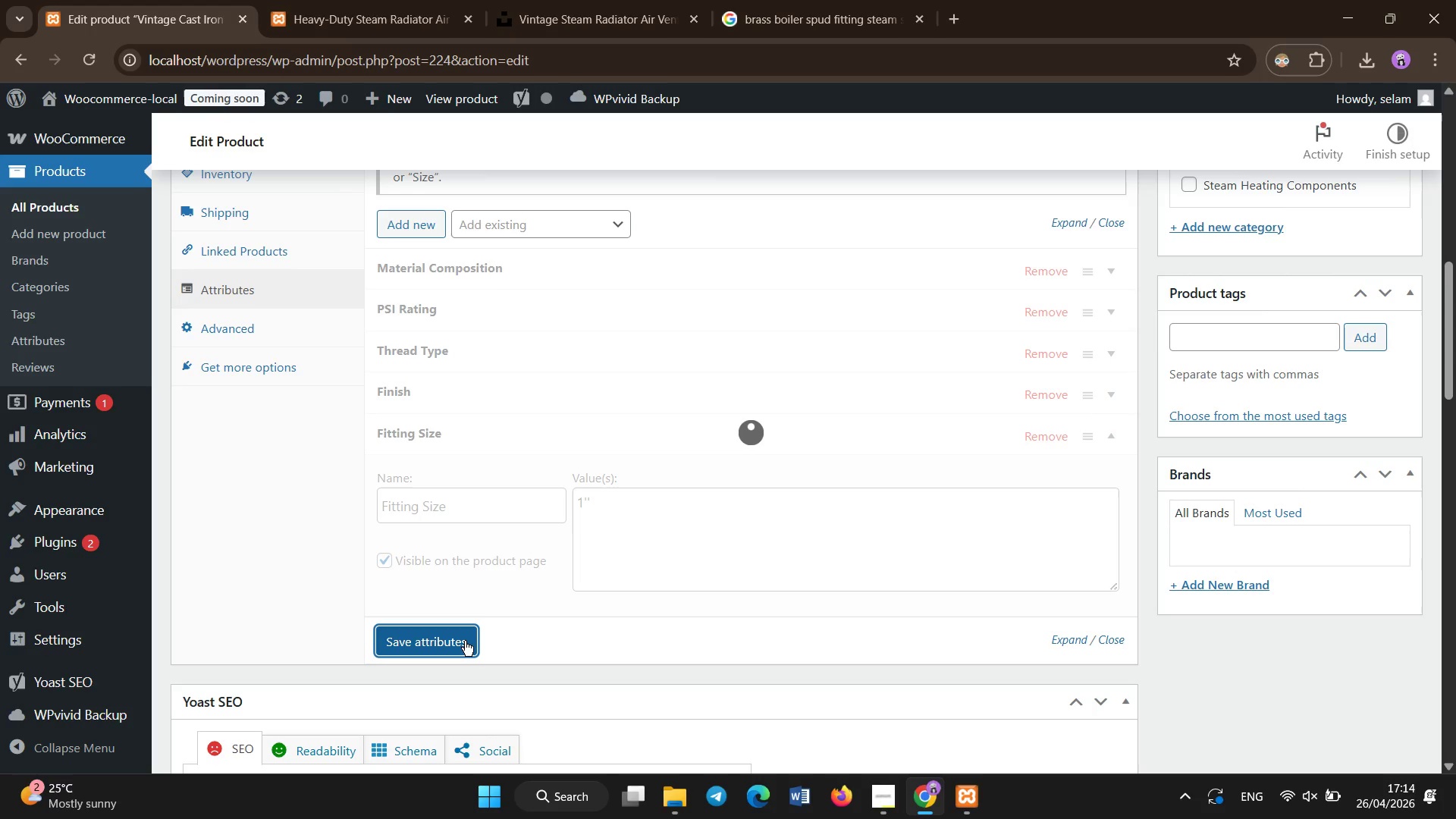 
wait(8.02)
 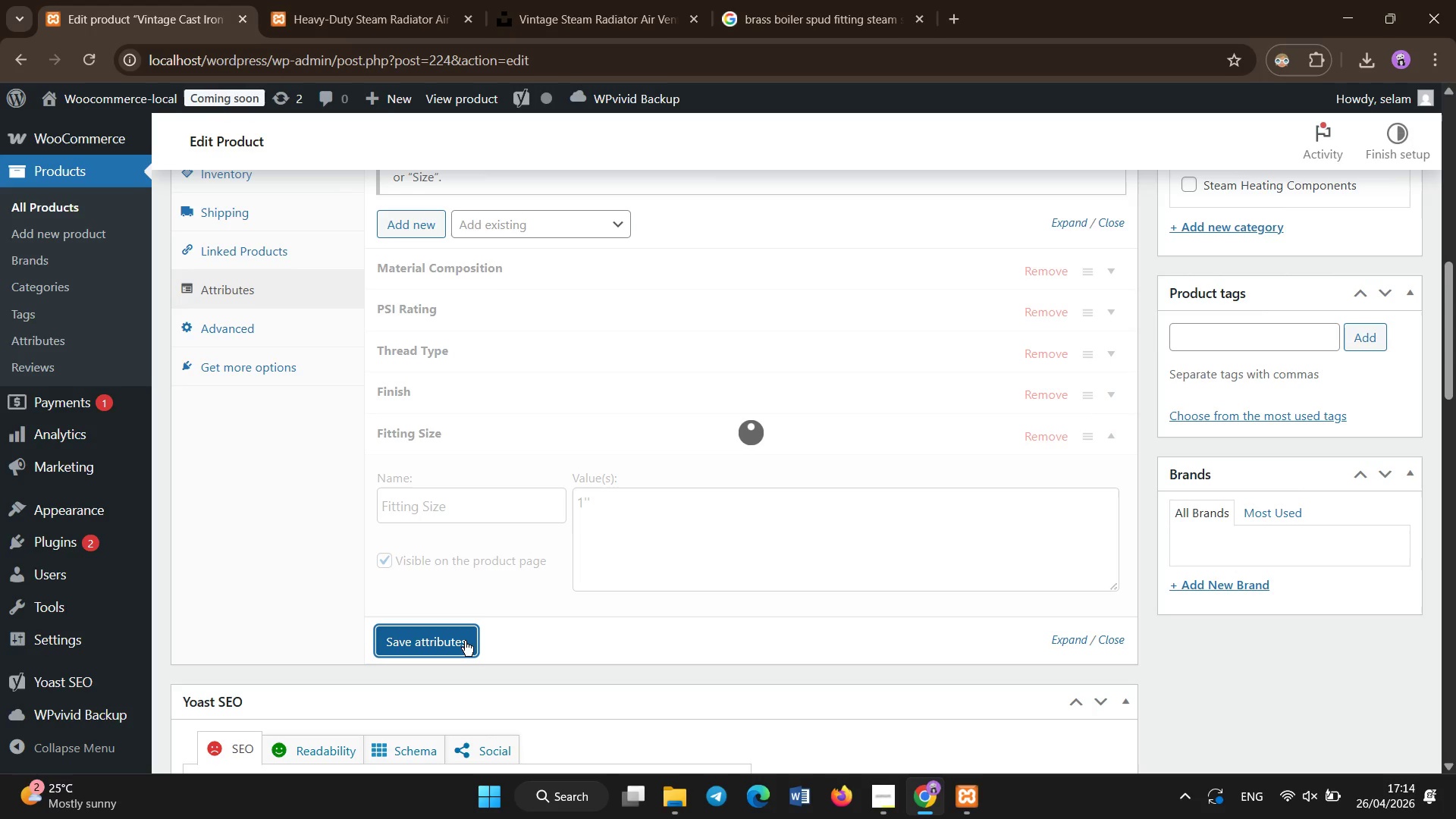 
scroll: coordinate [465, 641], scroll_direction: down, amount: 2.0
 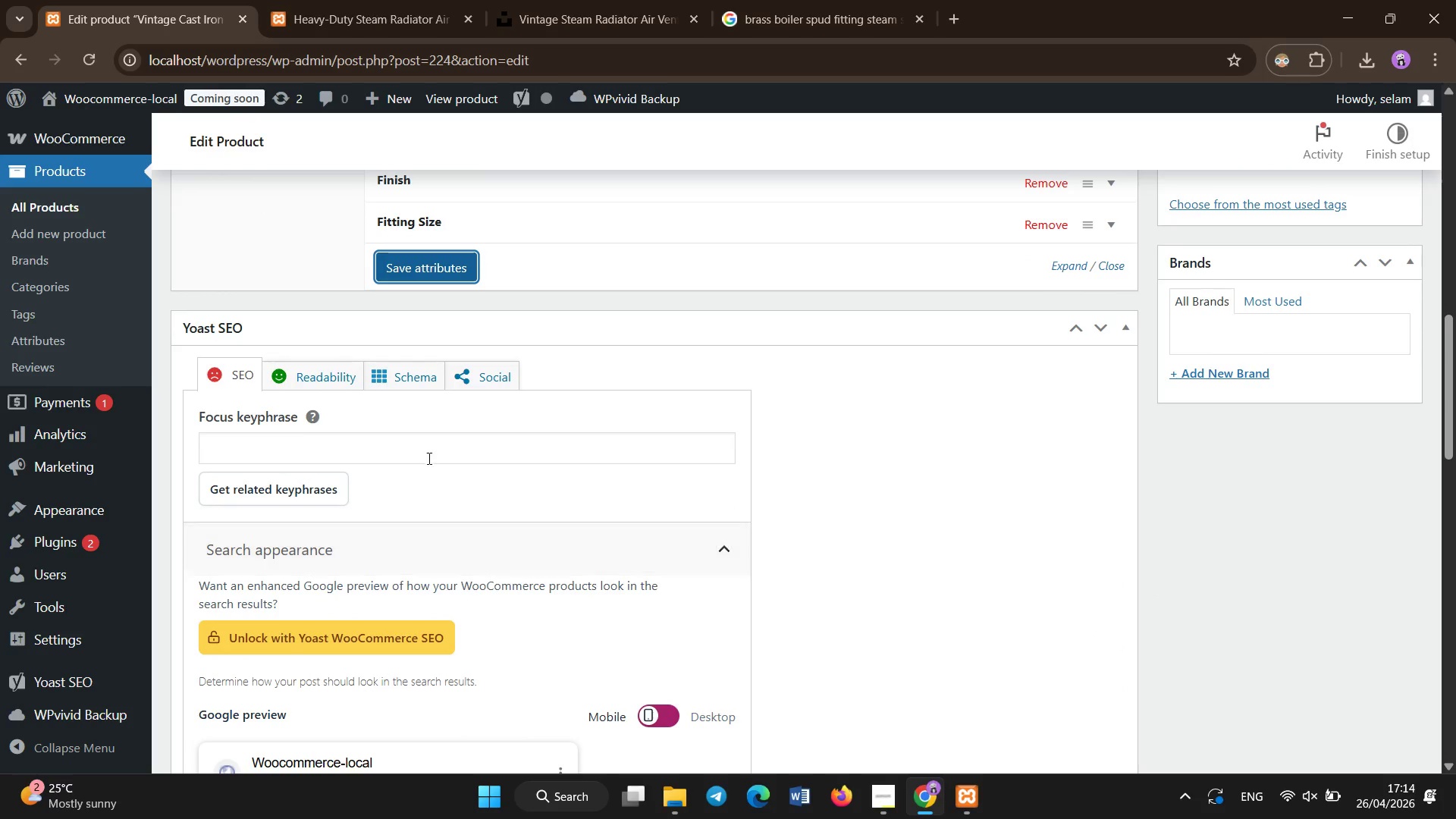 
left_click([431, 454])
 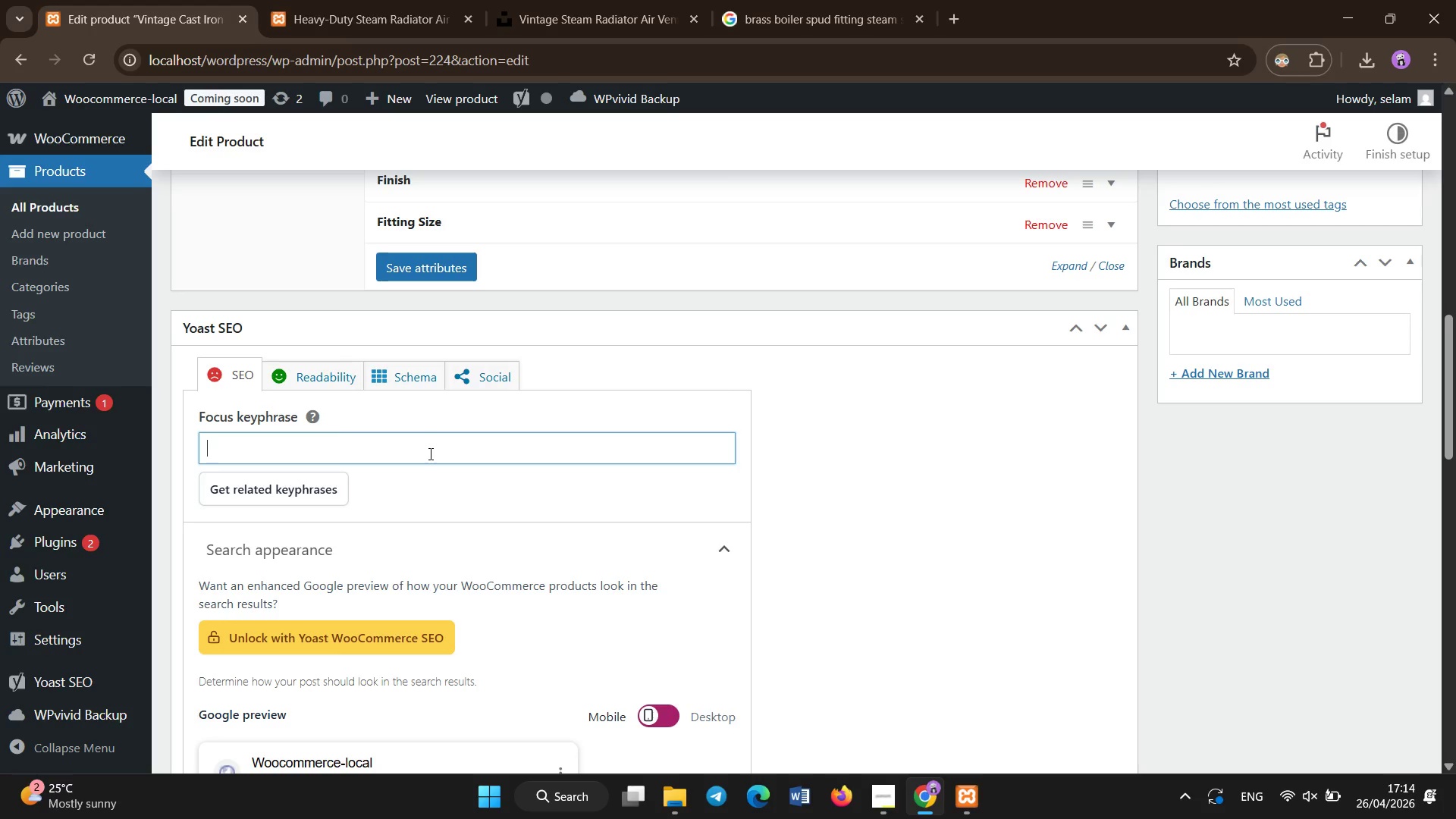 
type(cast iron radiator section restoration)
 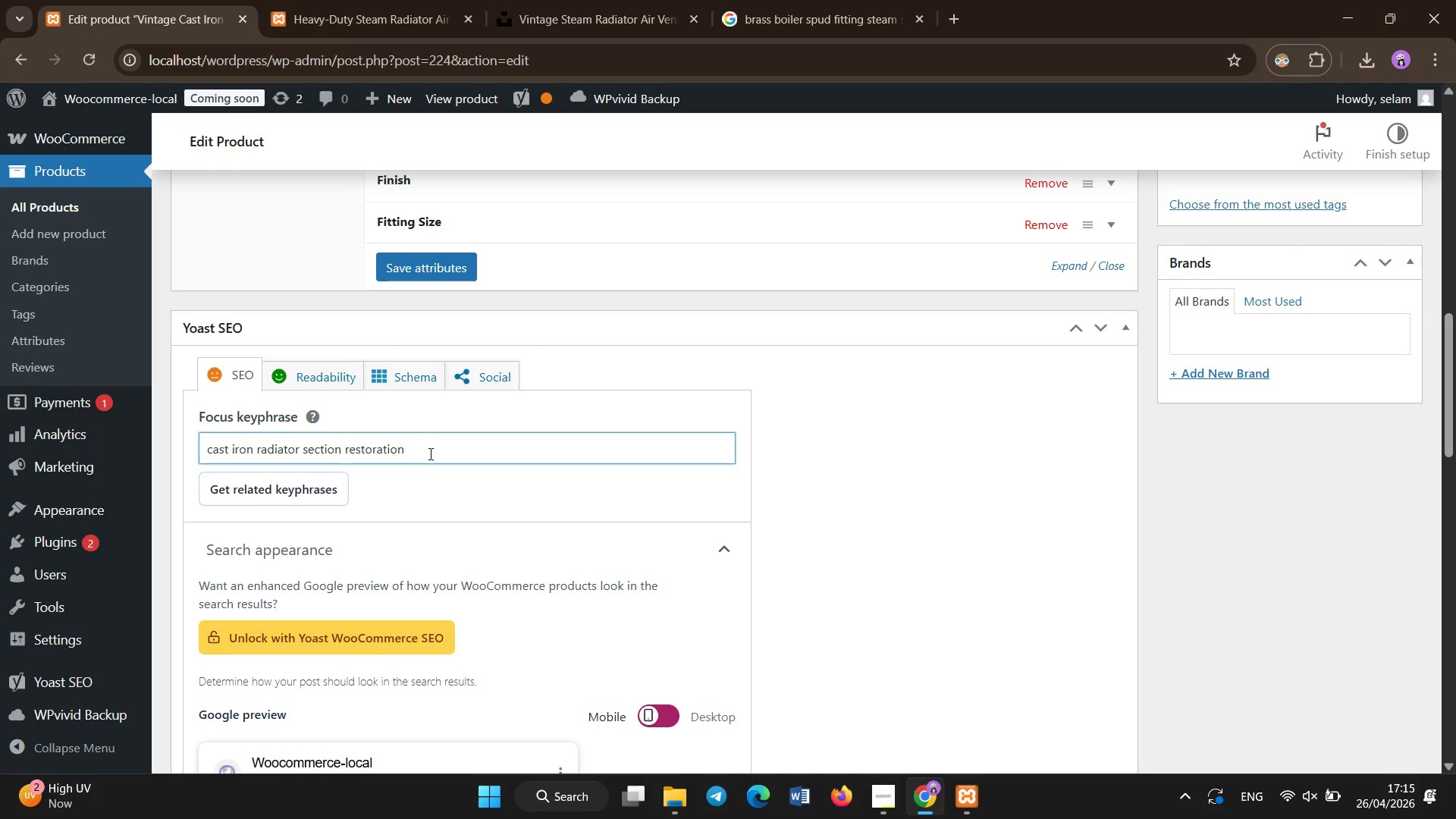 
left_click([431, 510])
 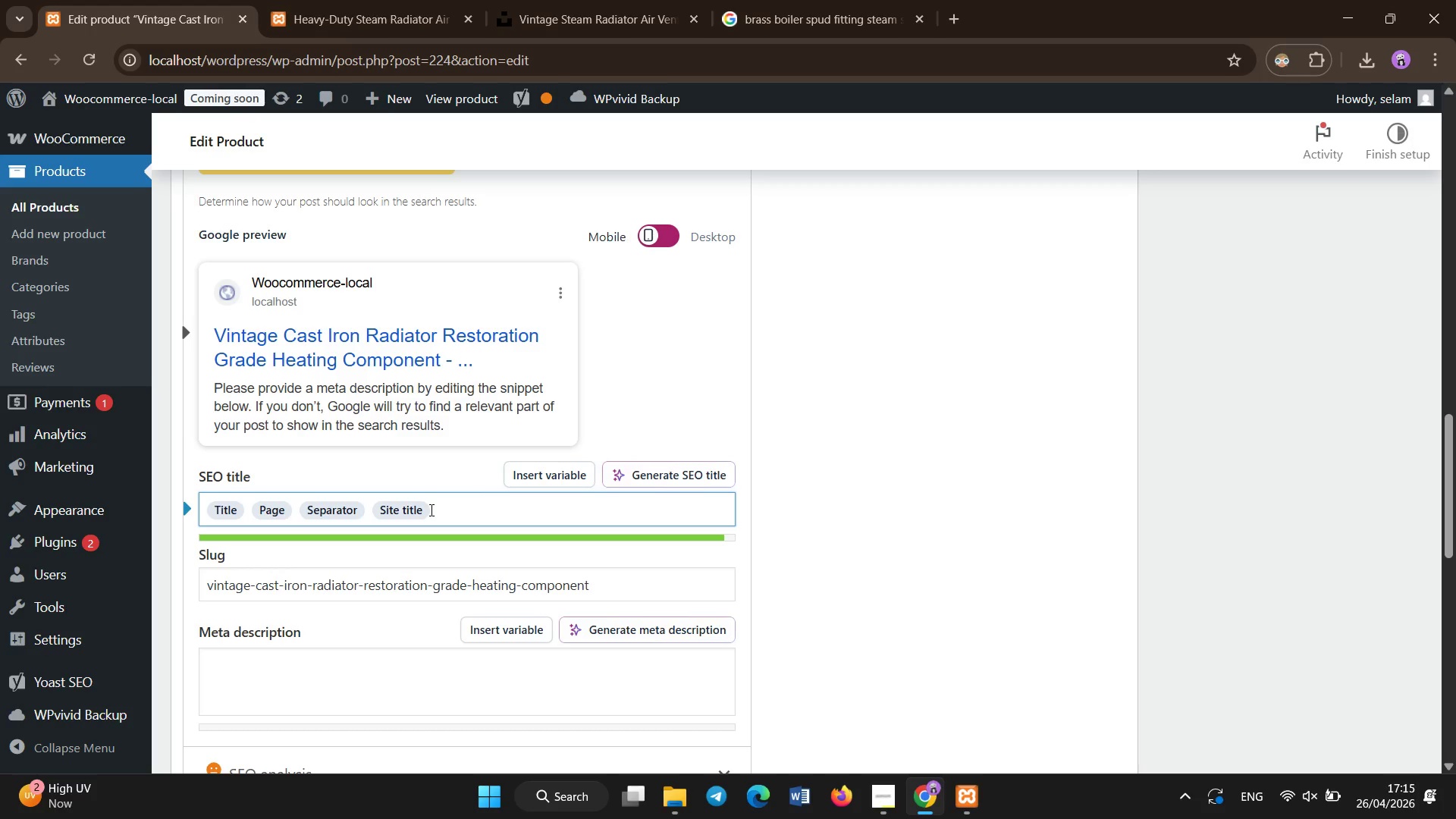 
scroll: coordinate [422, 511], scroll_direction: down, amount: 5.0
 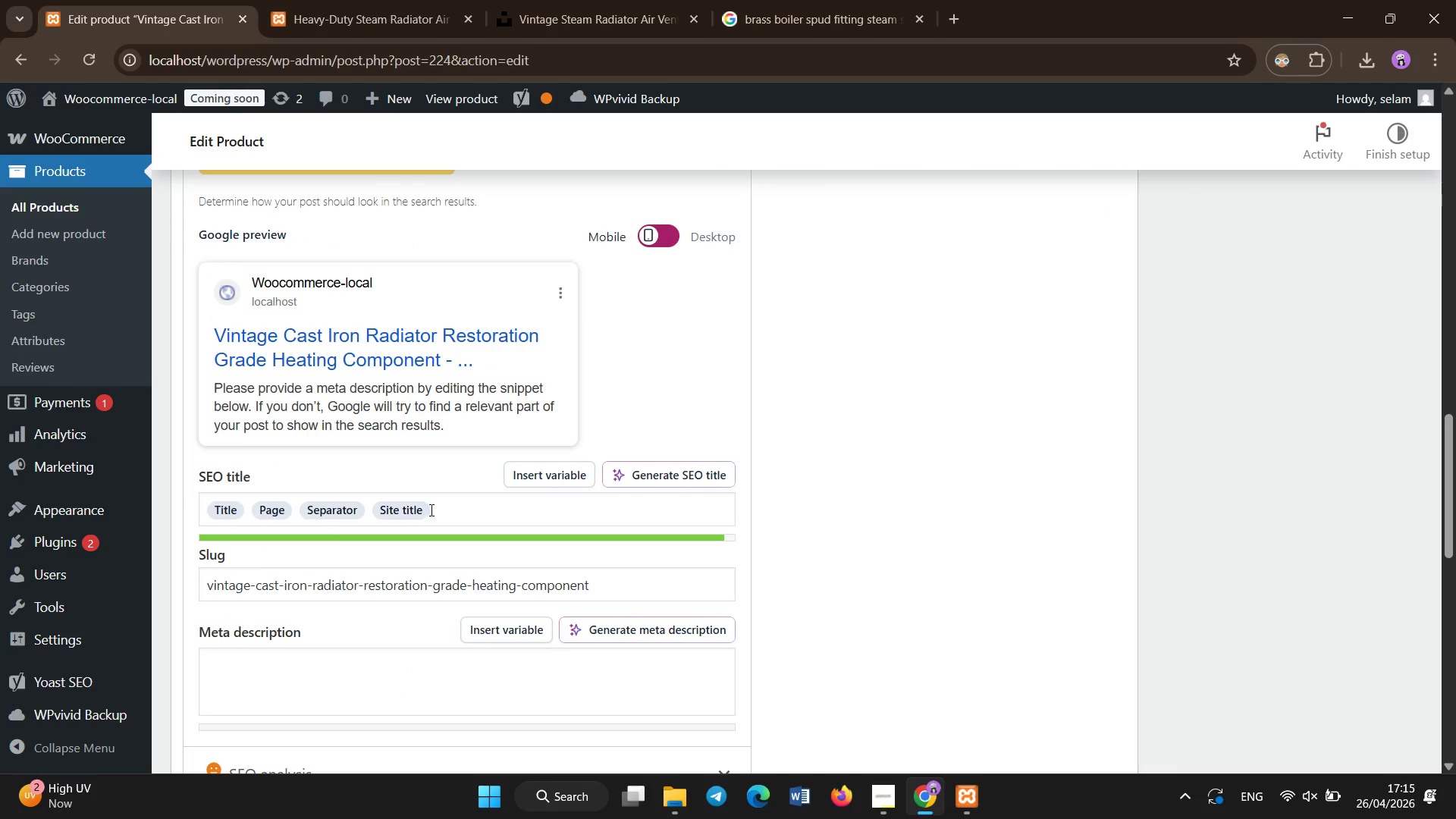 
key(Backspace)
 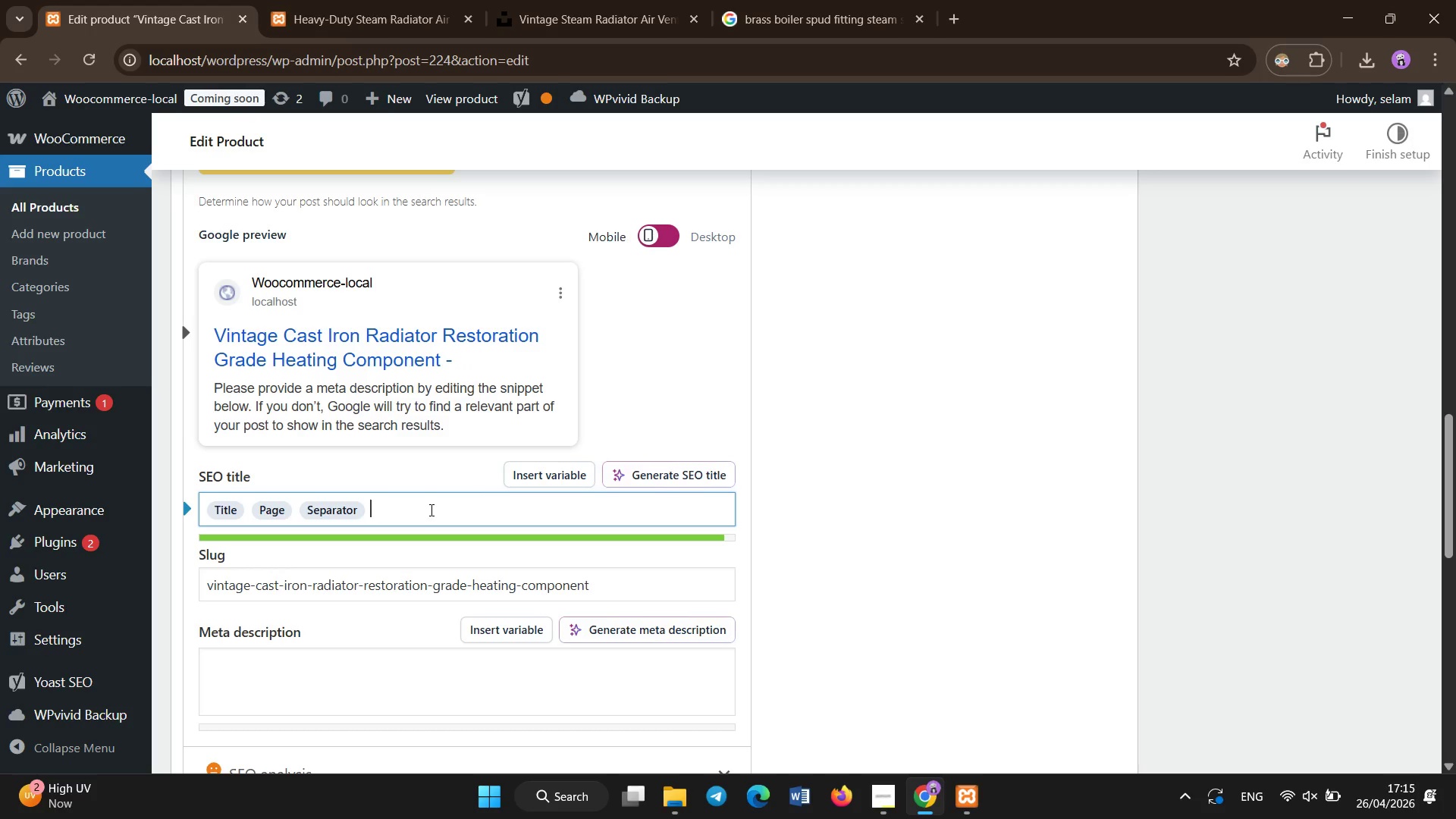 
key(Backspace)
 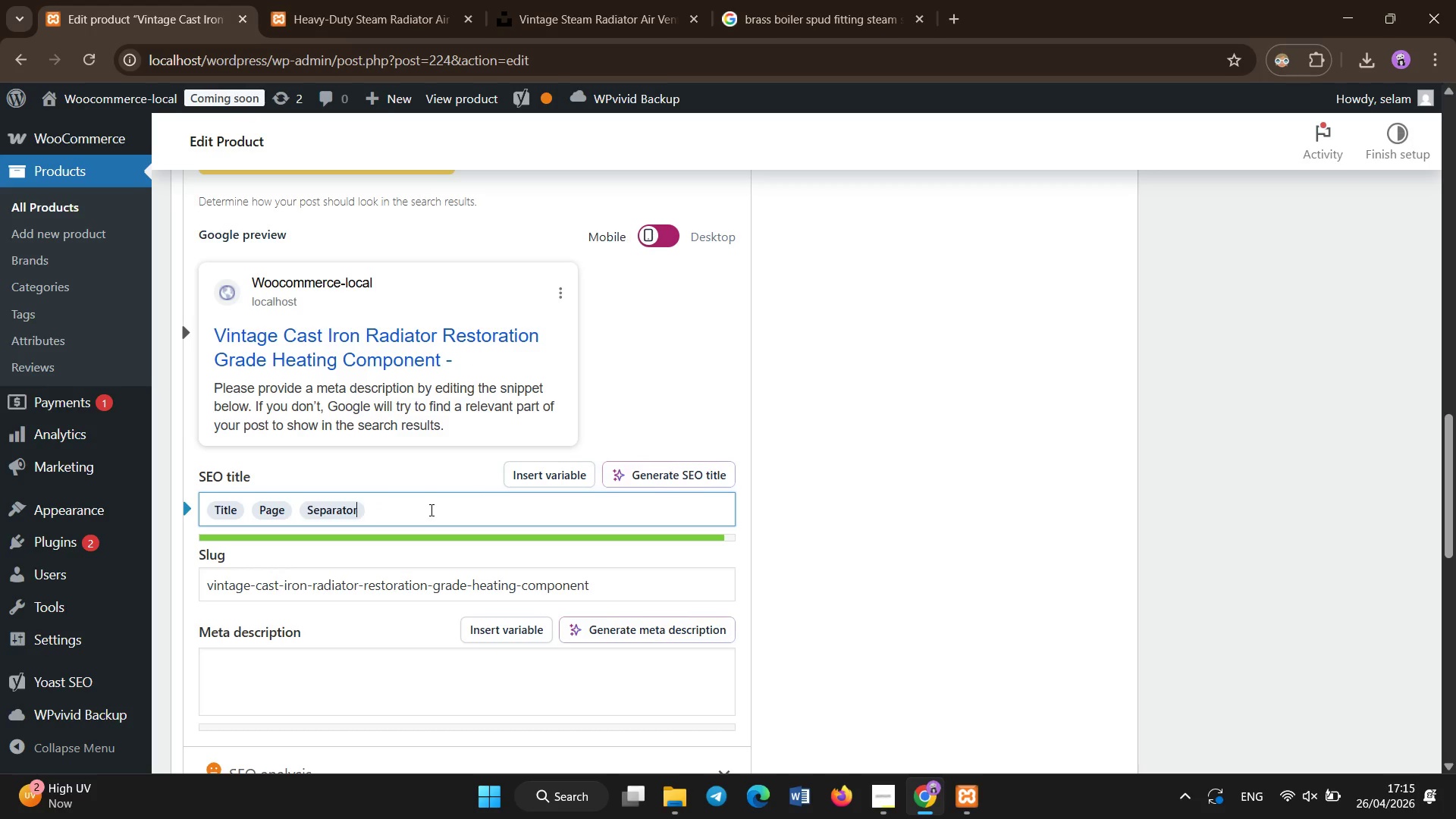 
key(Backspace)
 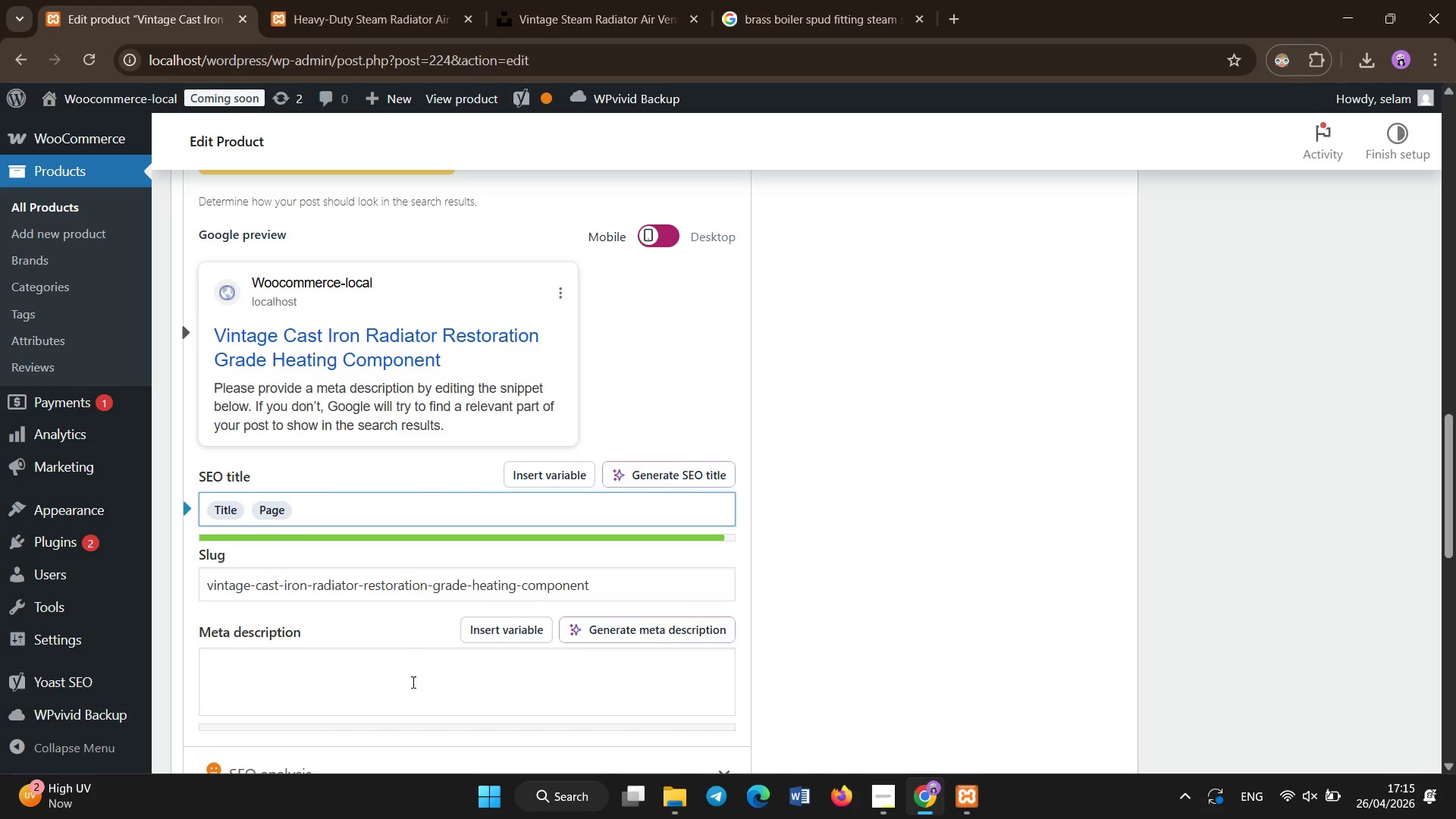 
left_click([416, 689])
 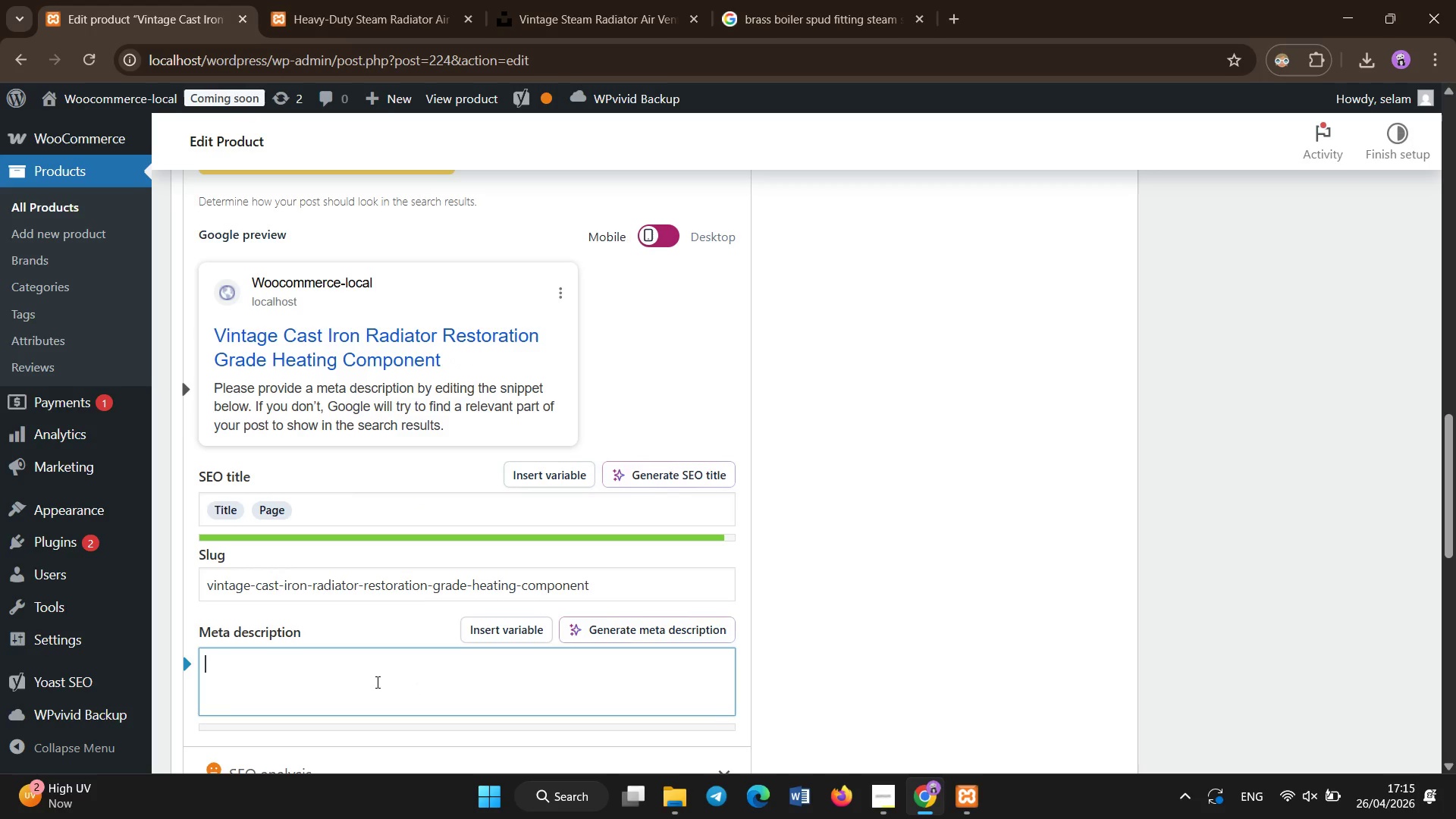 
type(Restoration-gade cast iron radiator section o)
key(Backspace)
type(for steam heating systems. Durable HVAC component for heritage radiator rebuili)
key(Backspace)
type(ding projects.)
 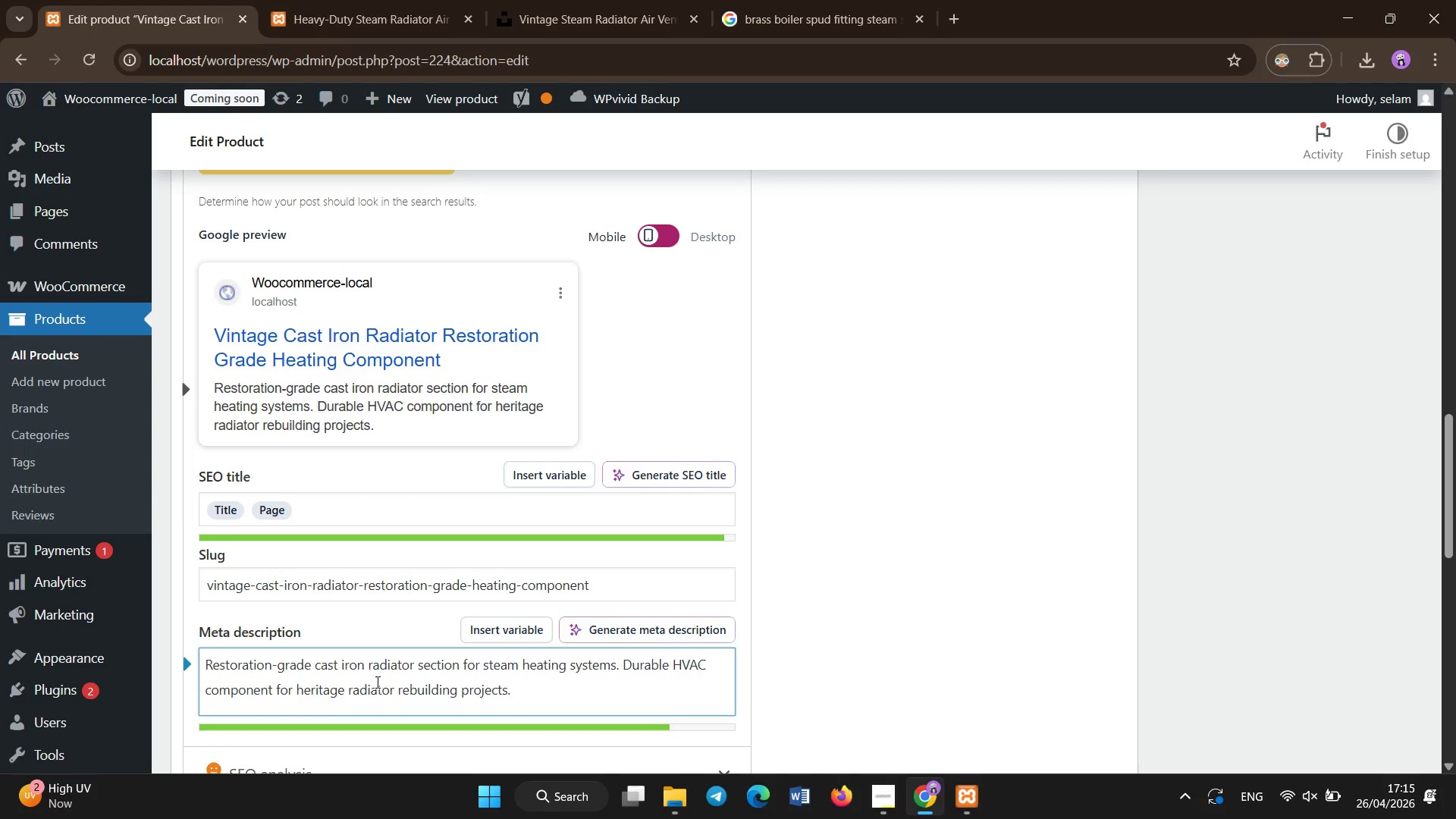 
scroll: coordinate [378, 682], scroll_direction: up, amount: 3.0
 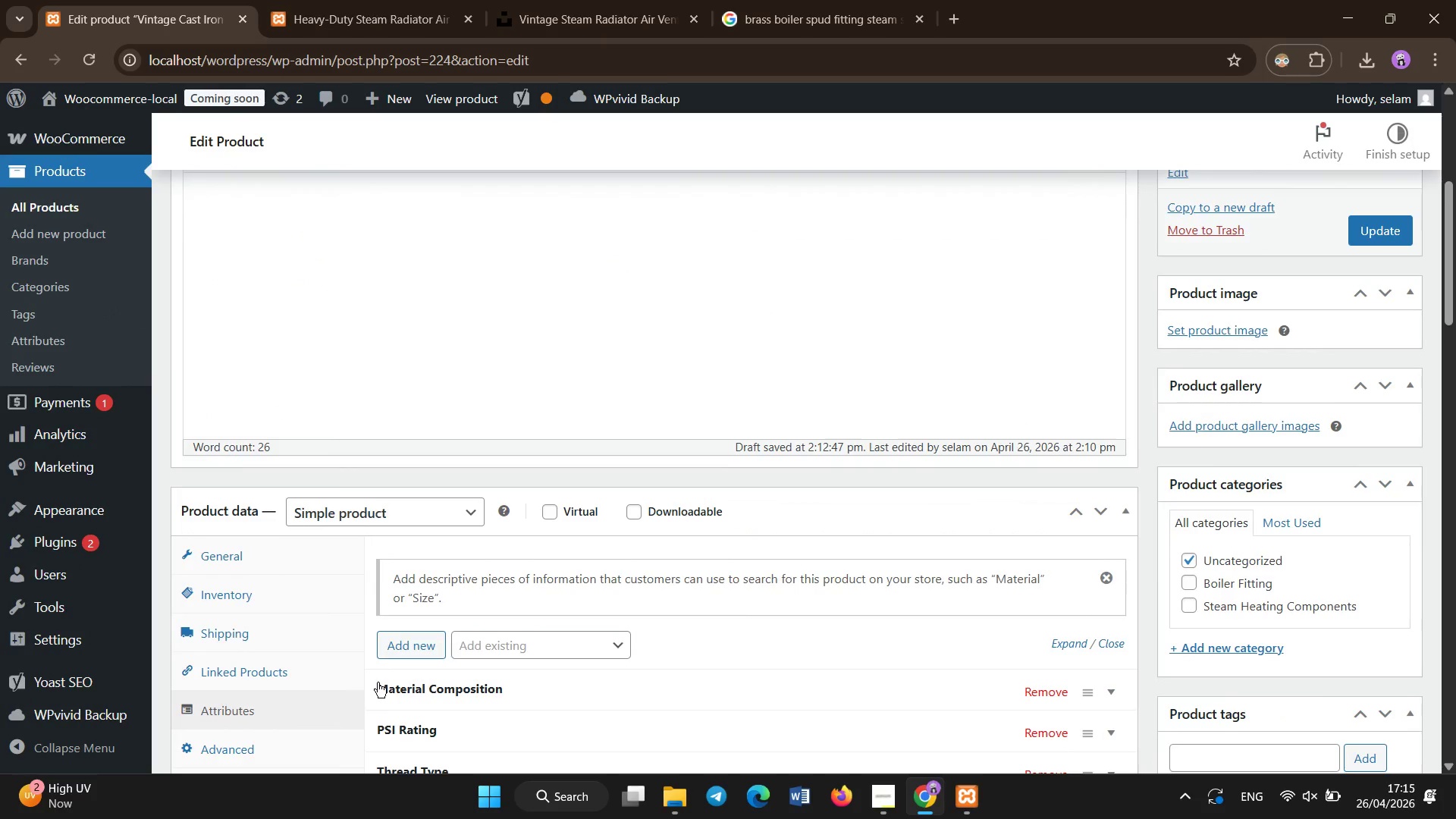 
wait(5.33)
 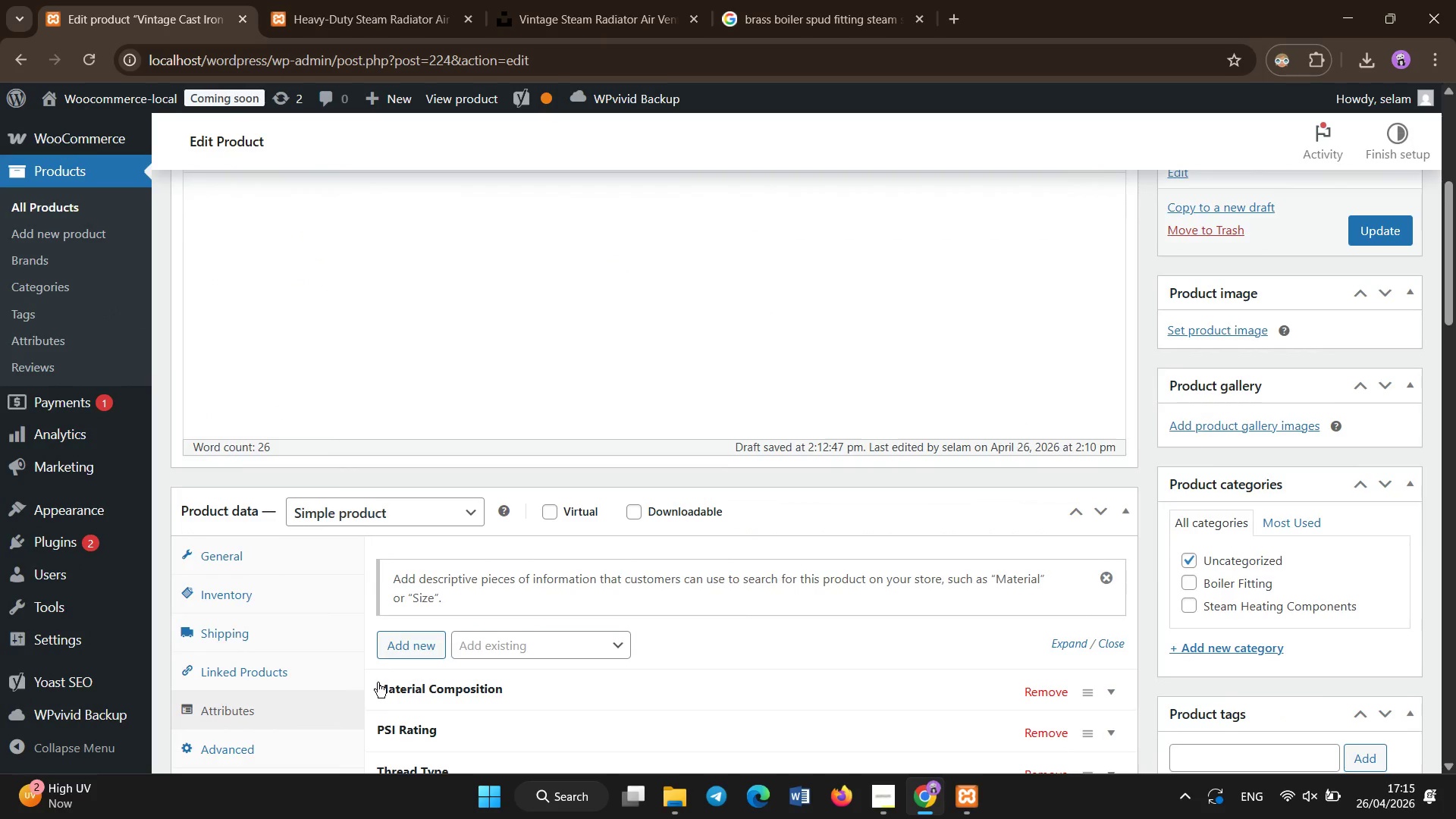 
left_click([1210, 561])
 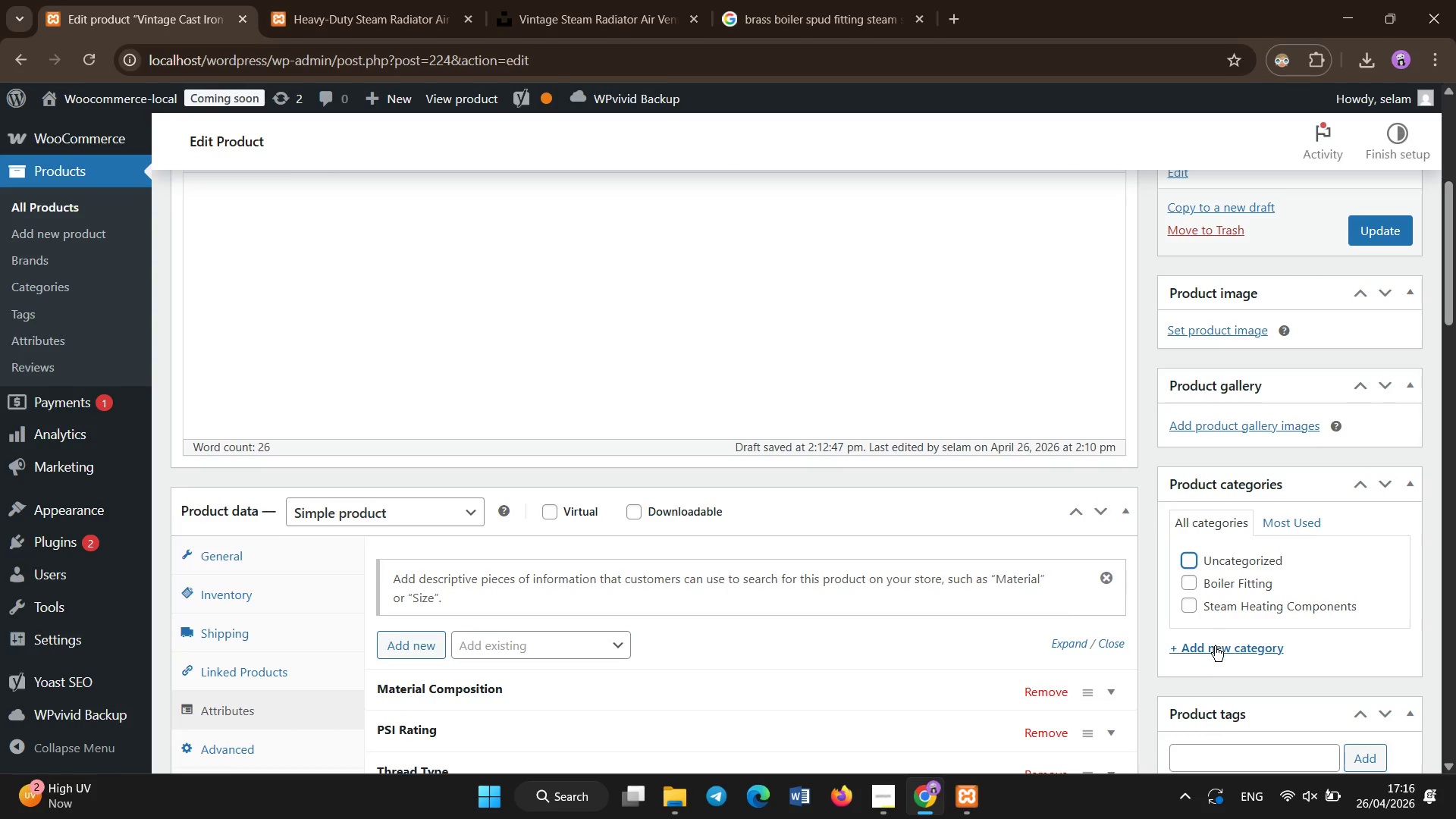 
left_click([1213, 654])
 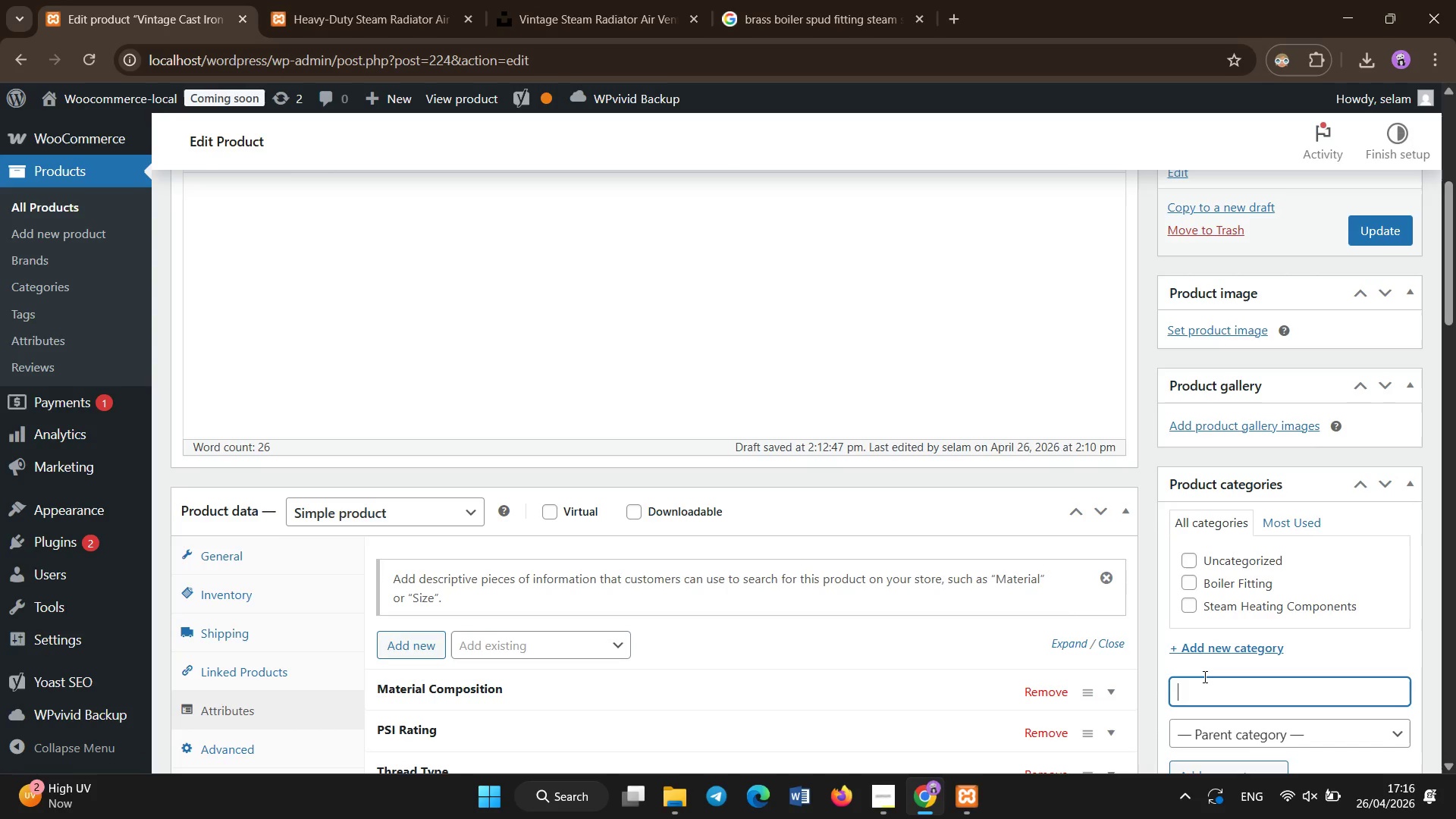 
type(Cast Iron Radiator Parts)
 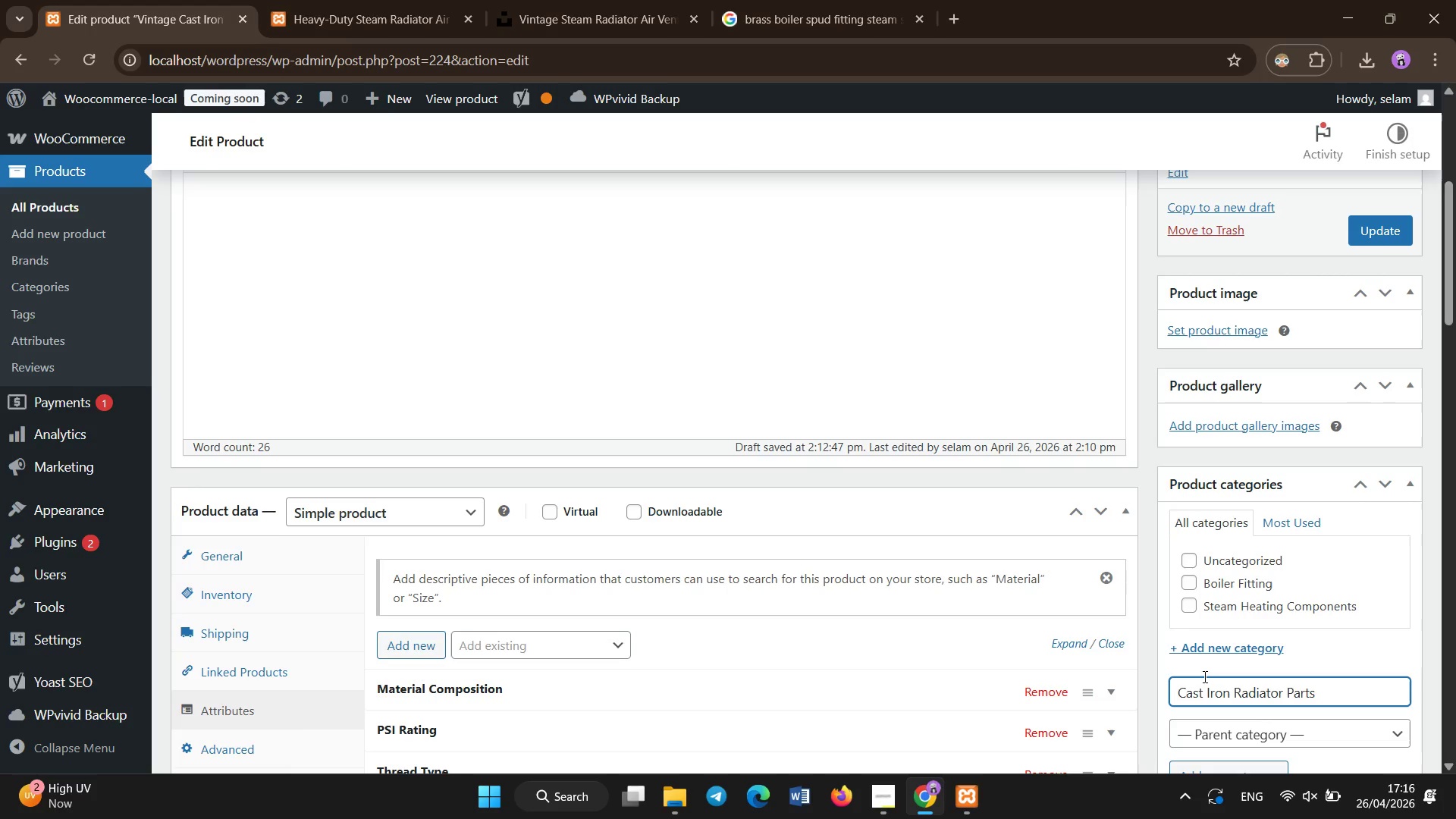 
scroll: coordinate [1294, 609], scroll_direction: down, amount: 3.0
 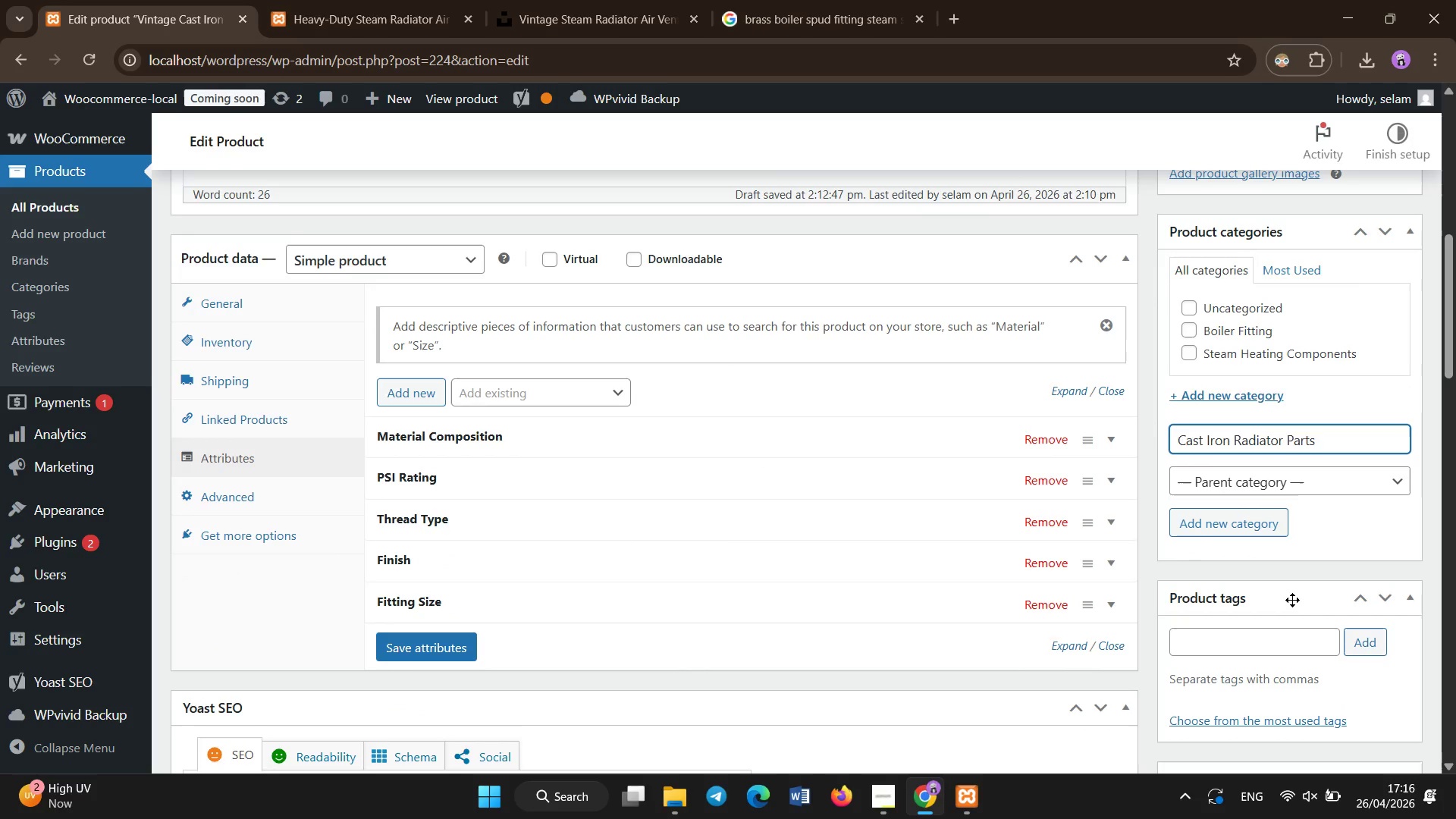 
key(Enter)
 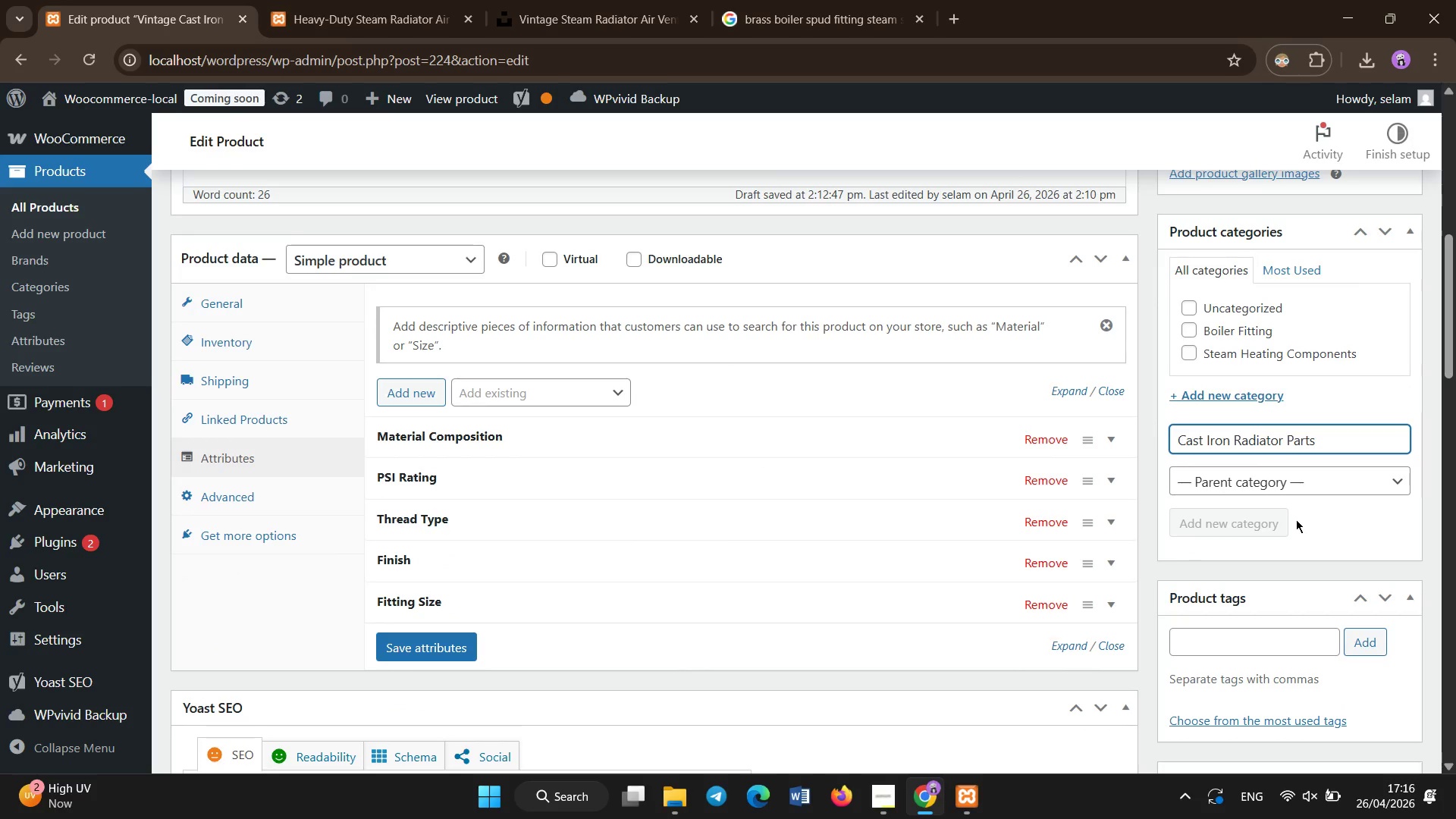 
scroll: coordinate [1297, 553], scroll_direction: down, amount: 1.0
 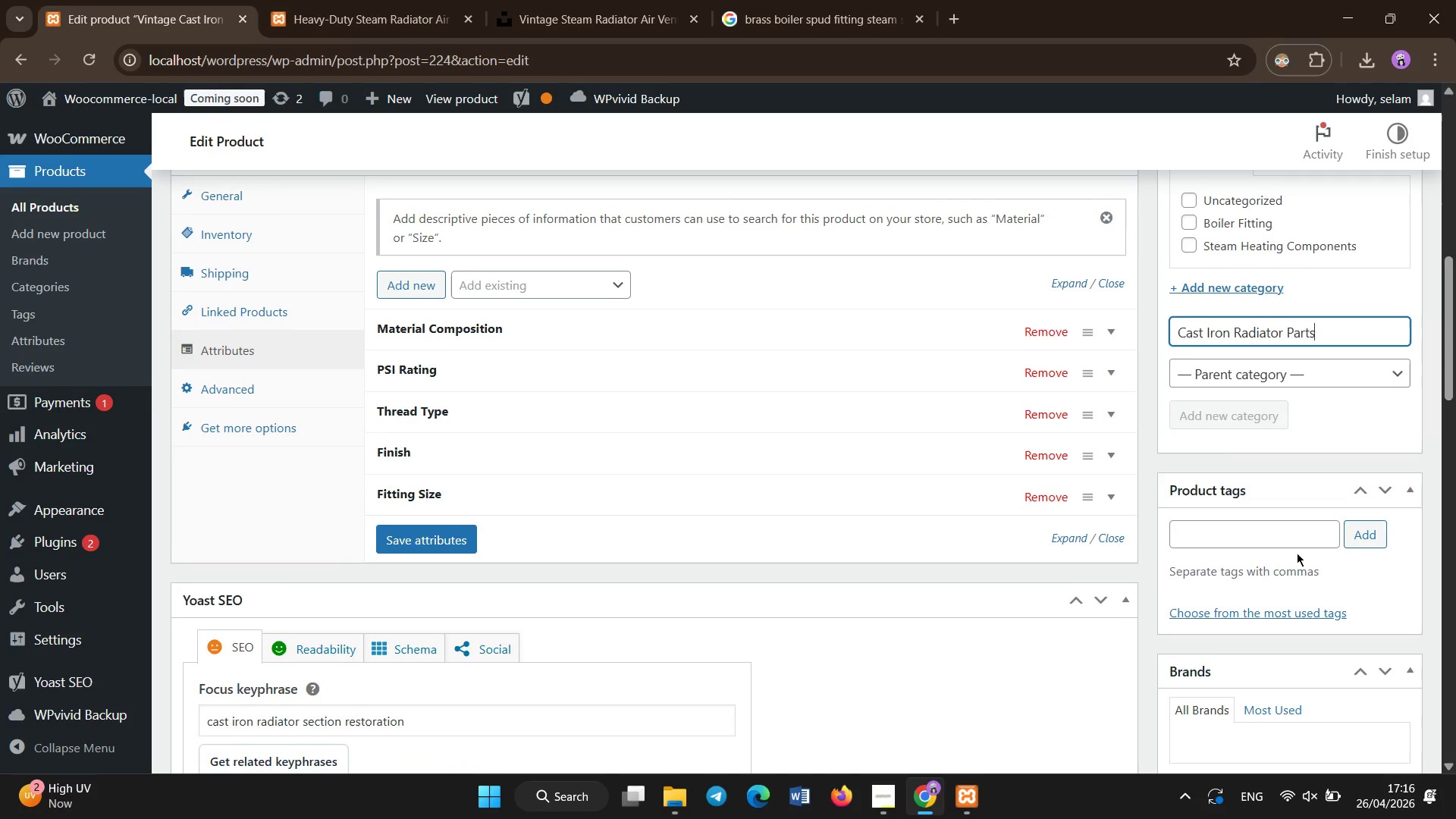 
scroll: coordinate [1297, 553], scroll_direction: up, amount: 1.0
 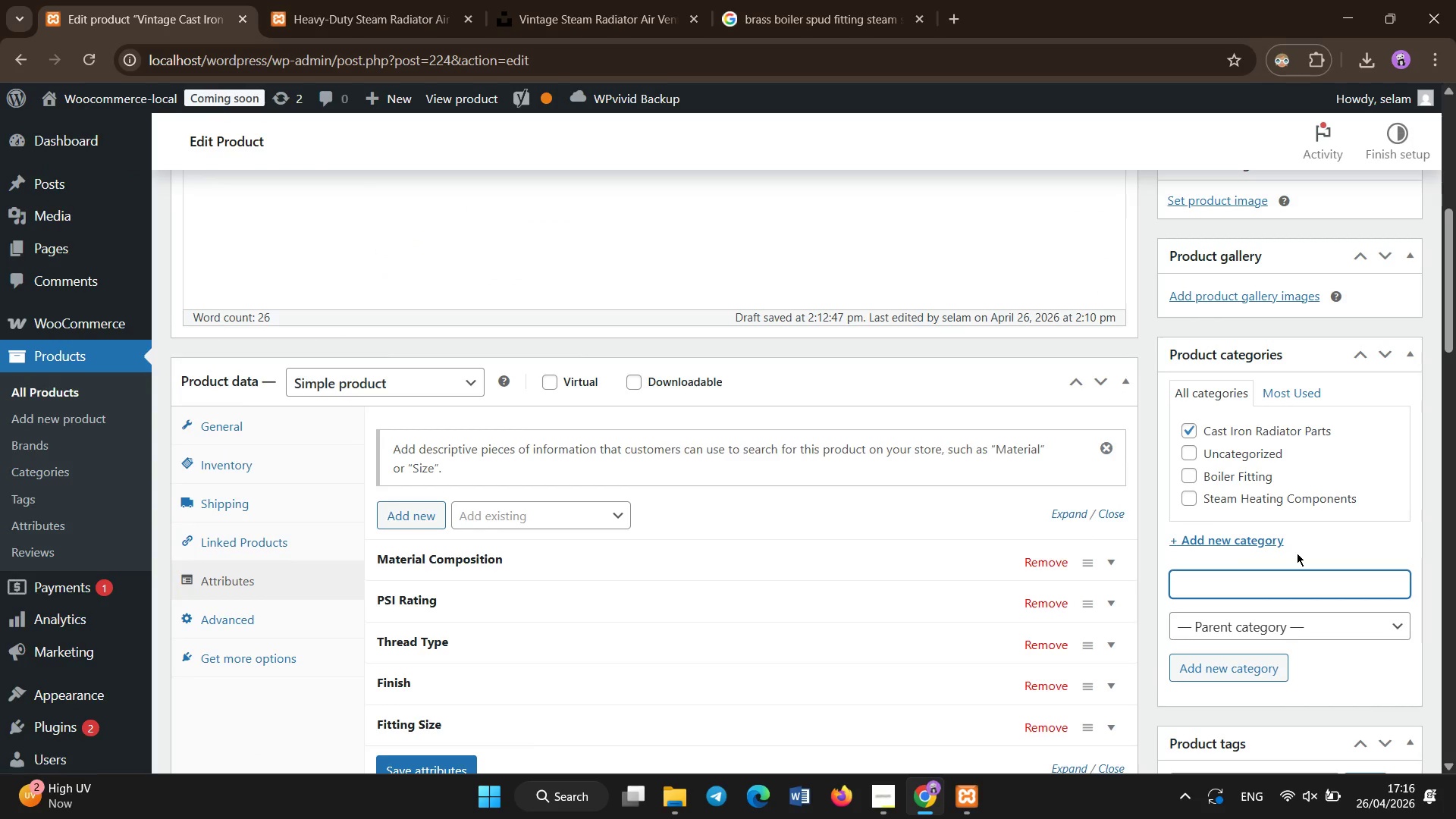 
scroll: coordinate [1297, 553], scroll_direction: down, amount: 1.0
 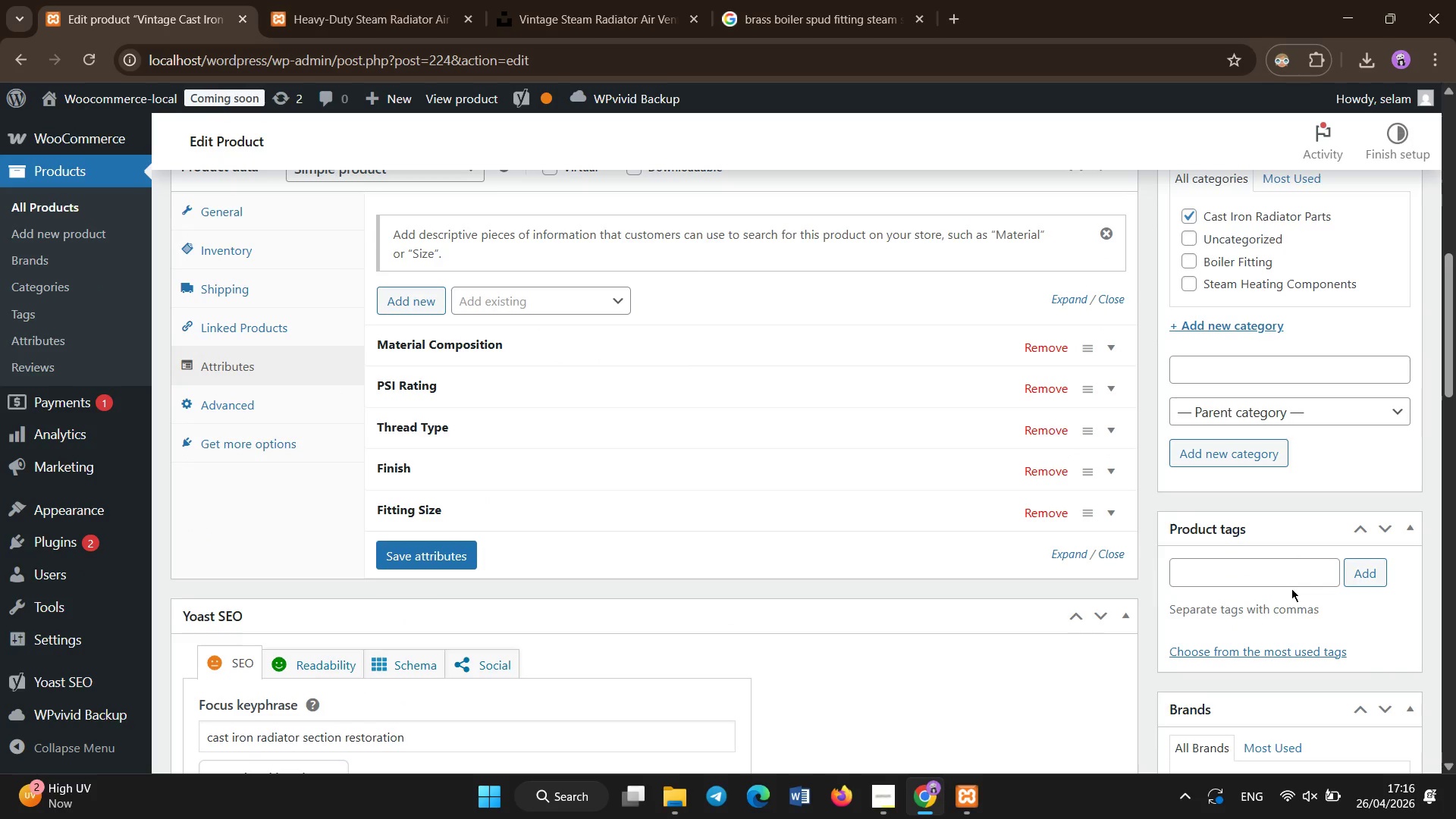 
double_click([1291, 584])
 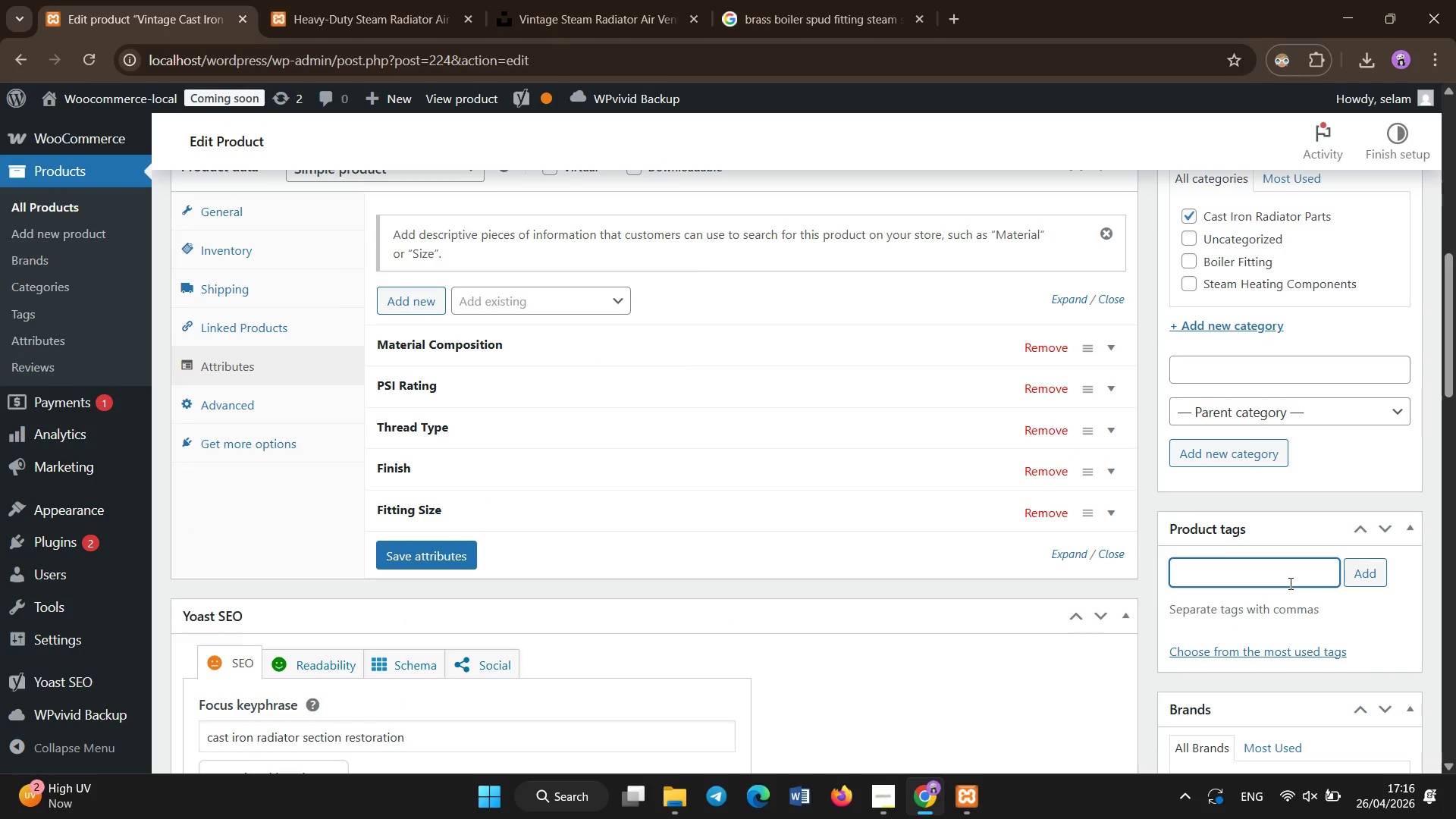 
type(cast iron radiator)
 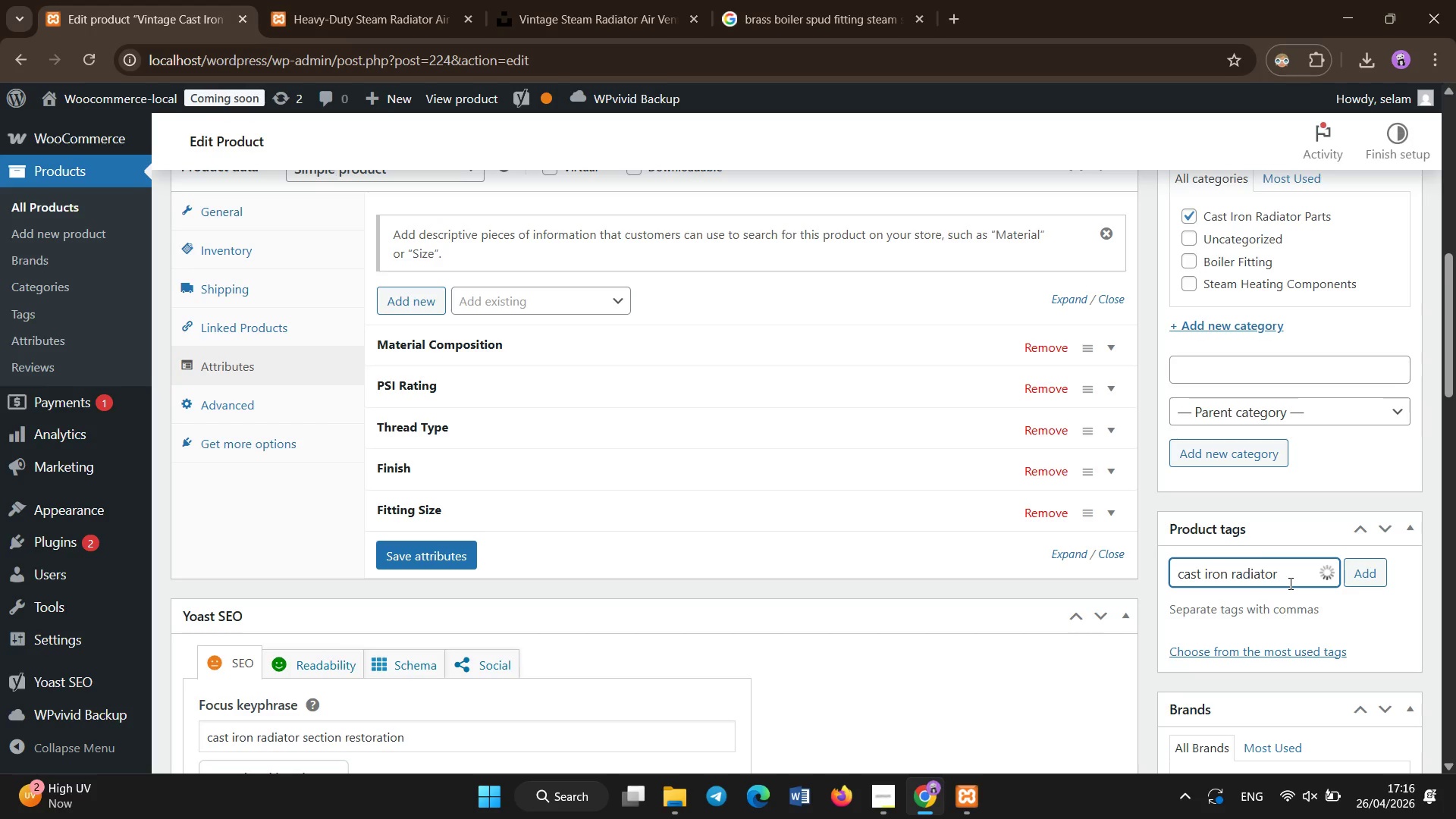 
key(Enter)
 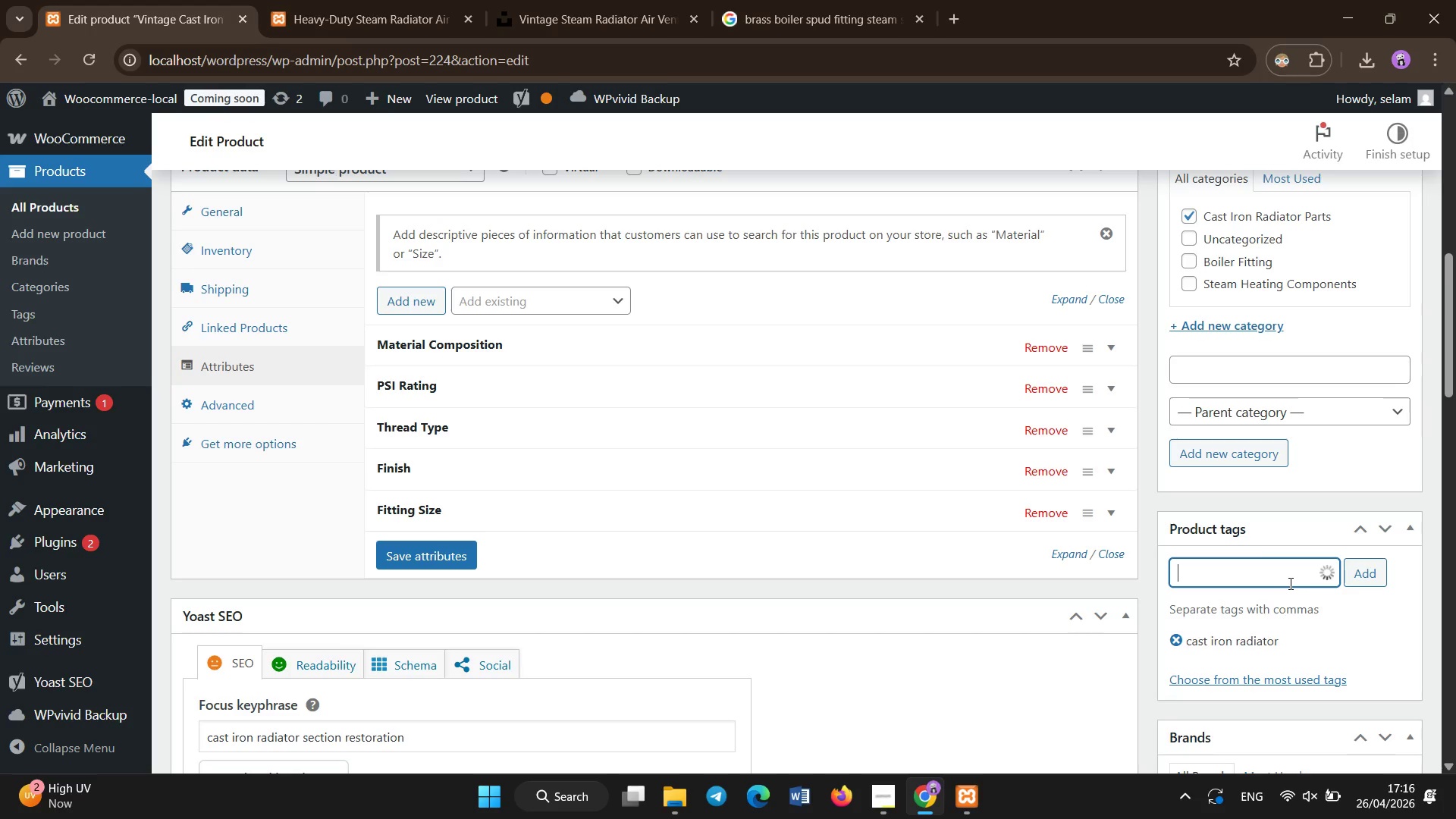 
type(steam heating)
 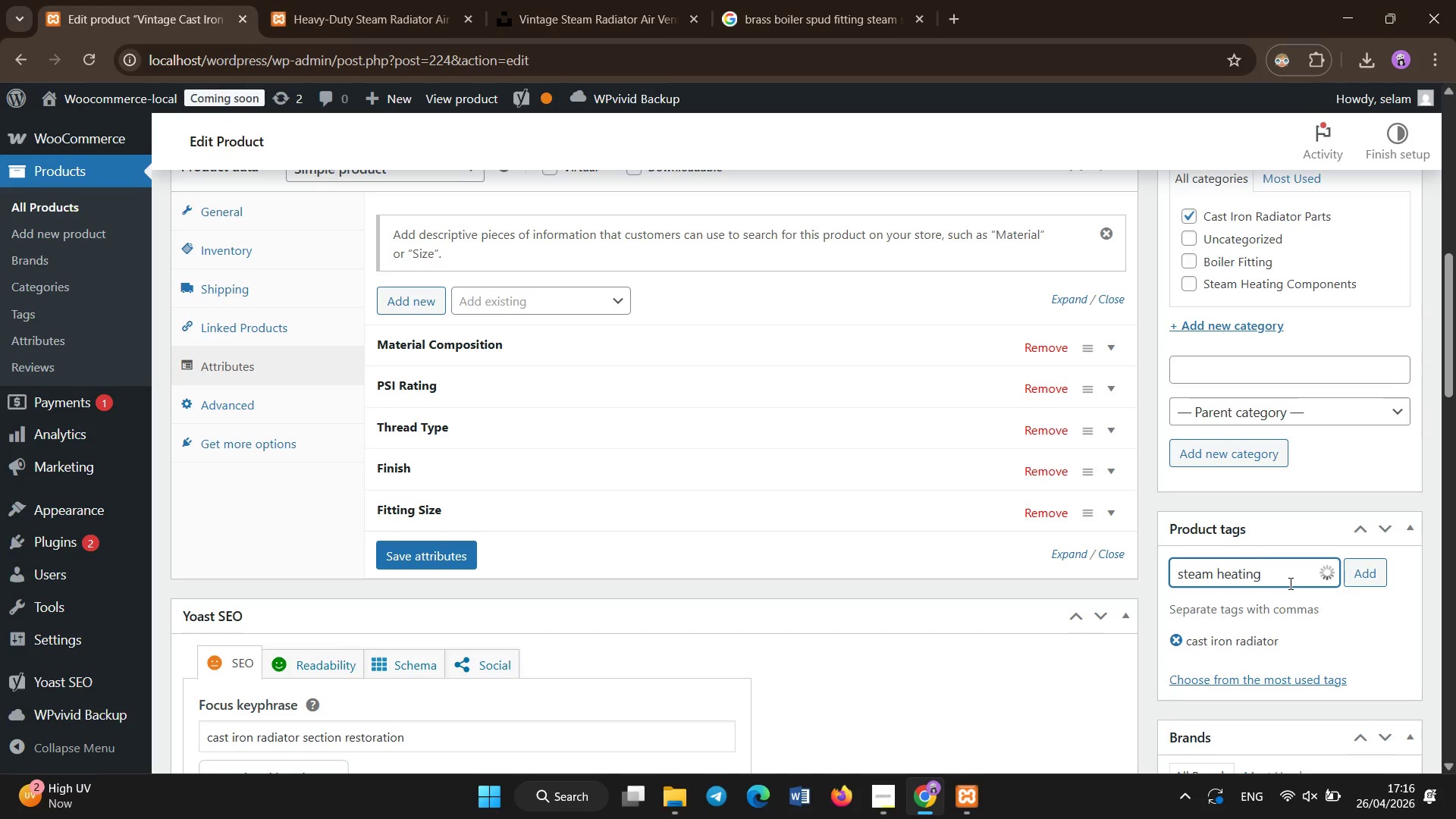 
key(Enter)
 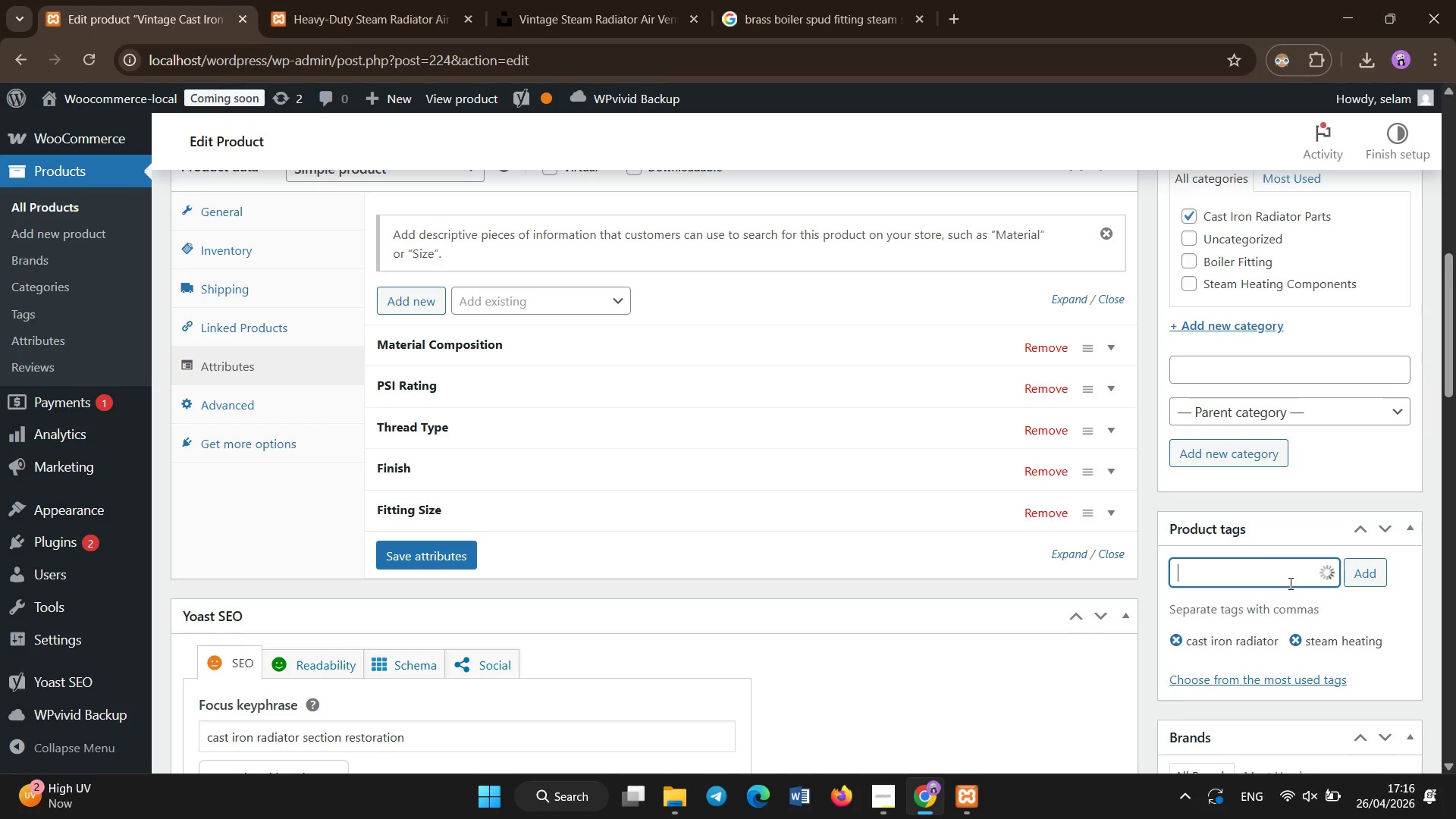 
type(restoration HVAC)
 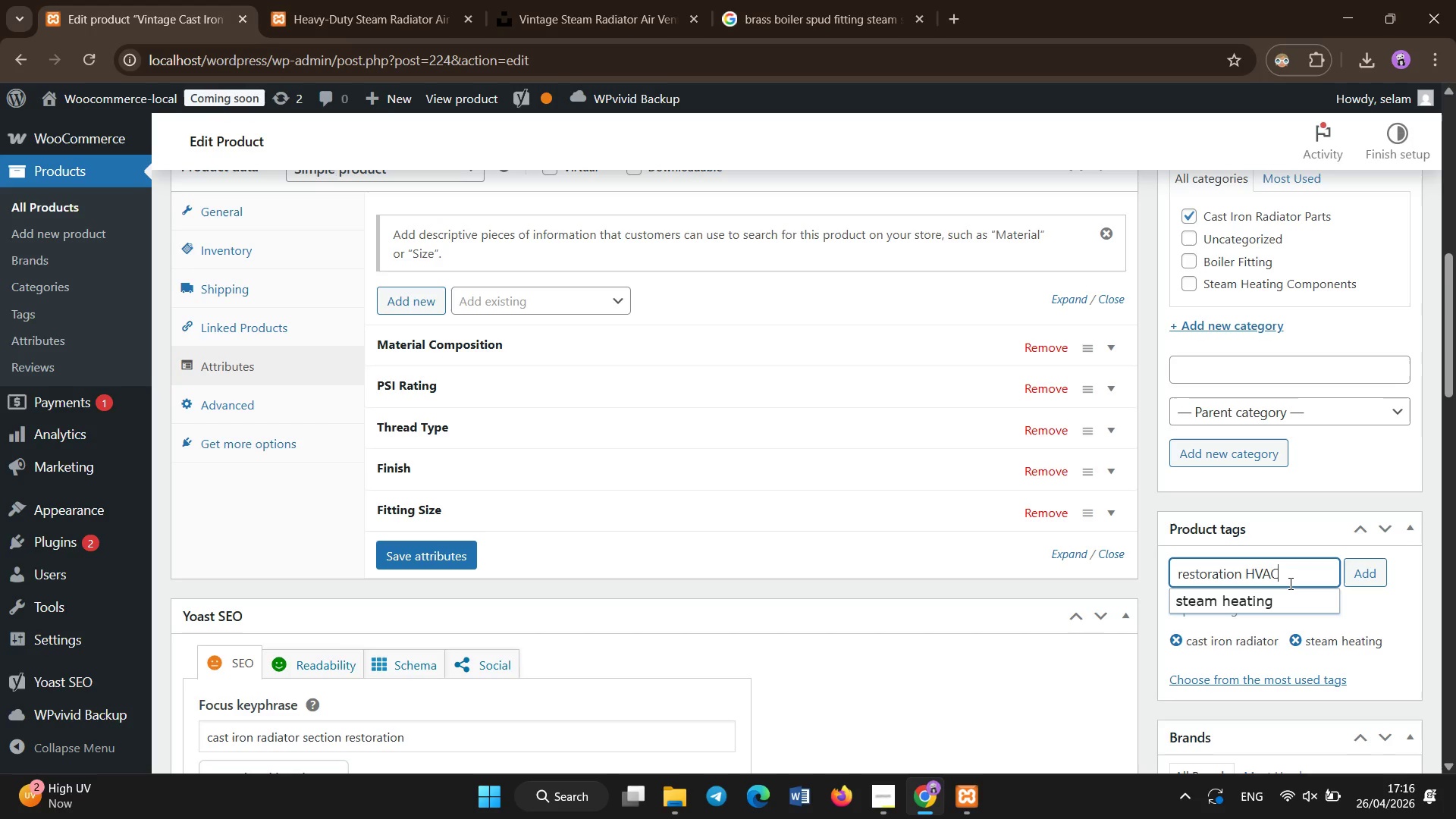 
key(Enter)
 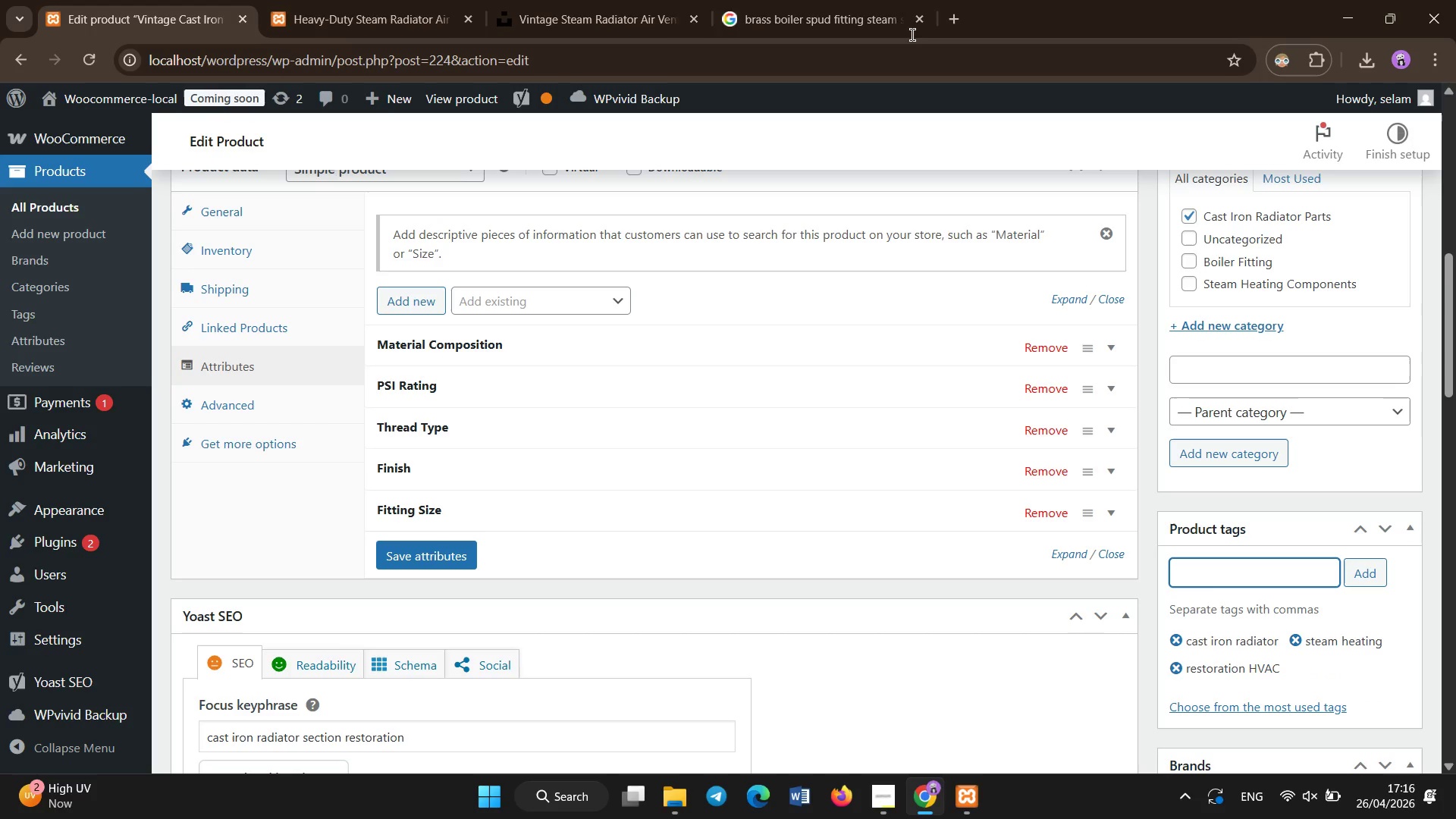 
left_click([793, 0])
 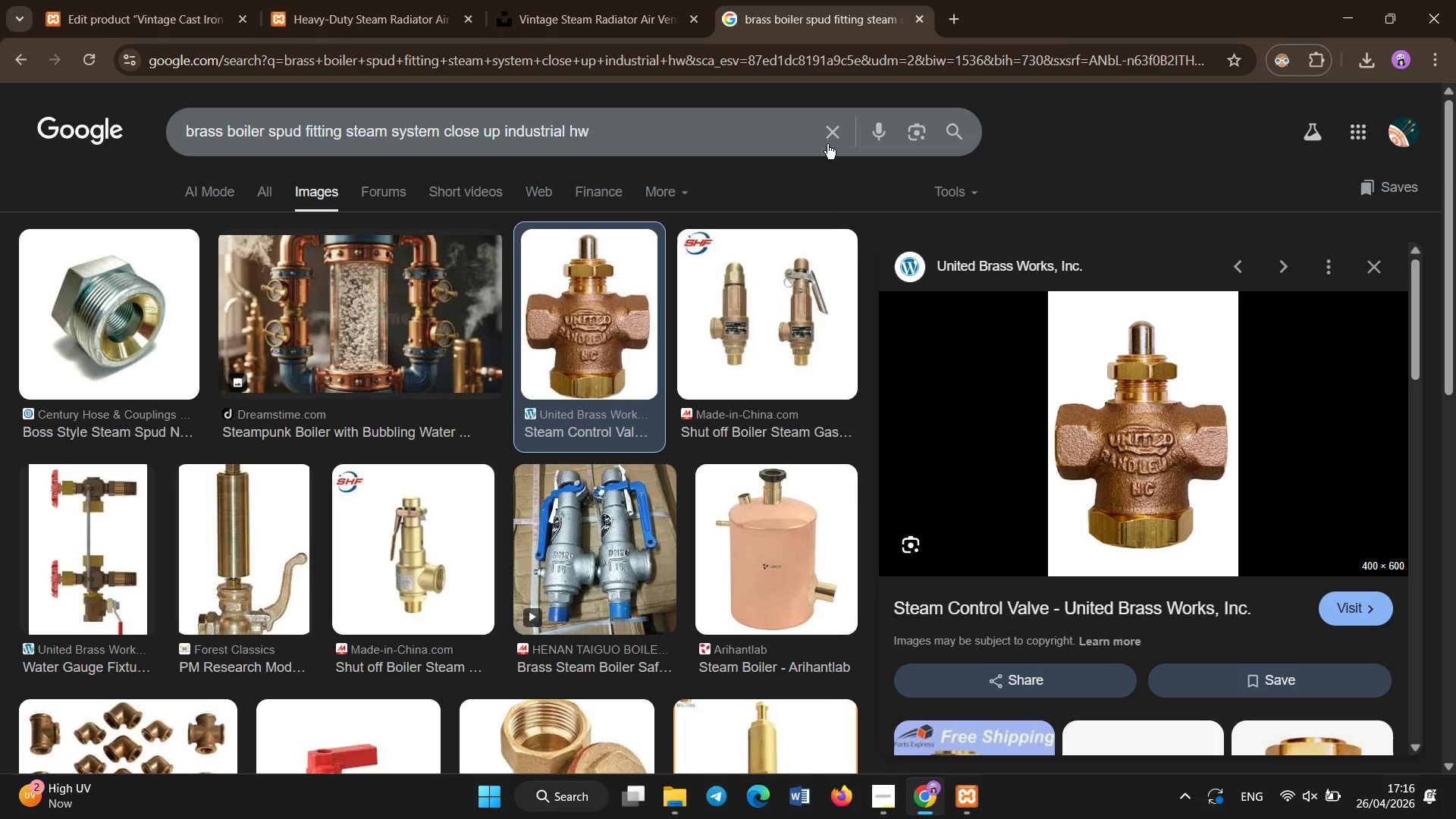 
left_click([821, 131])
 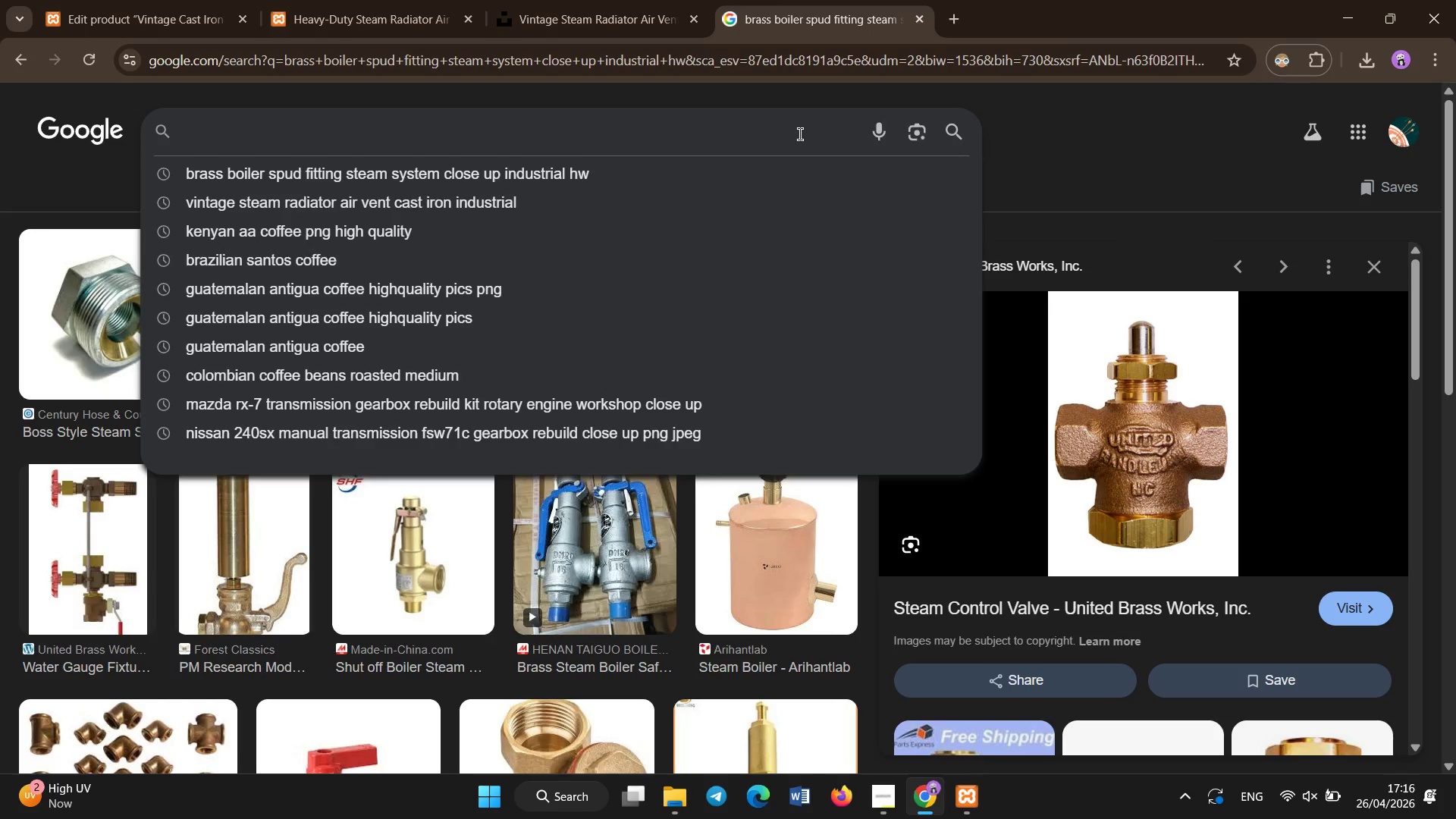 
type(cast iron radiator section vintage heating sysstem cls)
key(Backspace)
type(ose up rust industrial)
 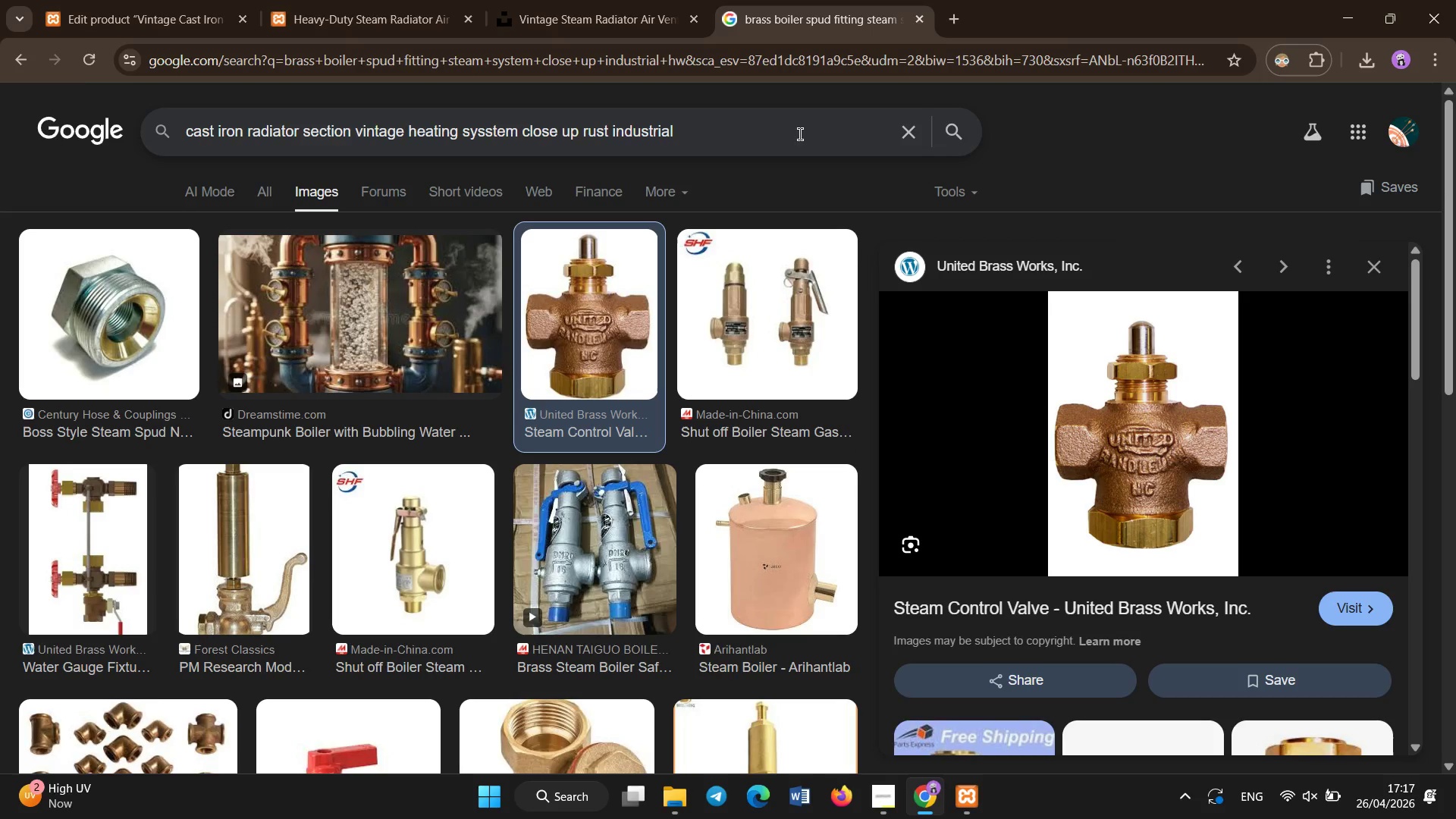 
key(Enter)
 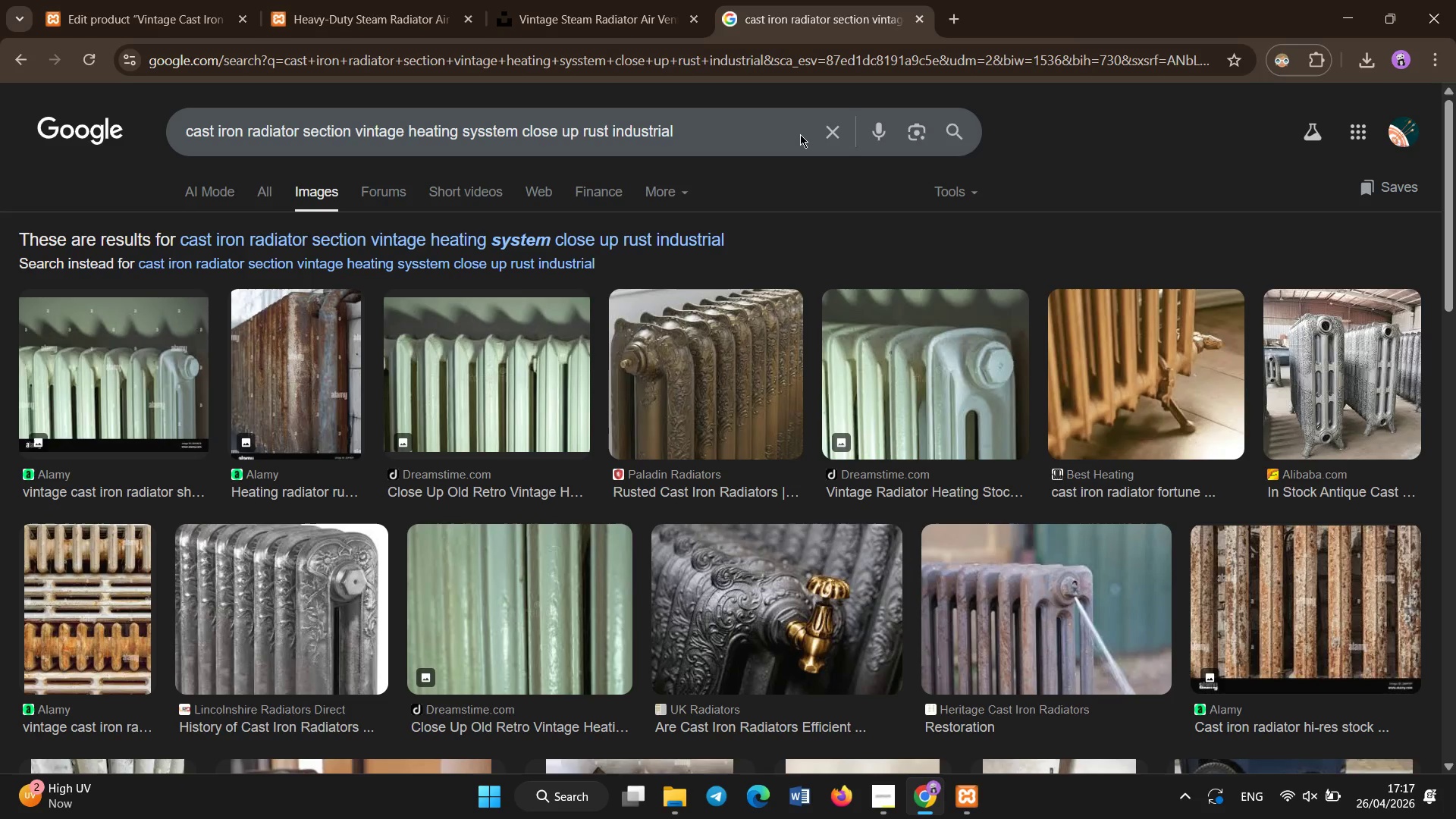 
wait(8.44)
 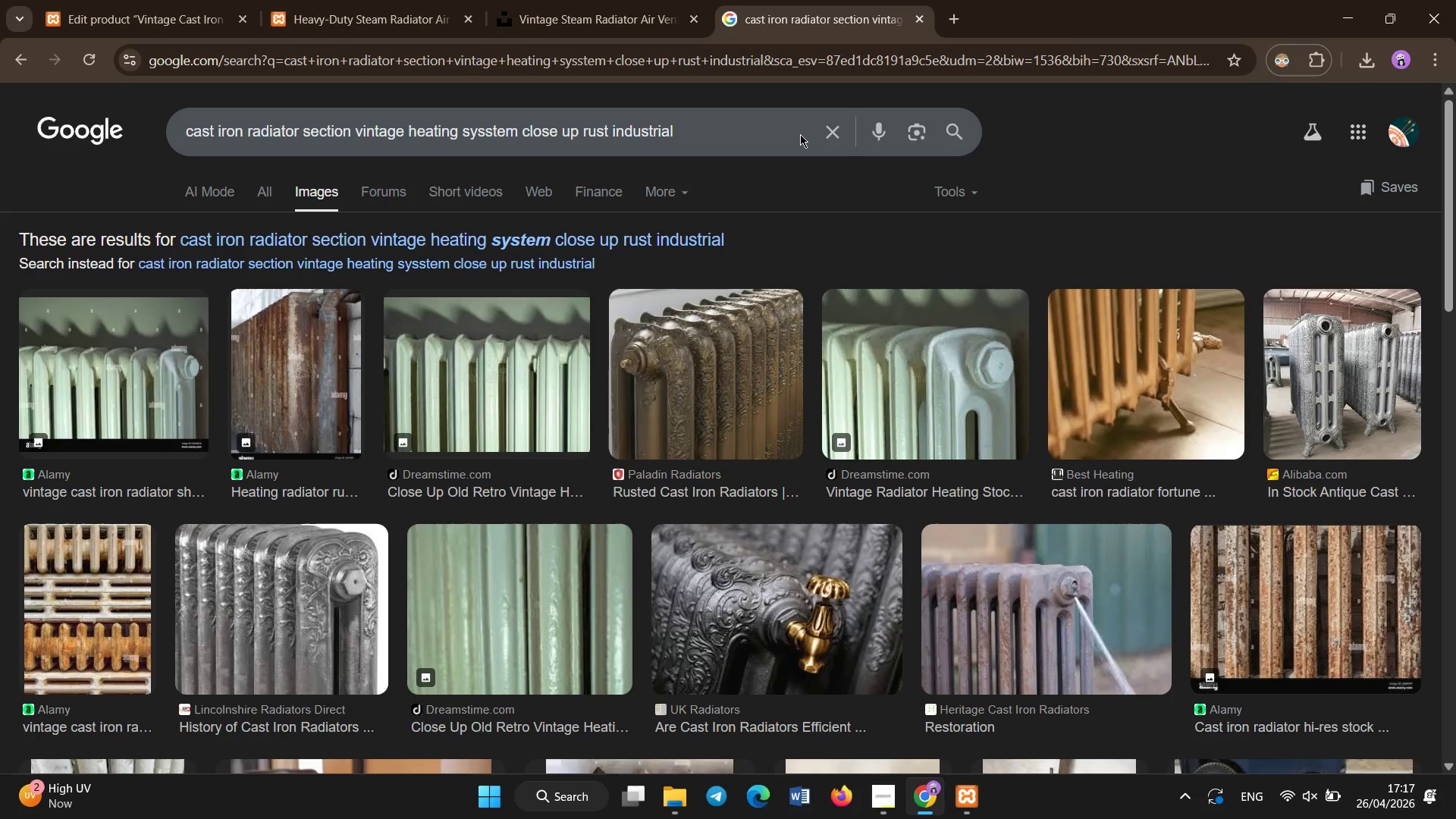 
left_click([708, 366])
 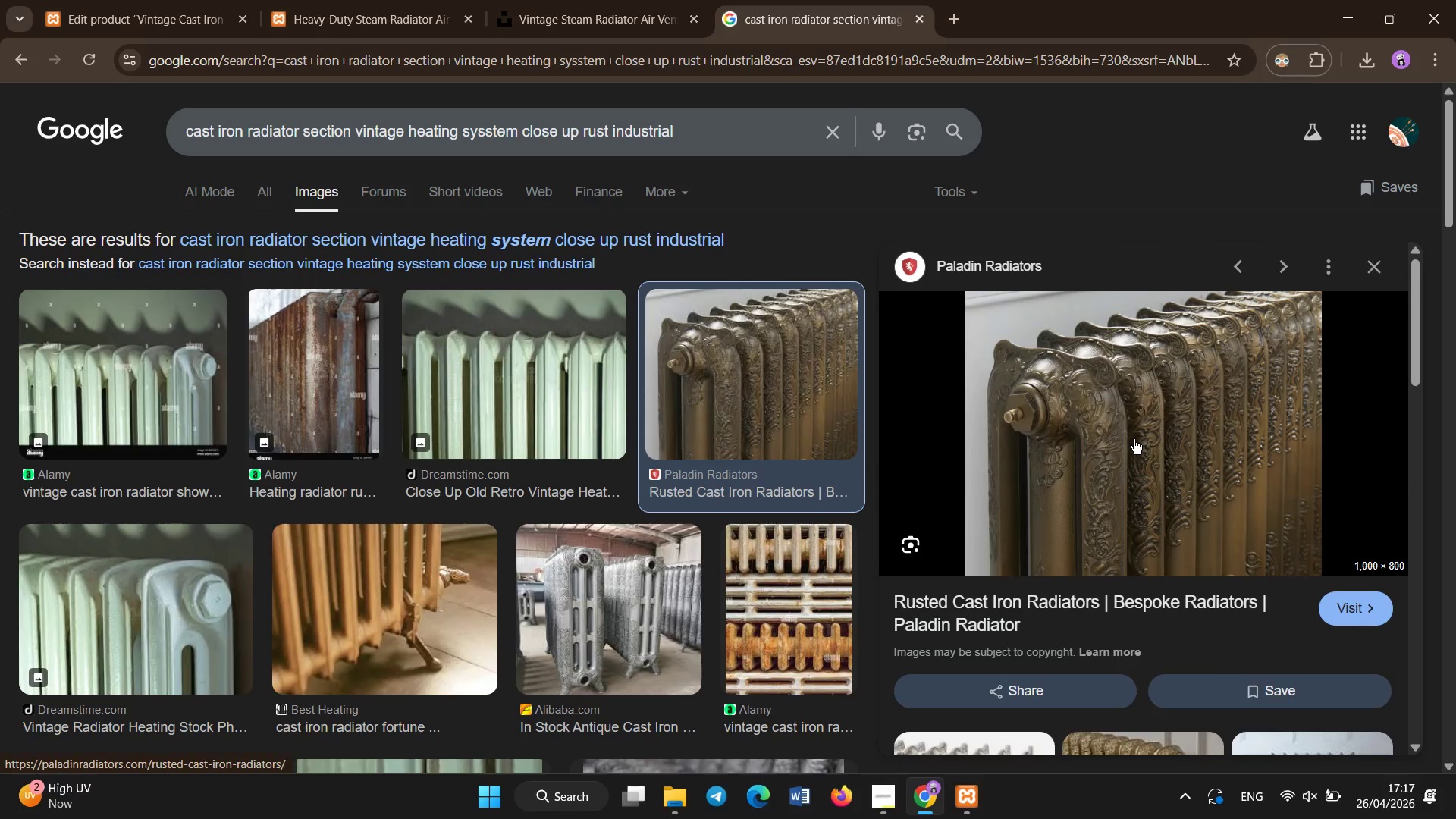 
right_click([1127, 413])
 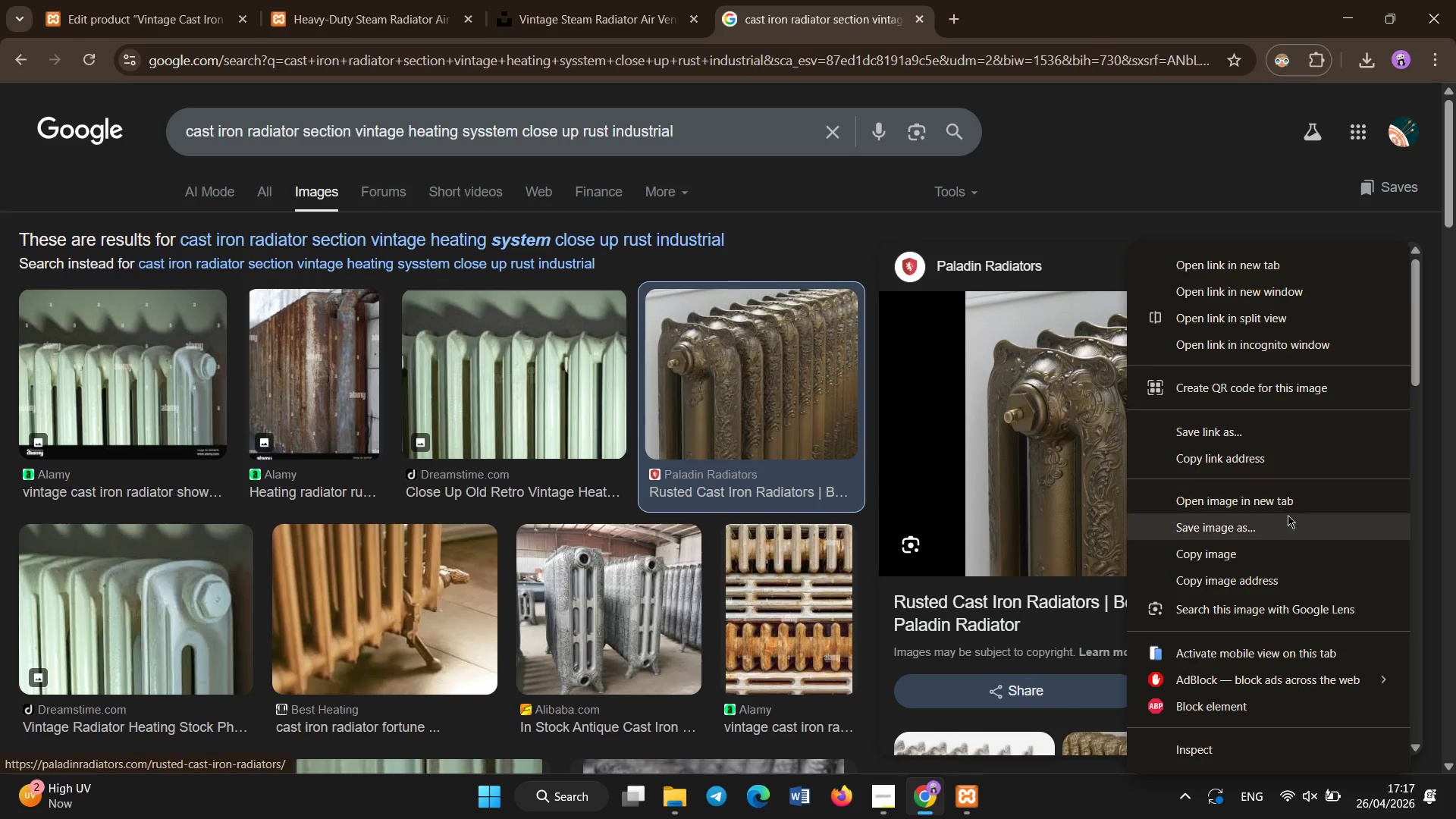 
left_click([1285, 512])
 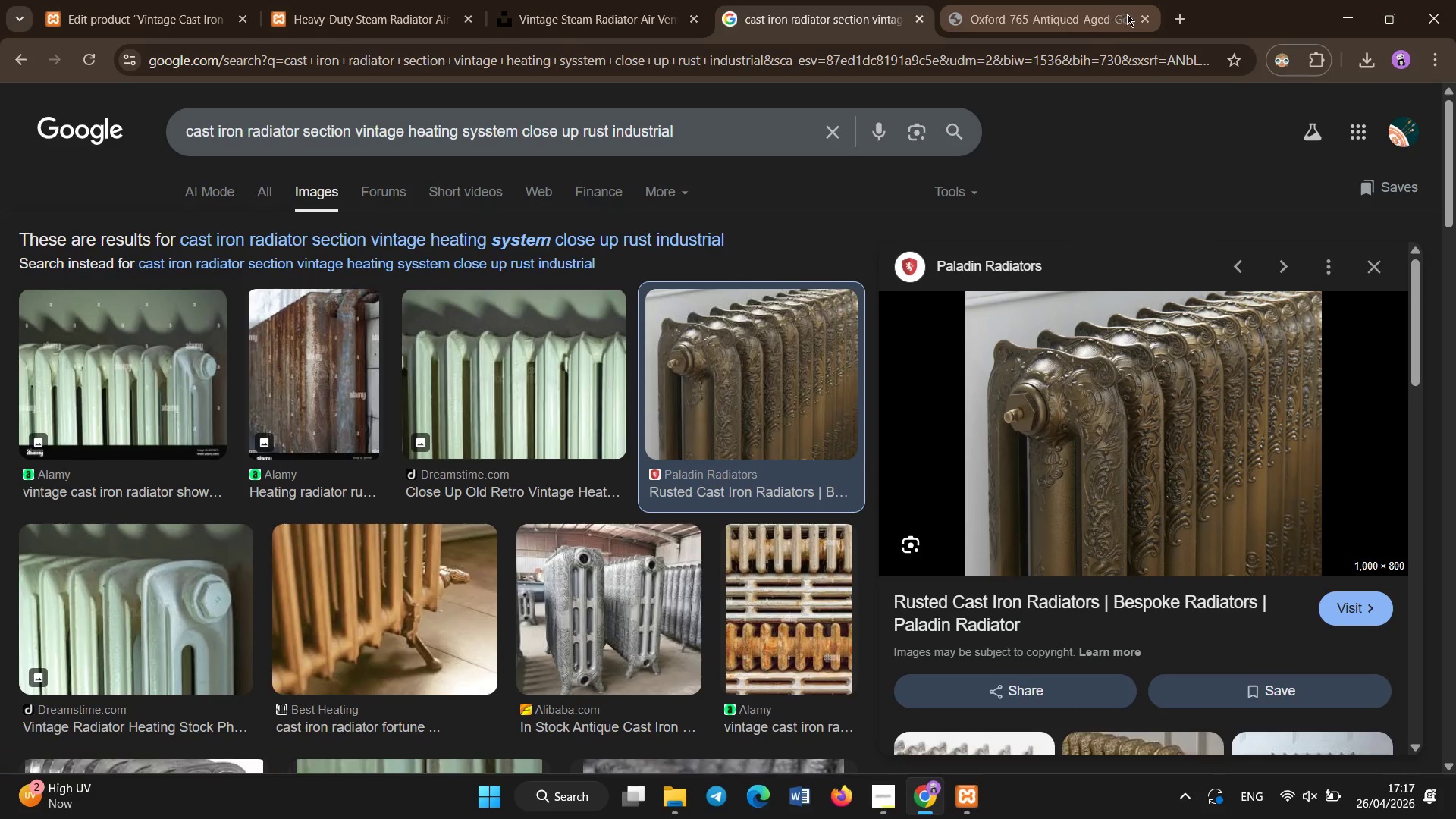 
left_click([1141, 22])
 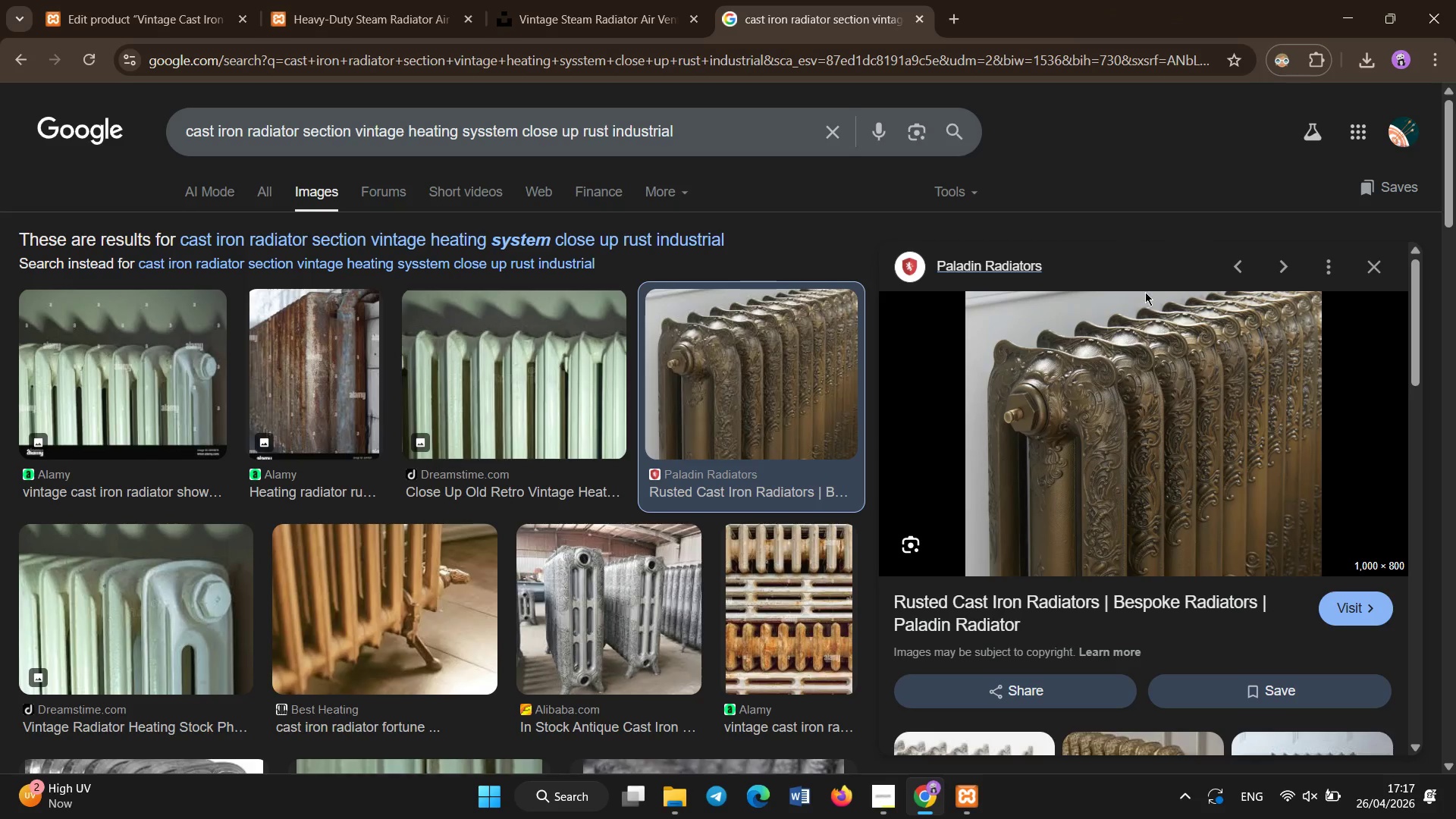 
right_click([1144, 296])
 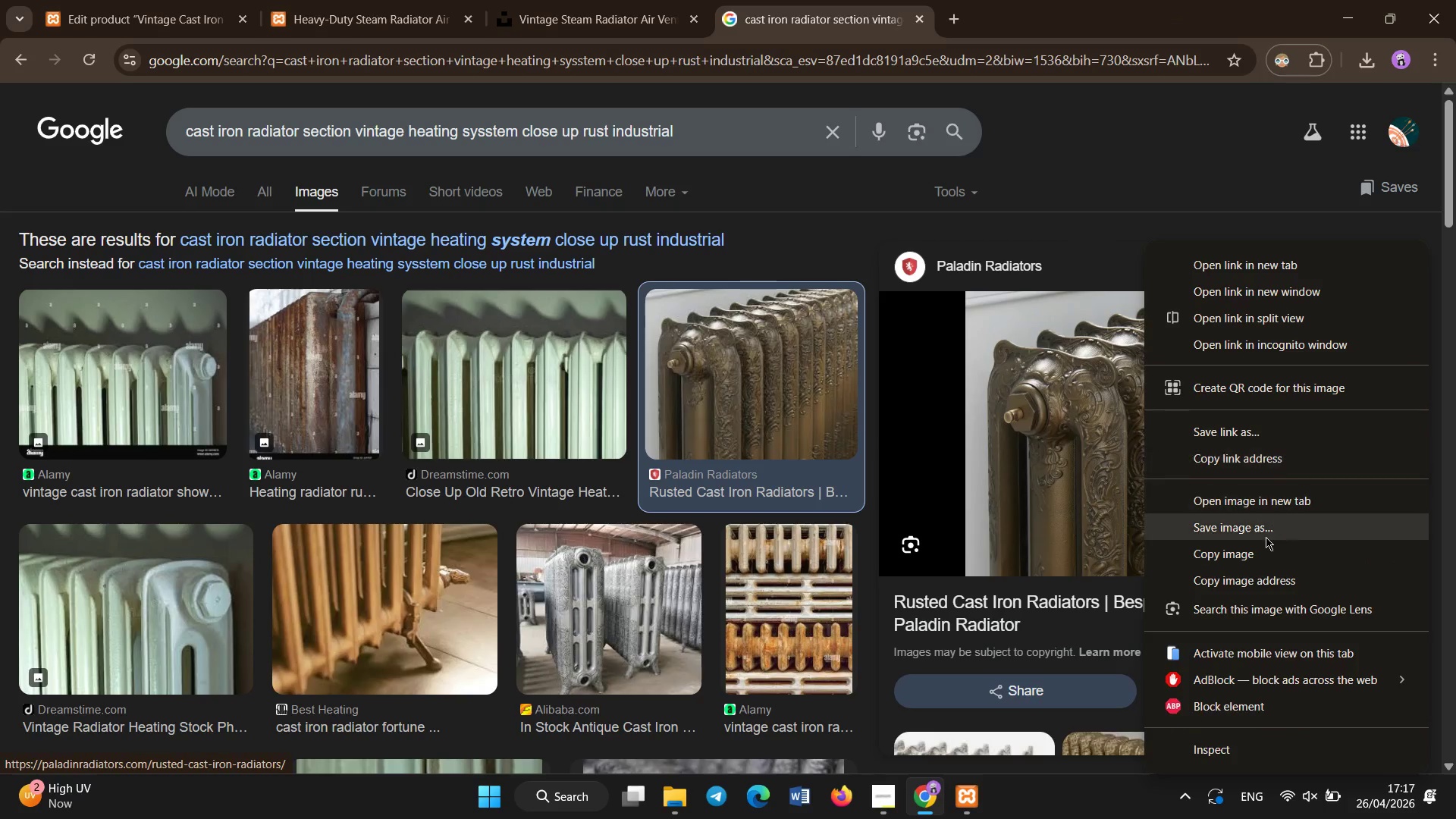 
left_click([1266, 538])
 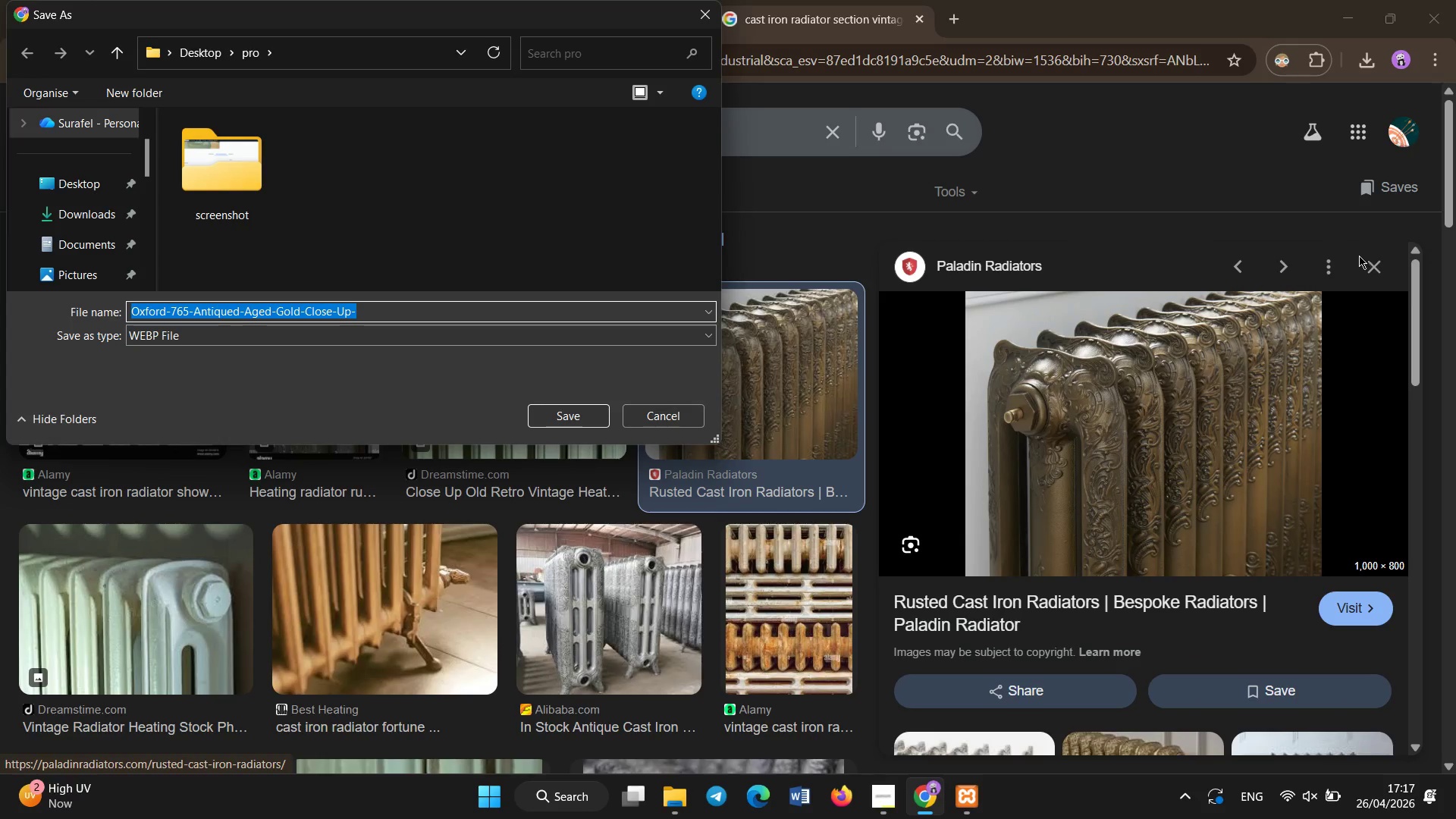 
wait(5.31)
 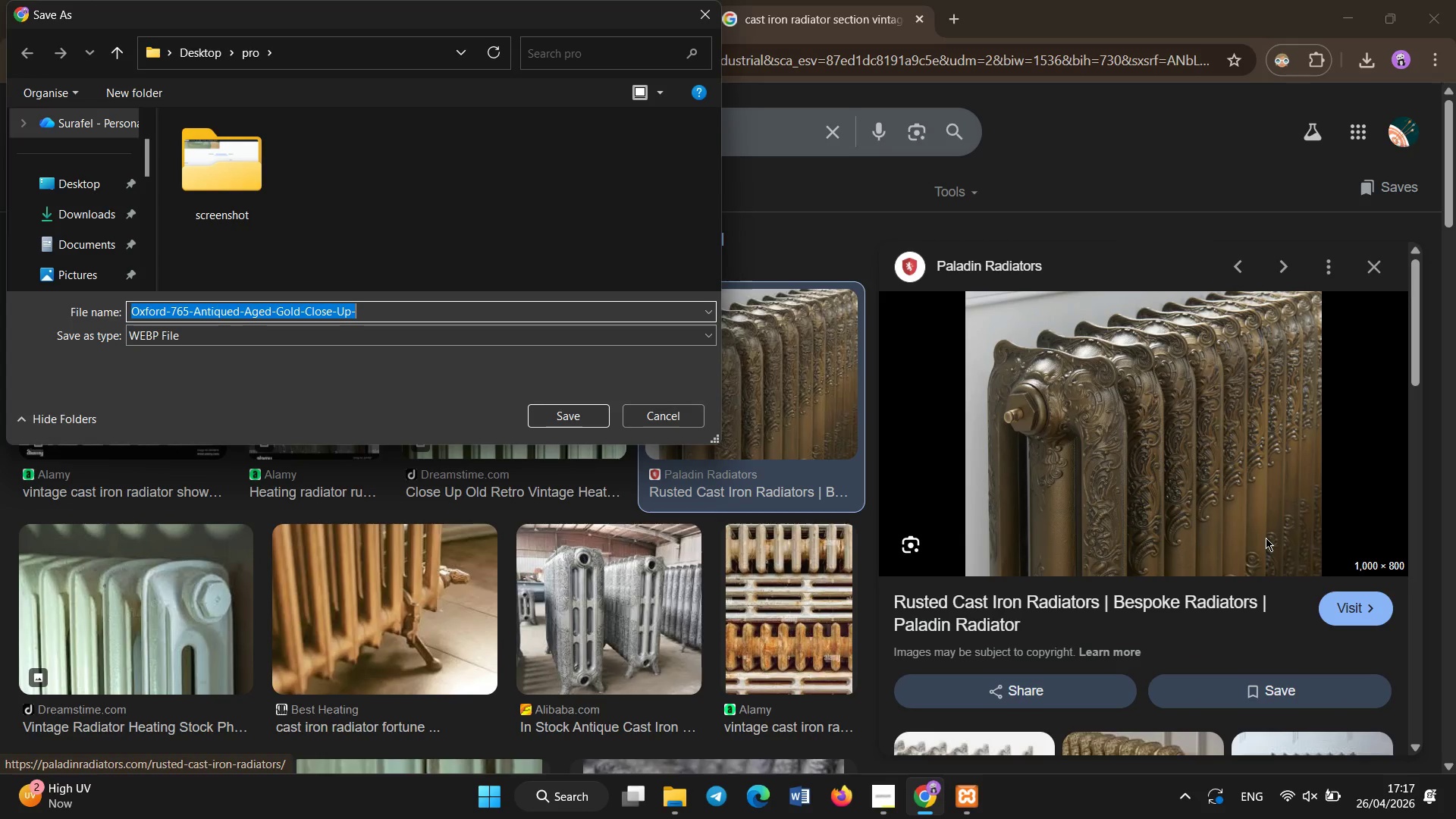 
left_click([673, 415])
 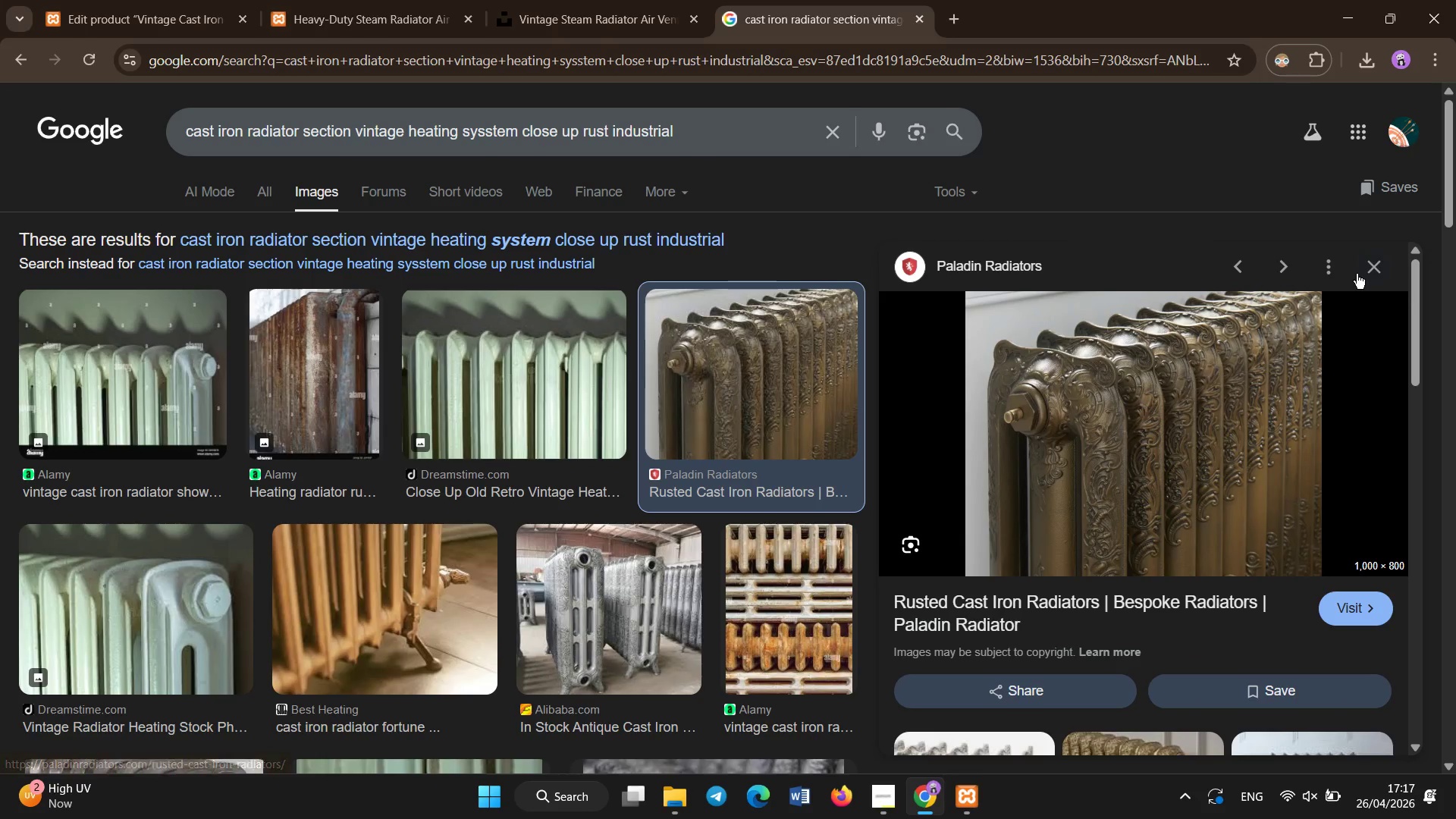 
left_click([1362, 274])
 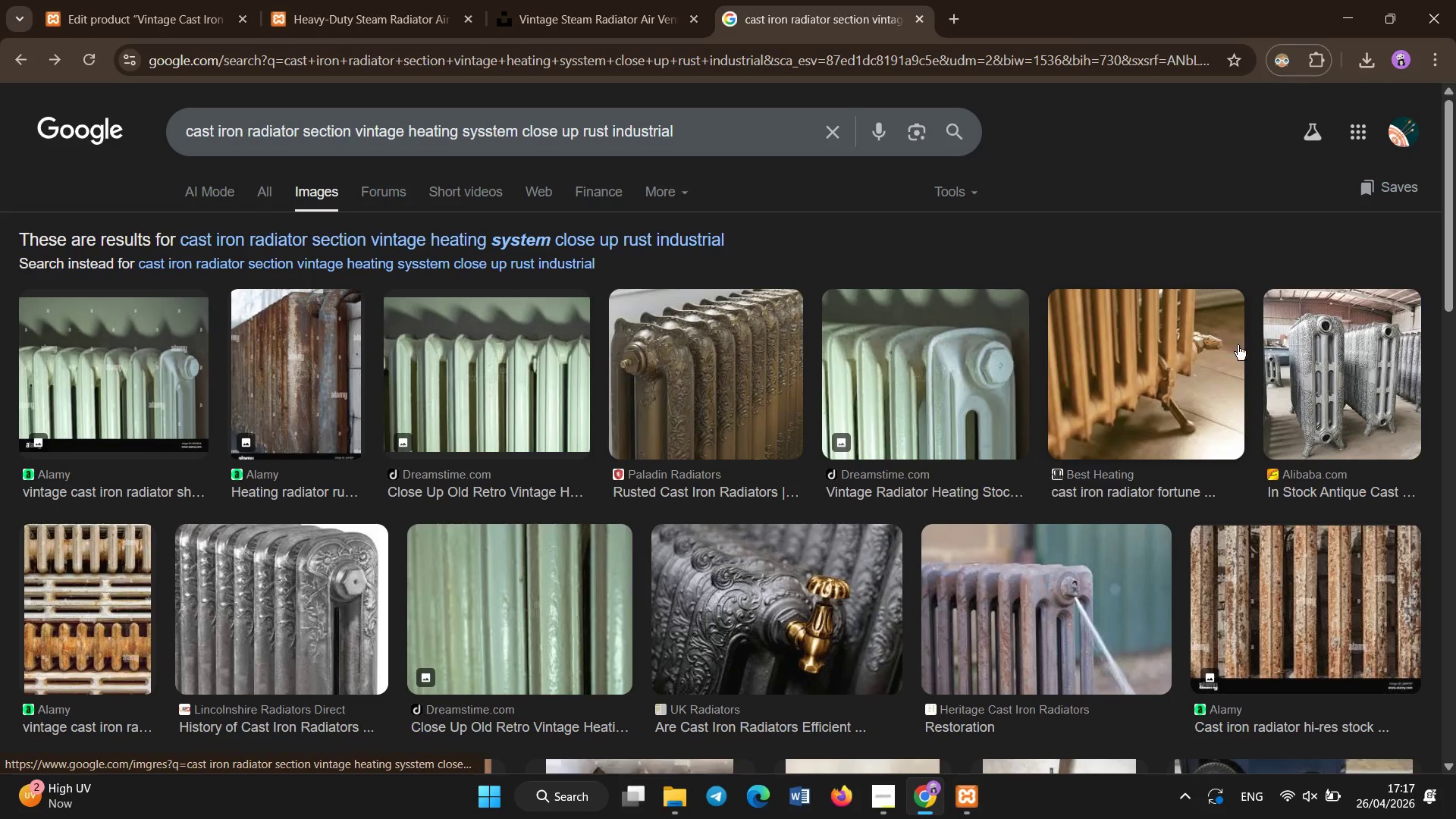 
left_click([1376, 351])
 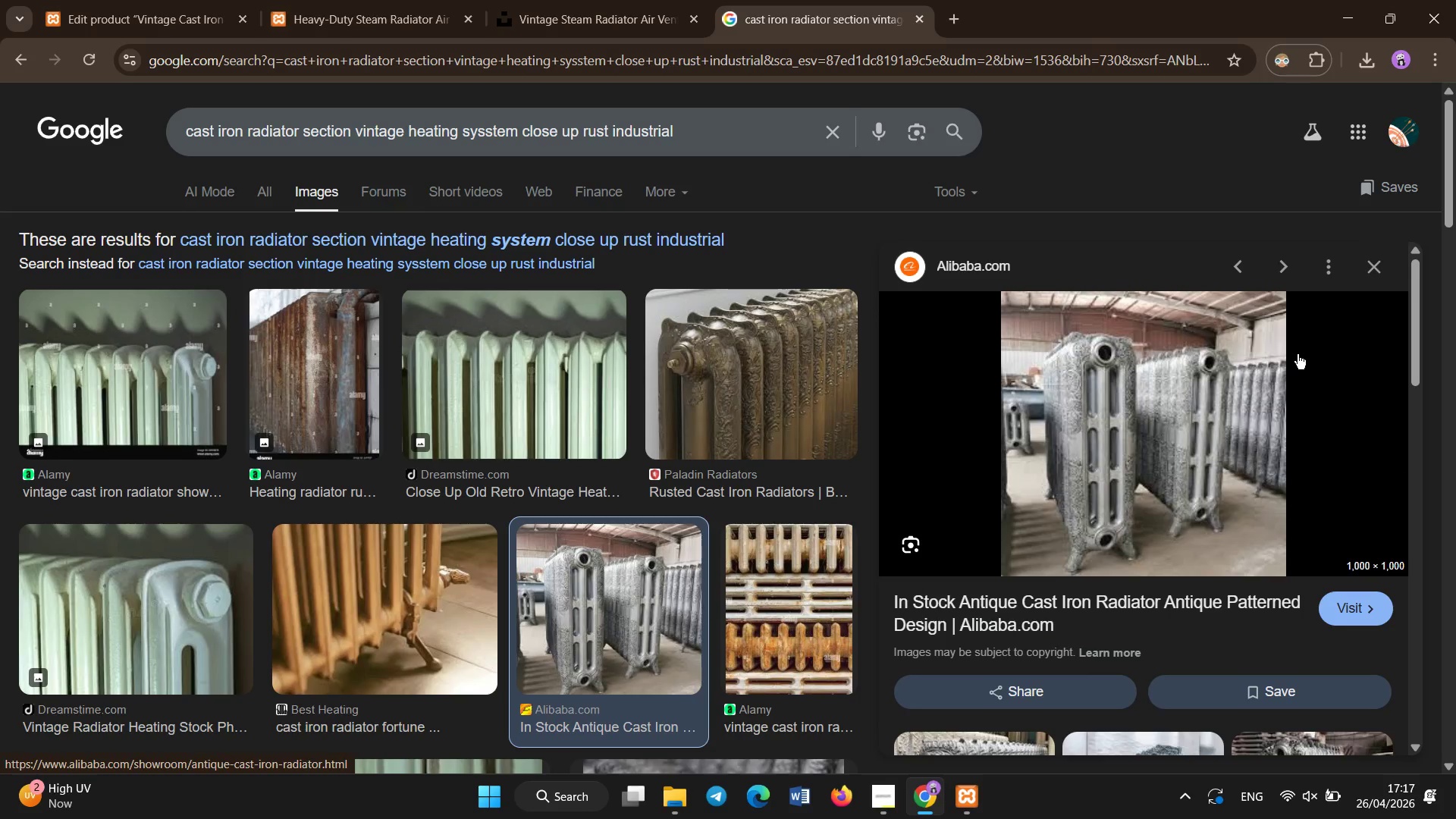 
right_click([1272, 380])
 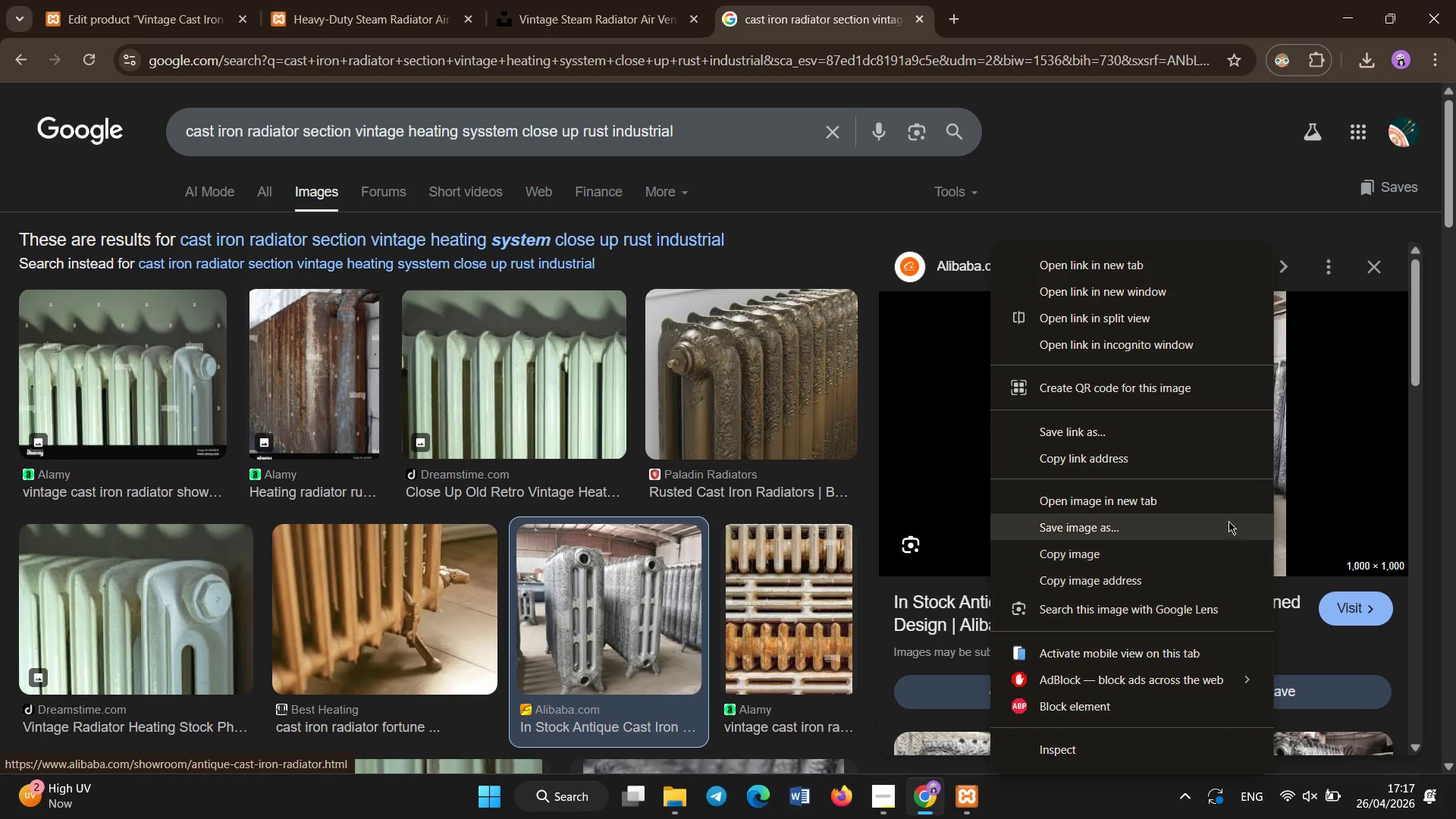 
left_click([1228, 518])
 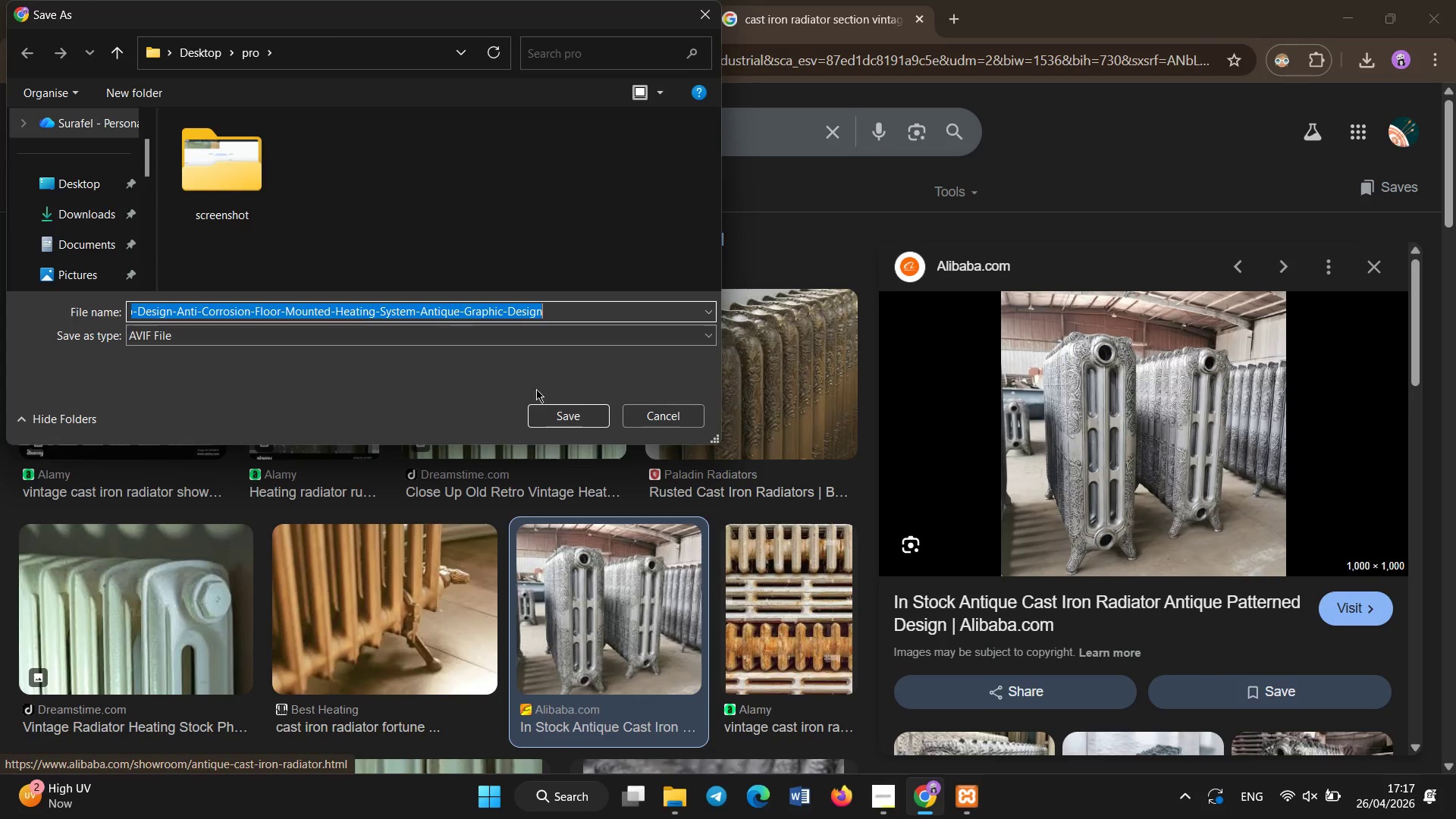 
left_click([678, 414])
 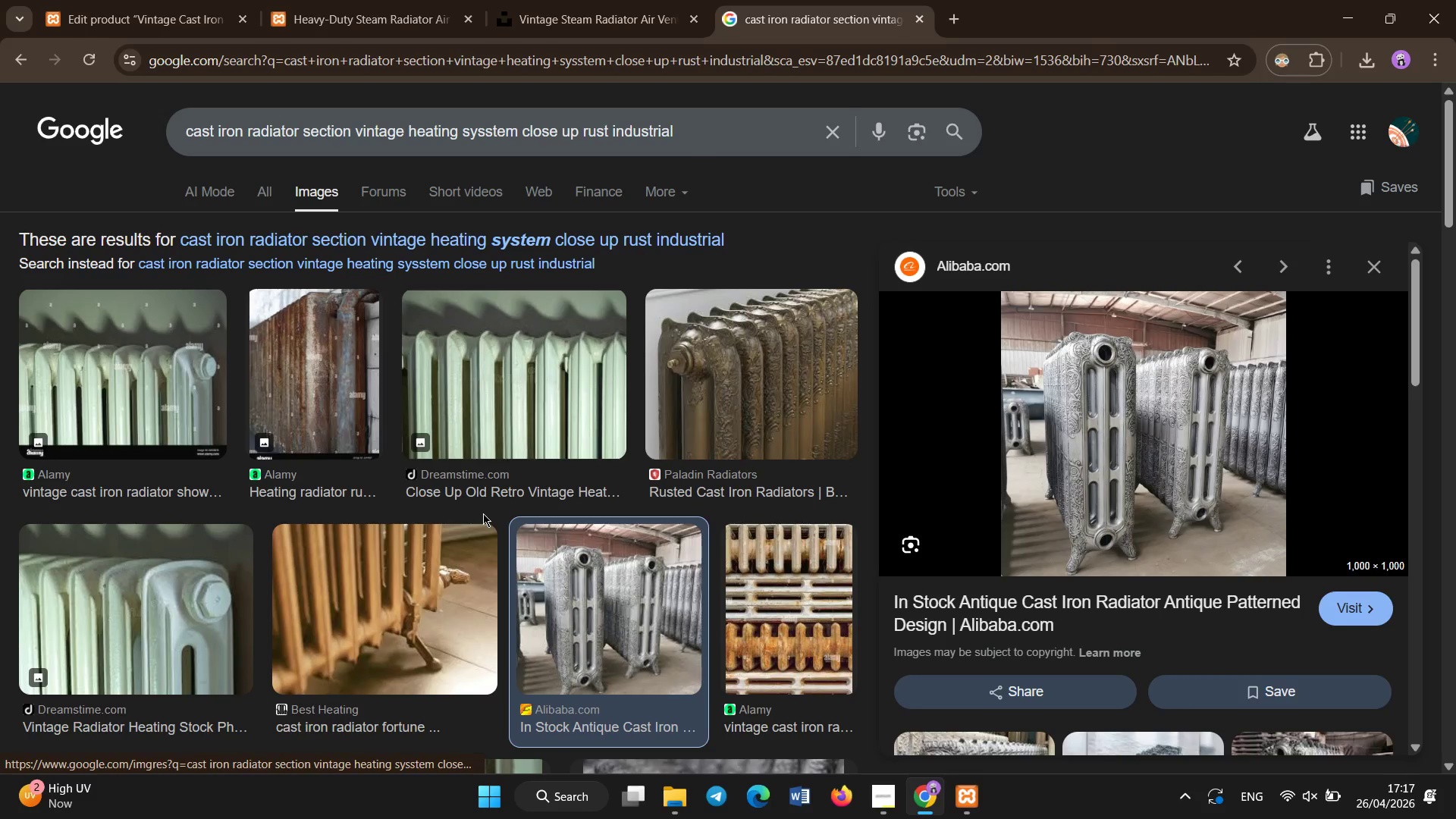 
scroll: coordinate [701, 503], scroll_direction: down, amount: 5.0
 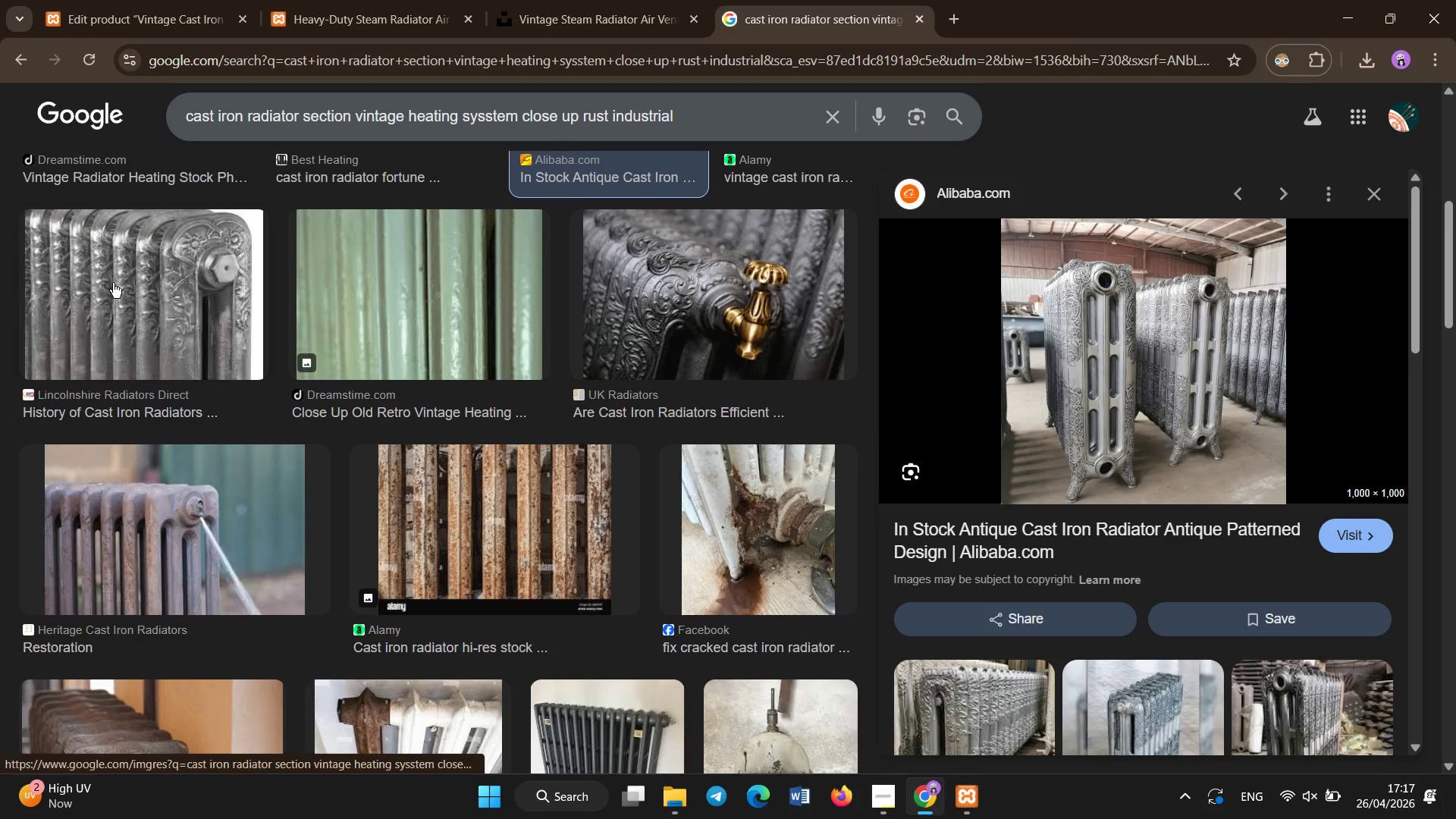 
left_click([115, 283])
 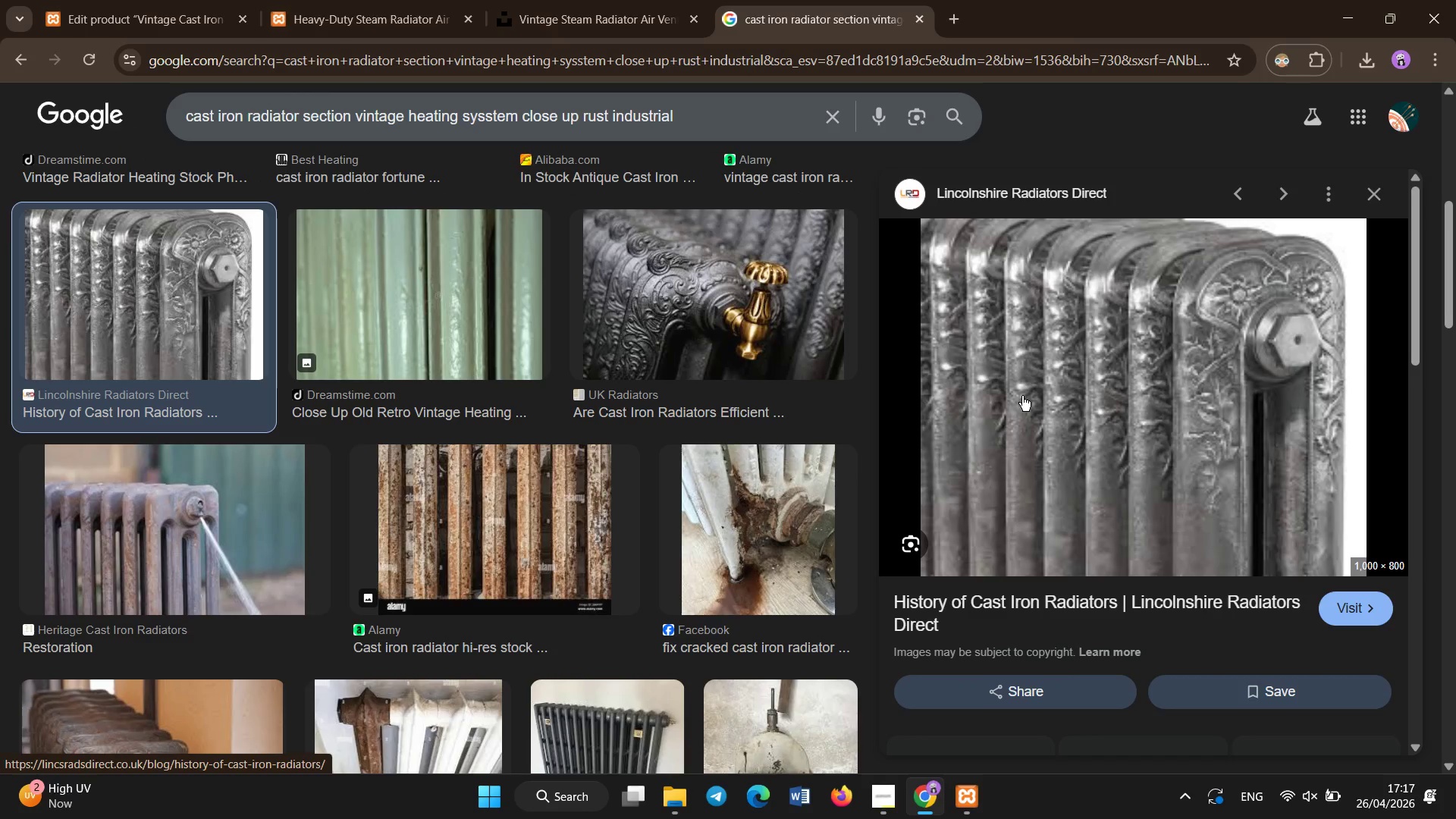 
right_click([1022, 393])
 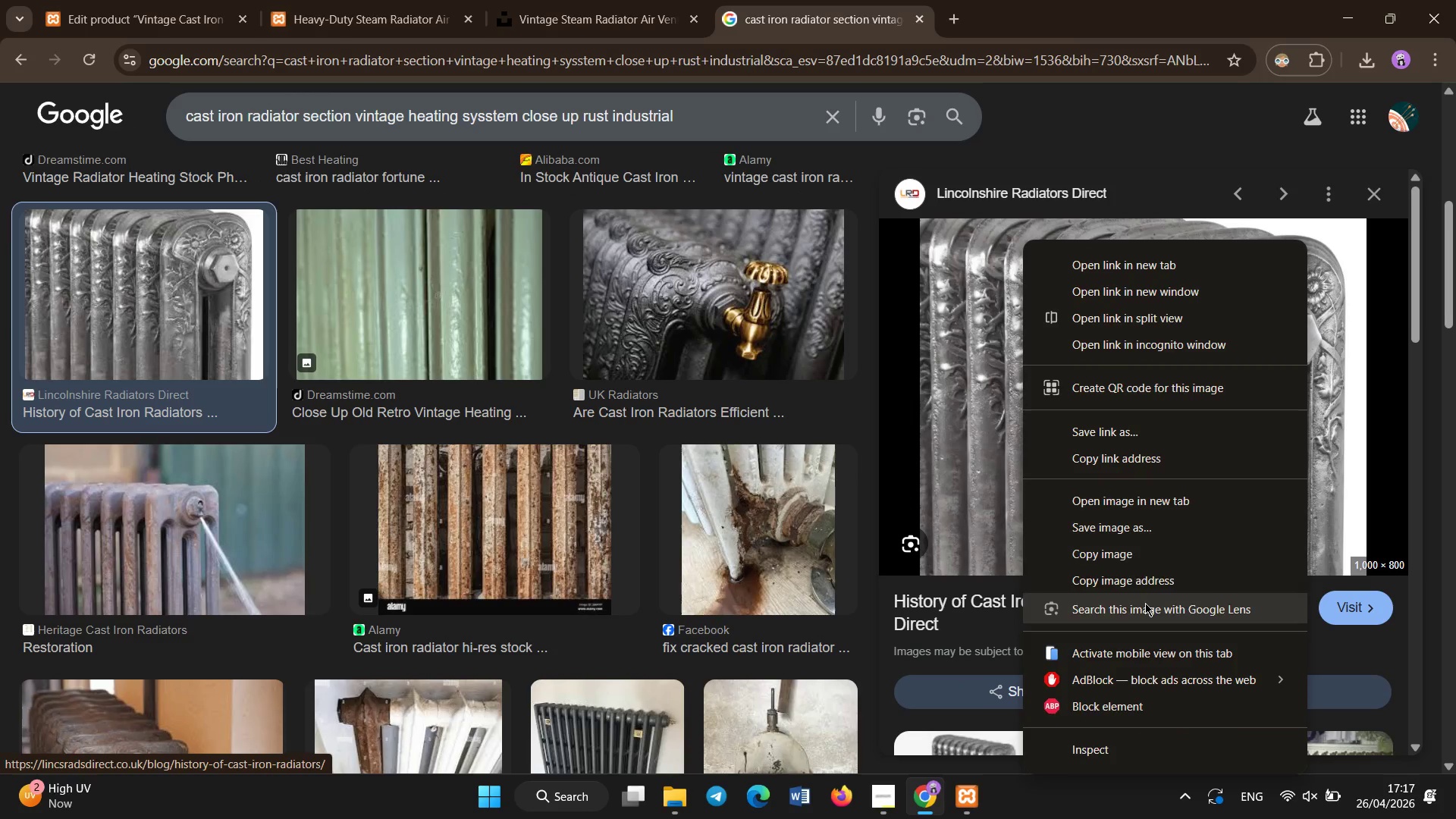 
left_click([1148, 532])
 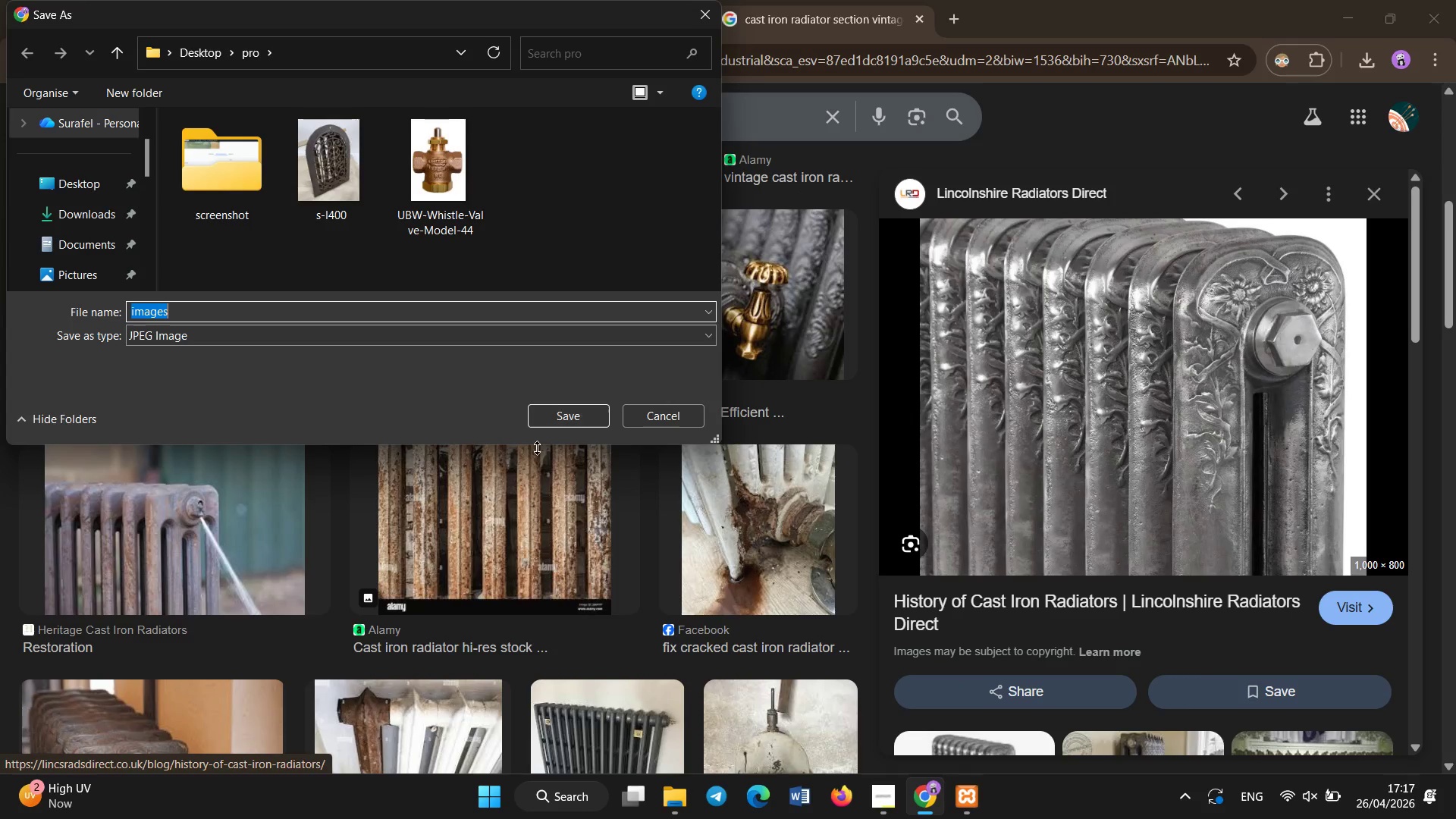 
left_click([562, 416])
 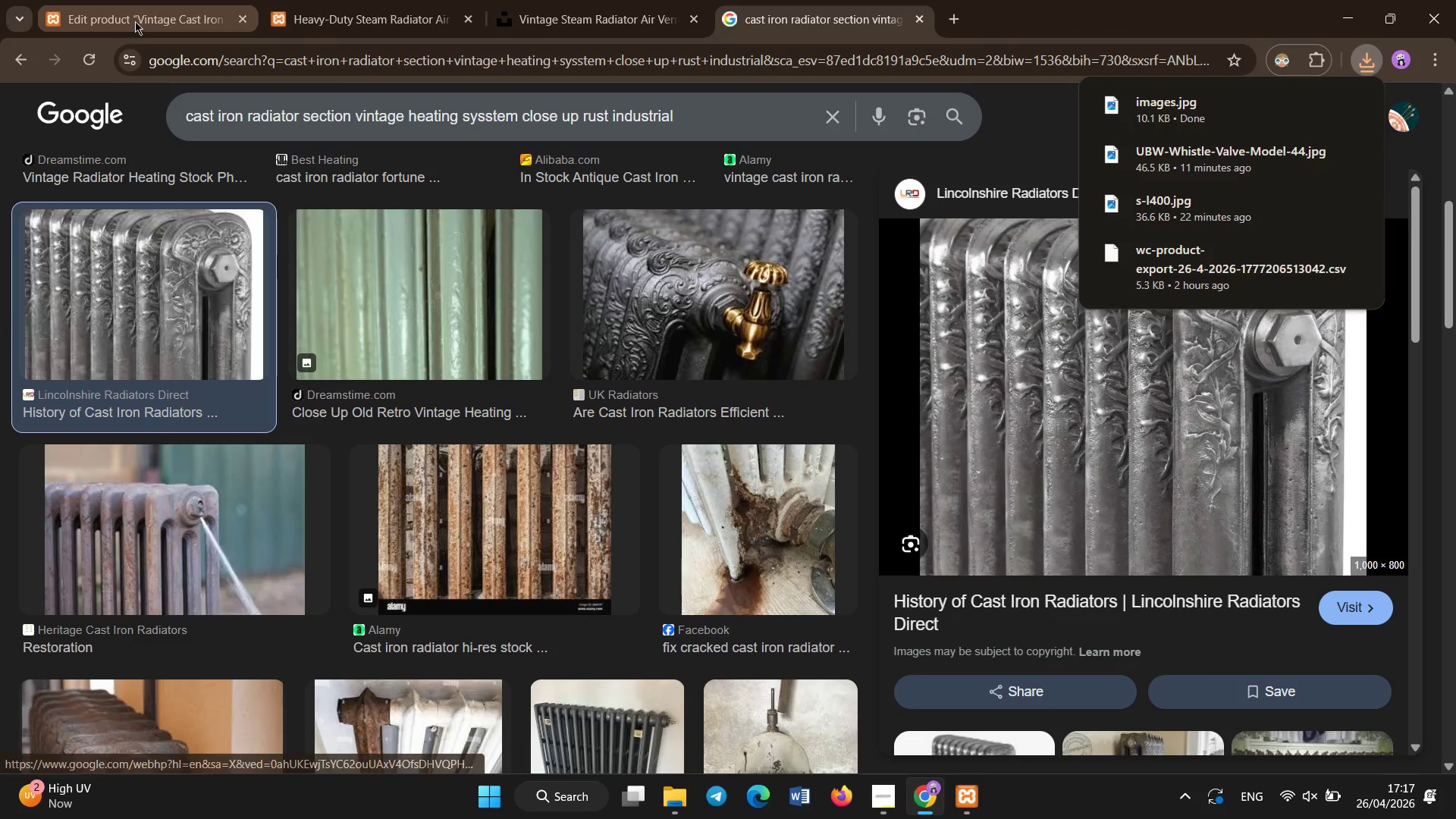 
left_click([135, 20])
 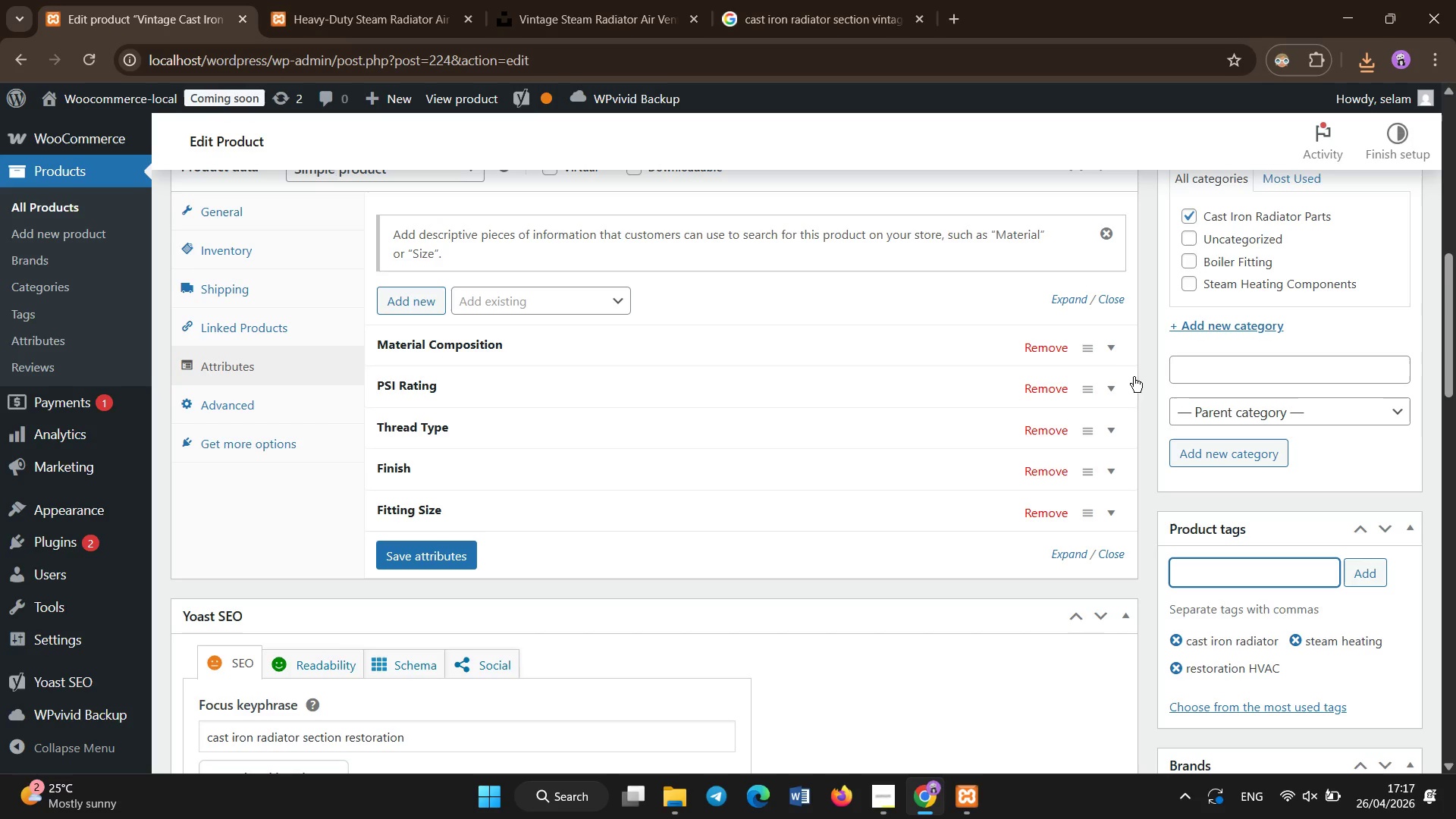 
scroll: coordinate [1133, 384], scroll_direction: up, amount: 6.0
 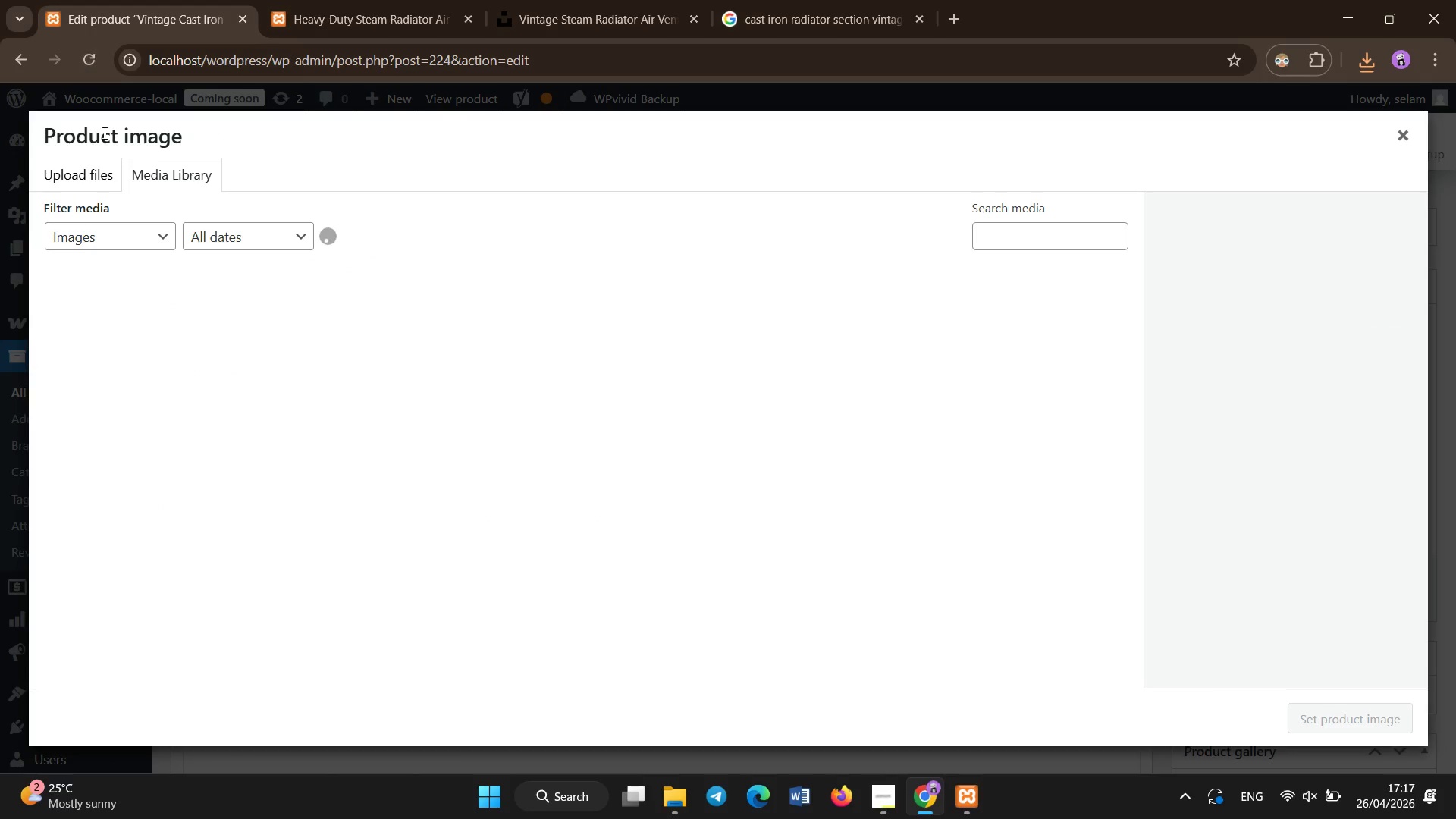 
left_click([108, 163])
 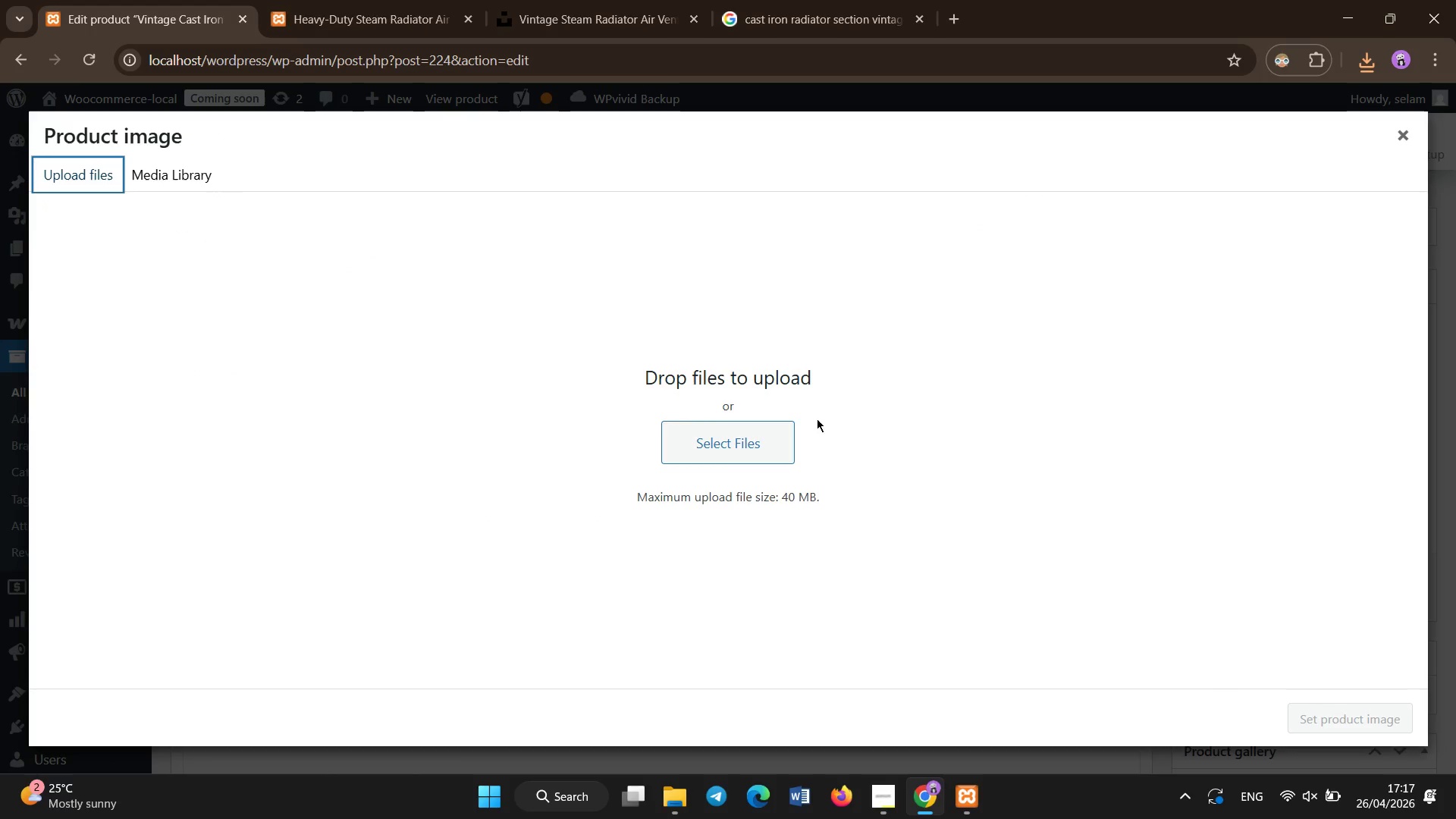 
left_click([780, 443])
 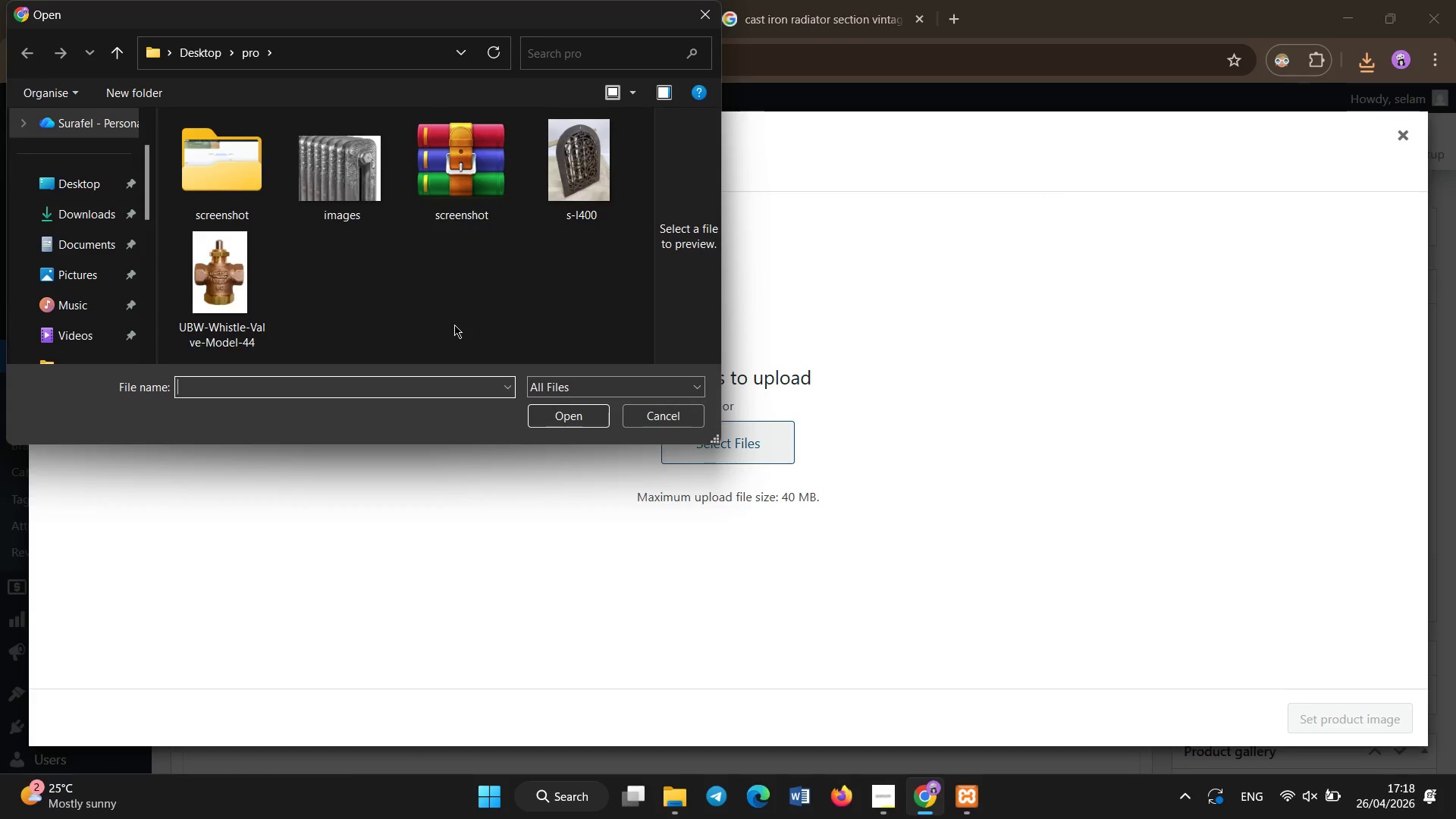 
left_click([342, 177])
 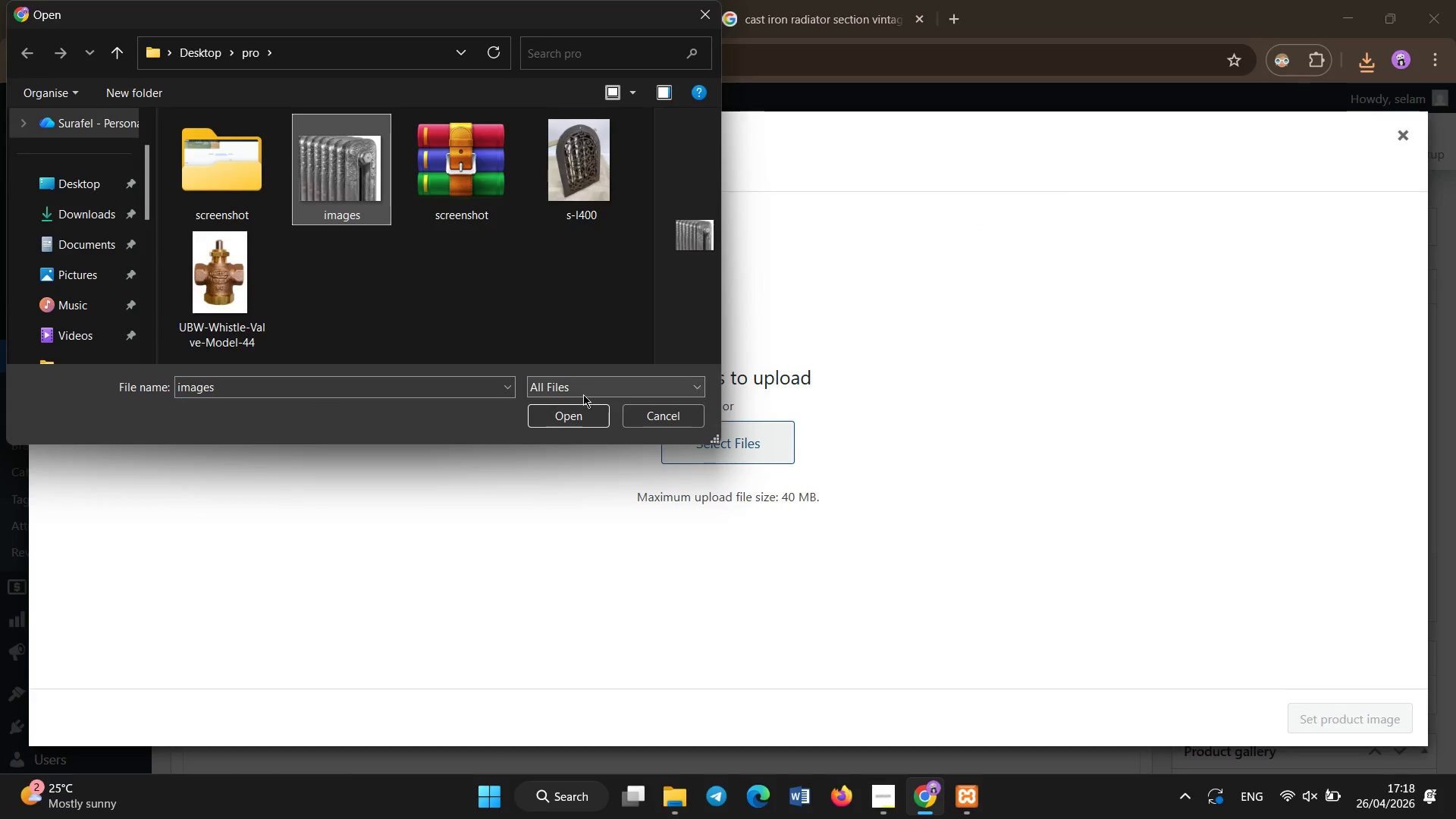 
left_click([578, 422])
 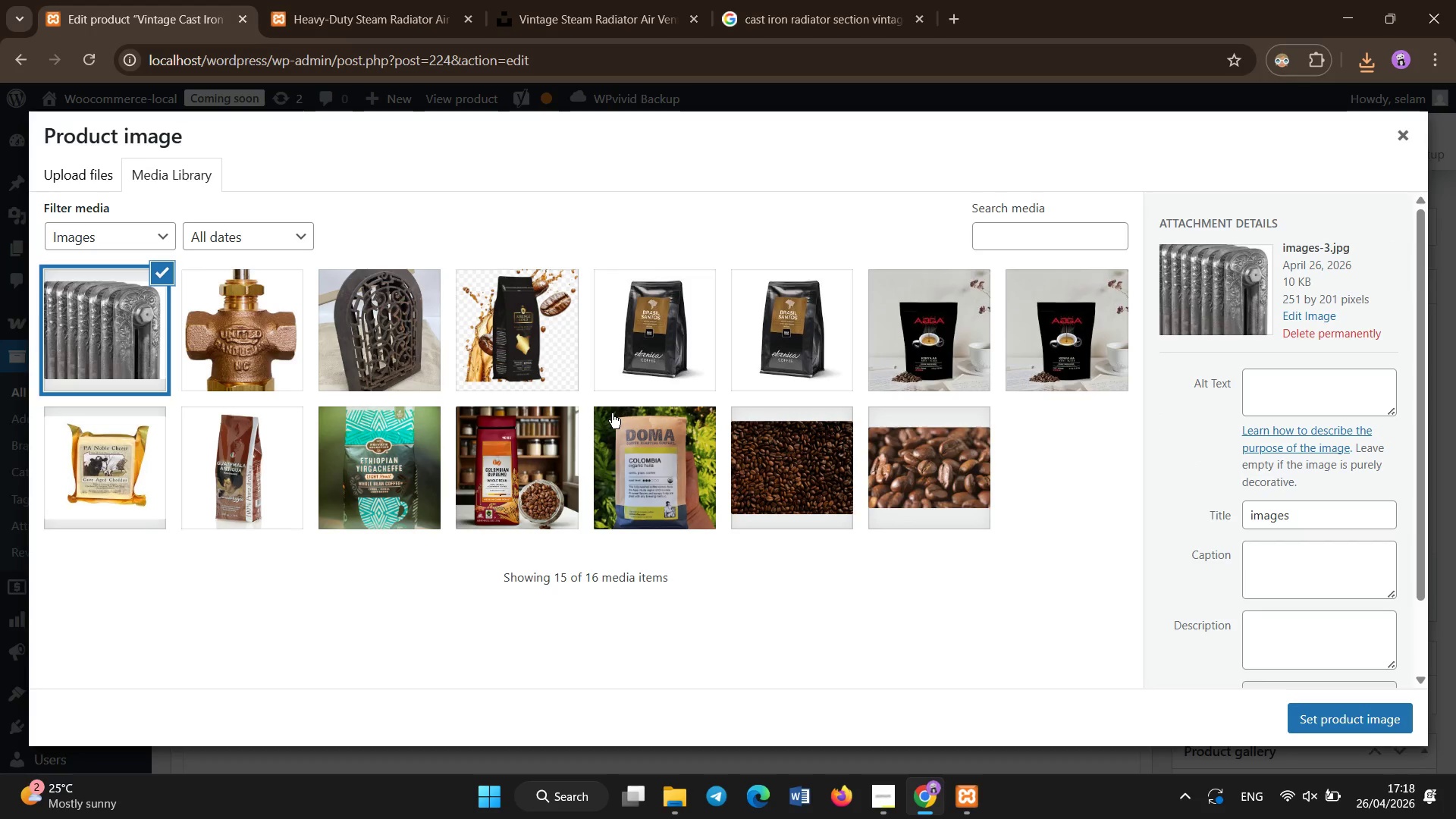 
wait(6.92)
 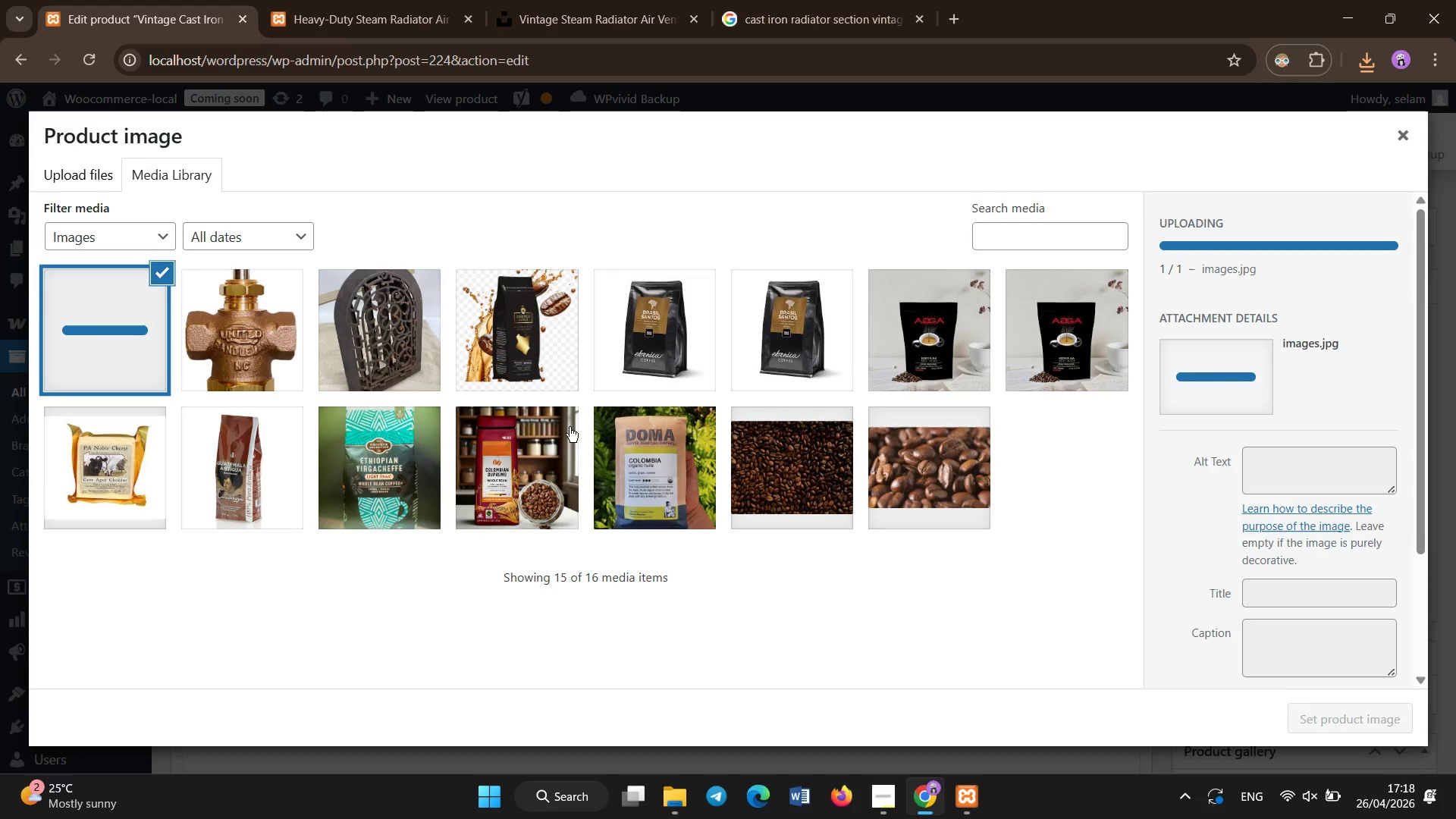 
left_click([1304, 400])
 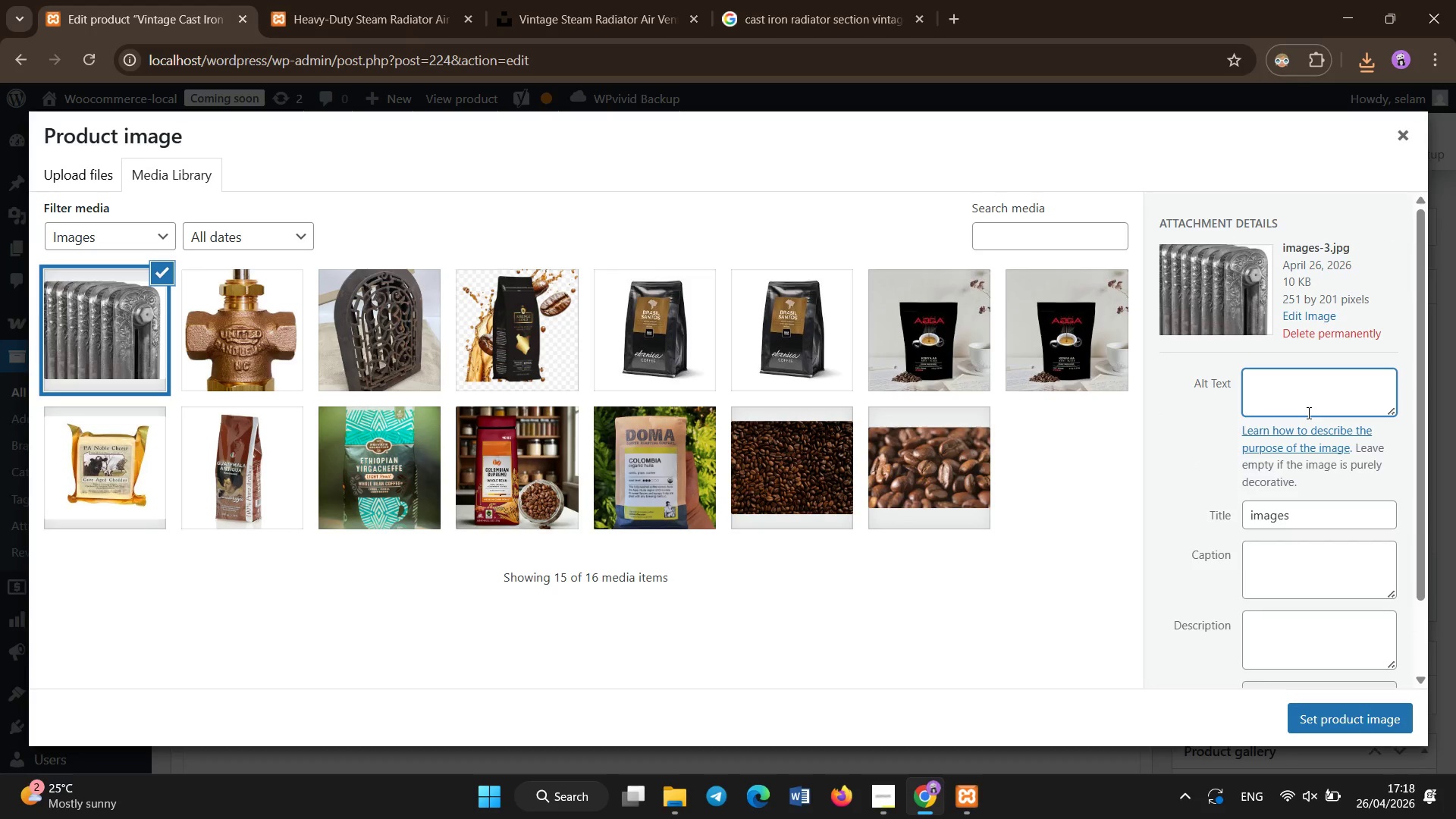 
type(cast iron radiator section restoration steam heating system part)
 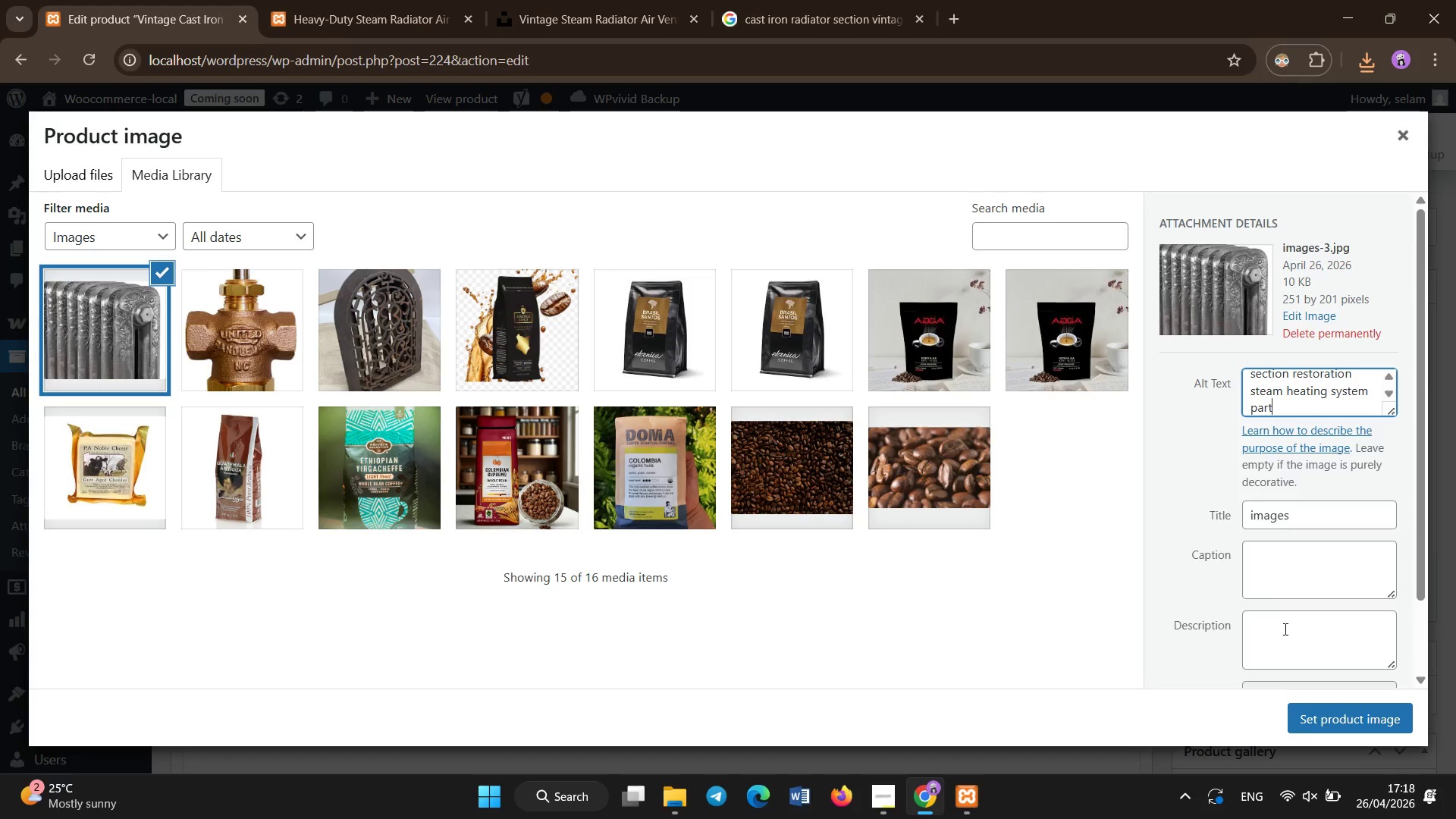 
mouse_move([1301, 744])
 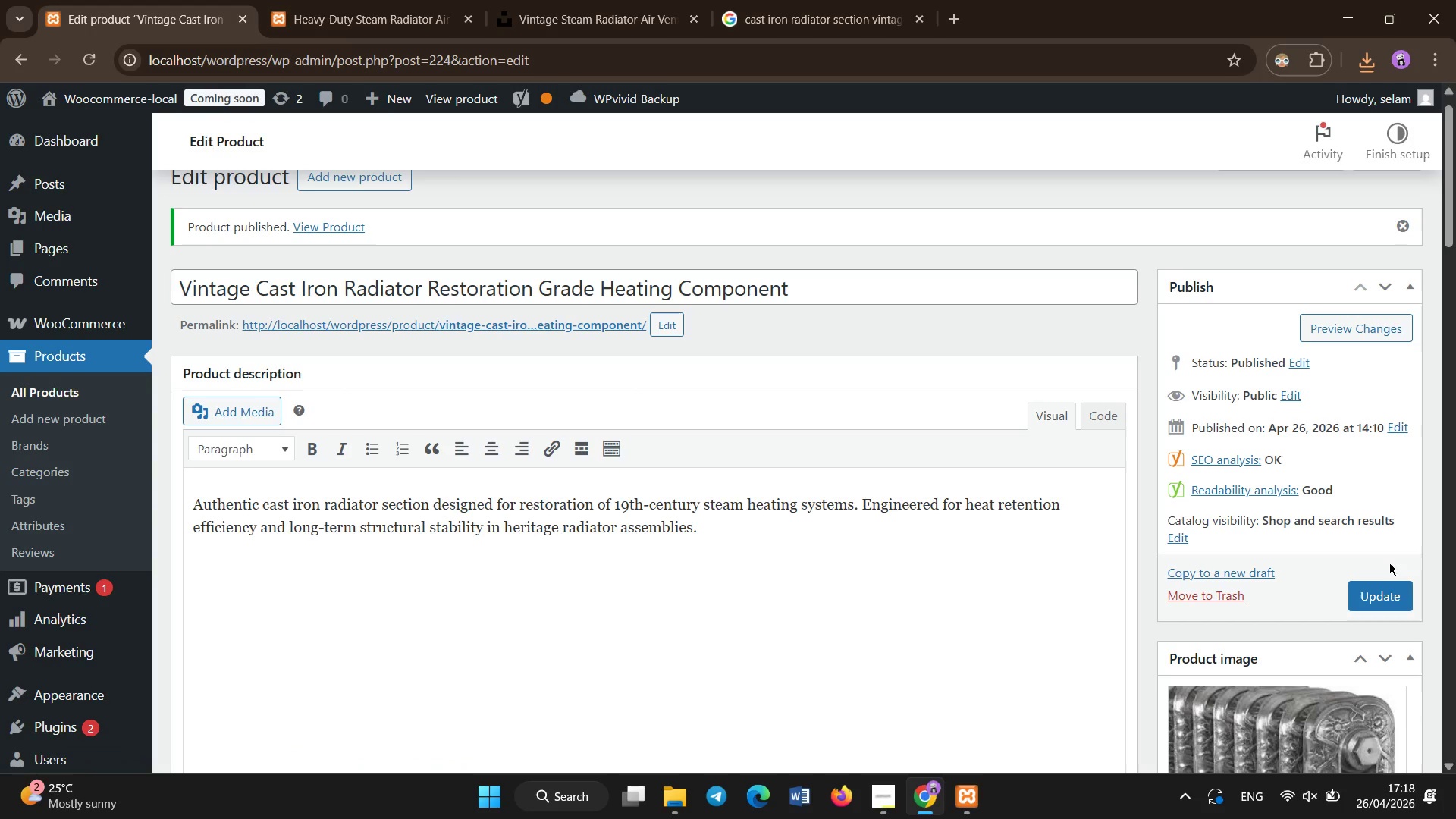 
left_click([1385, 590])
 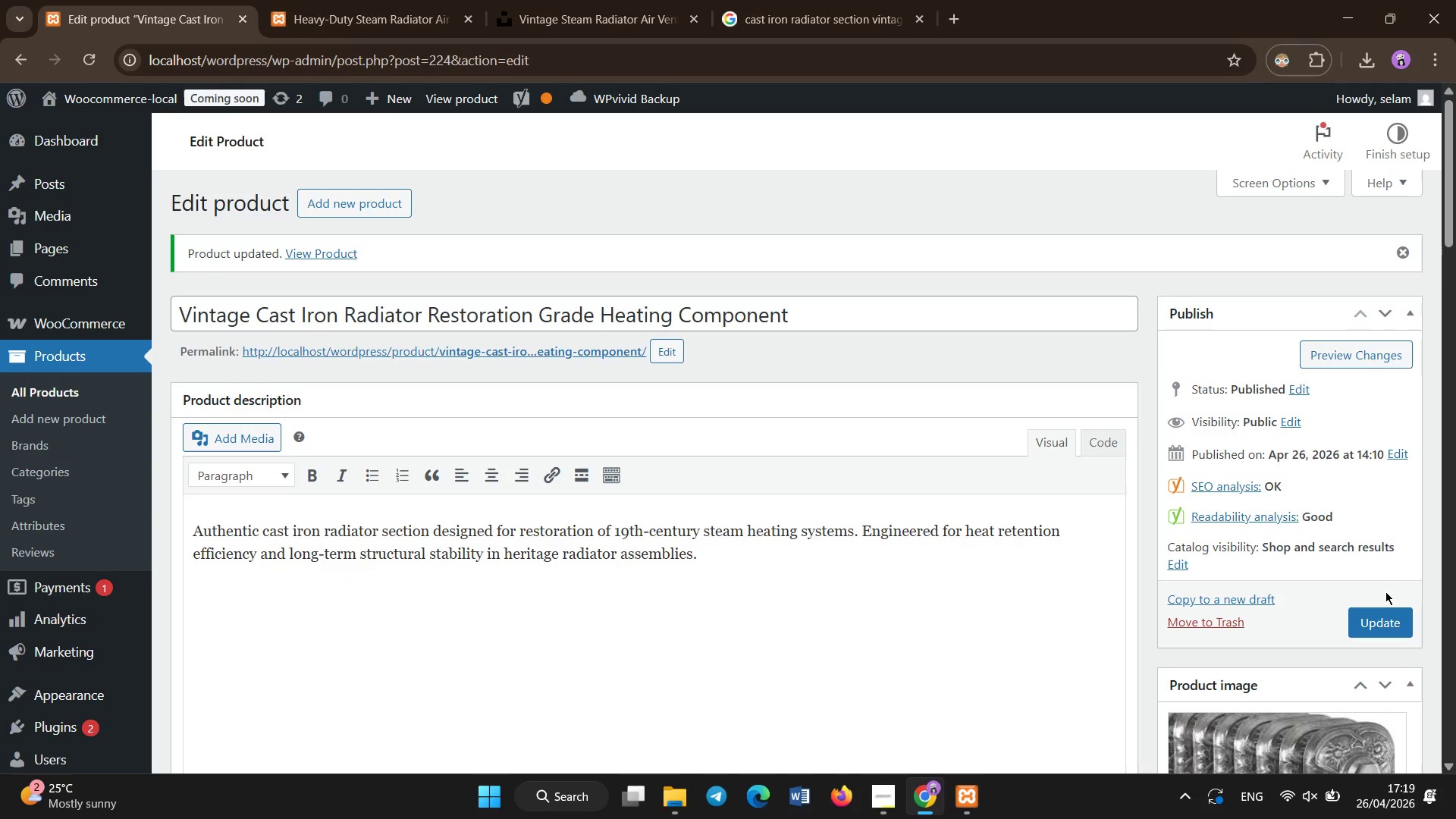 
wait(36.33)
 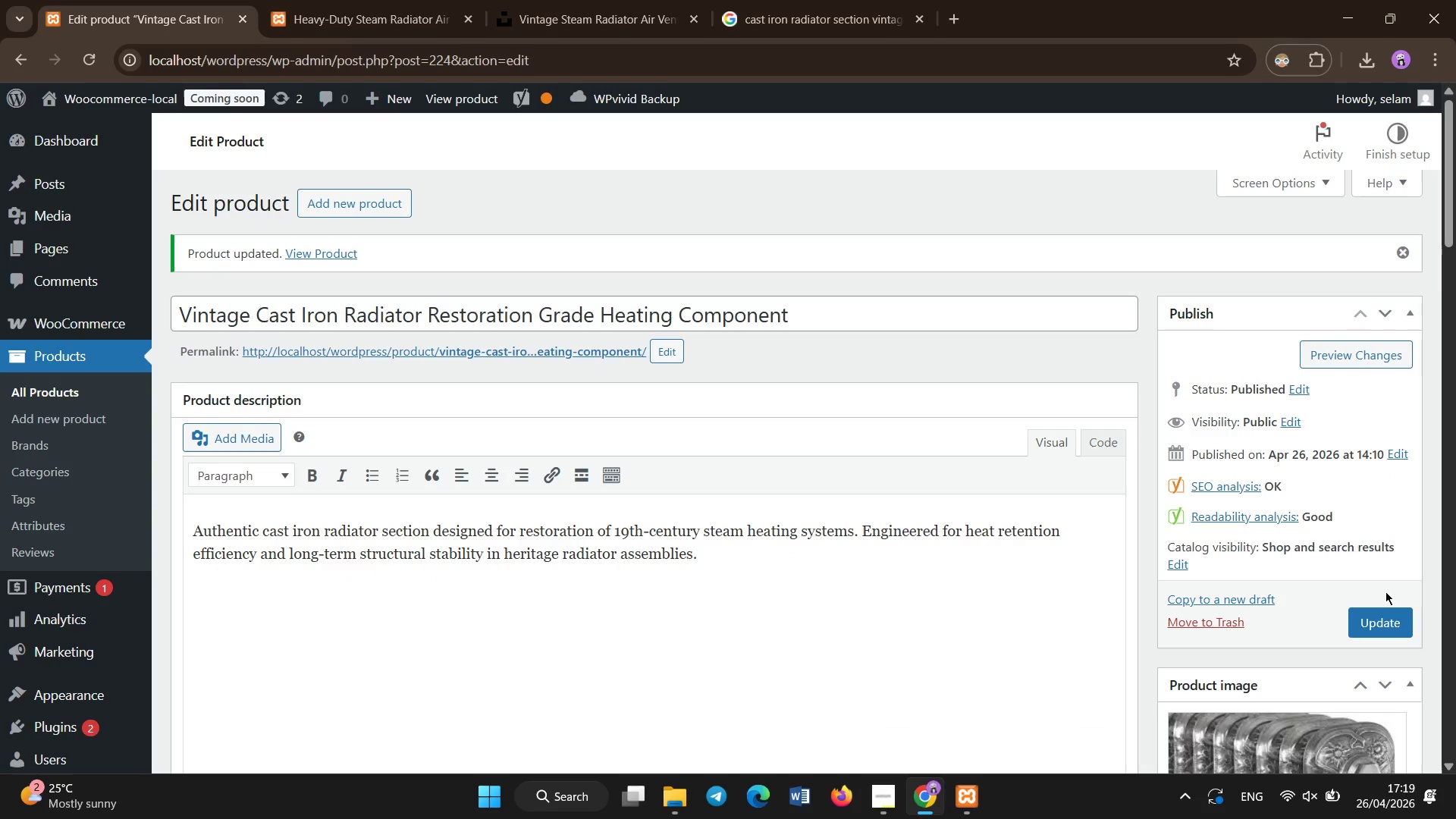 
left_click([399, 206])
 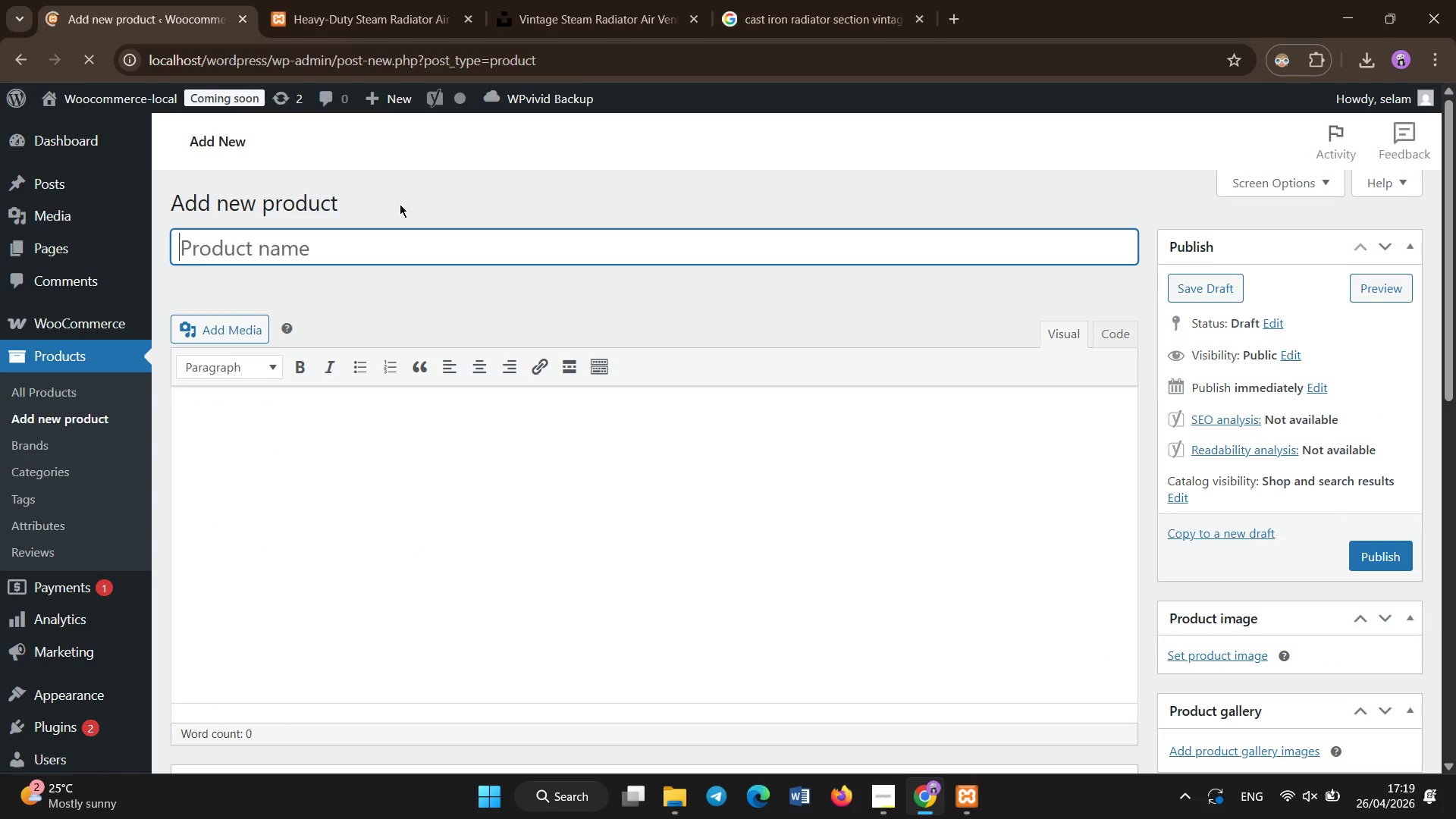 
wait(14.88)
 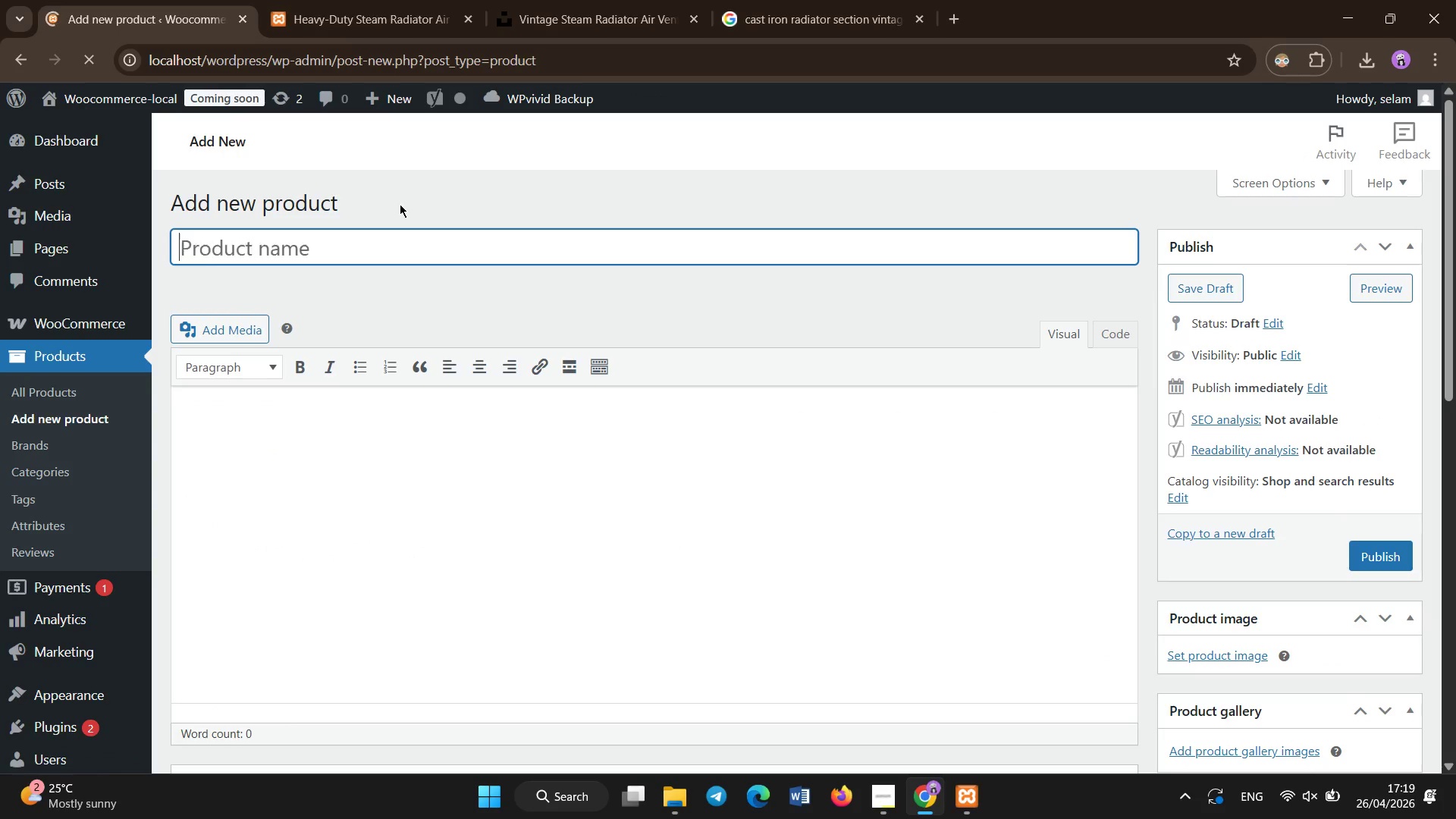 
scroll: coordinate [400, 204], scroll_direction: down, amount: 1.0
 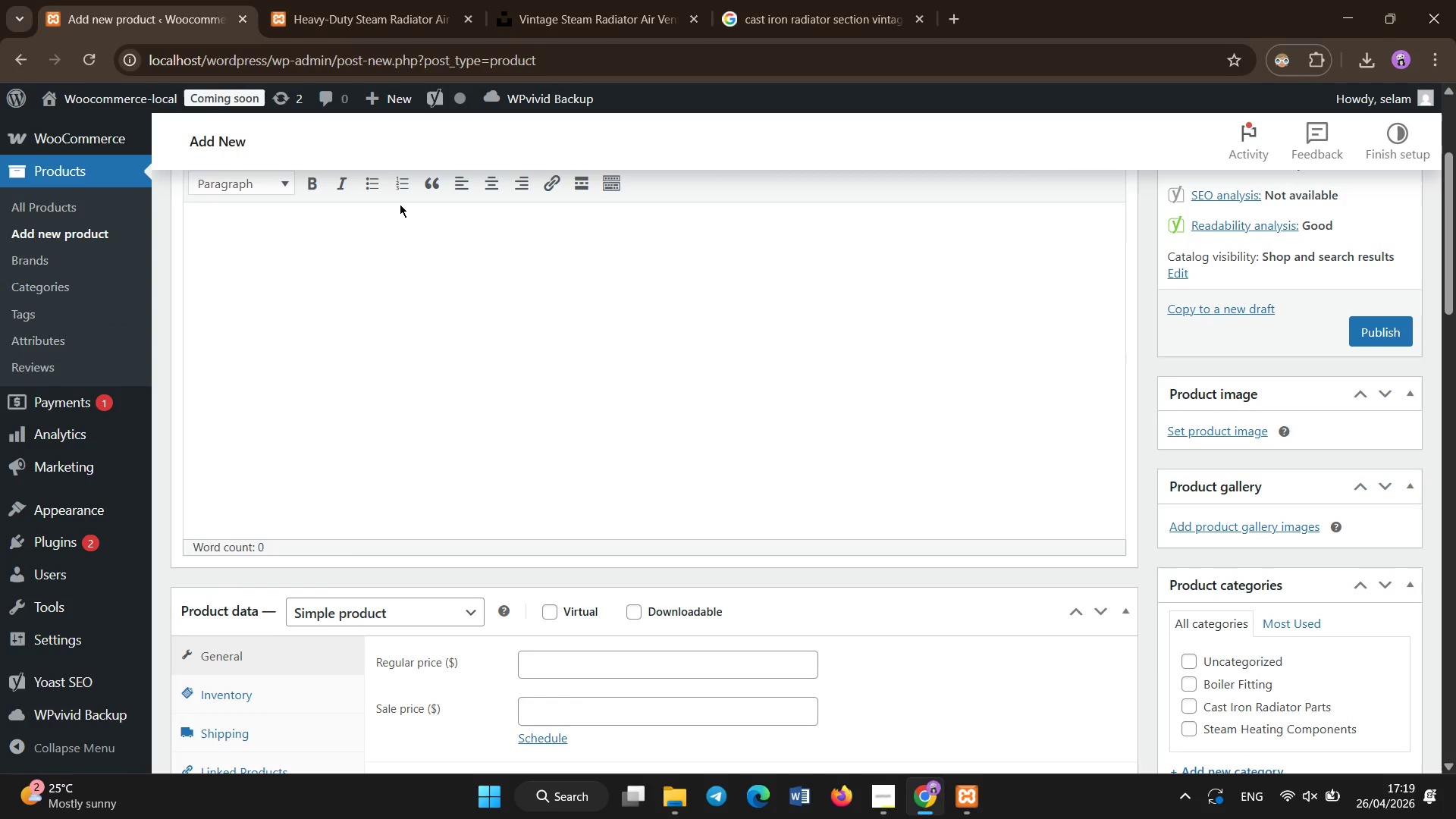 
key(Control+ControlLeft)
 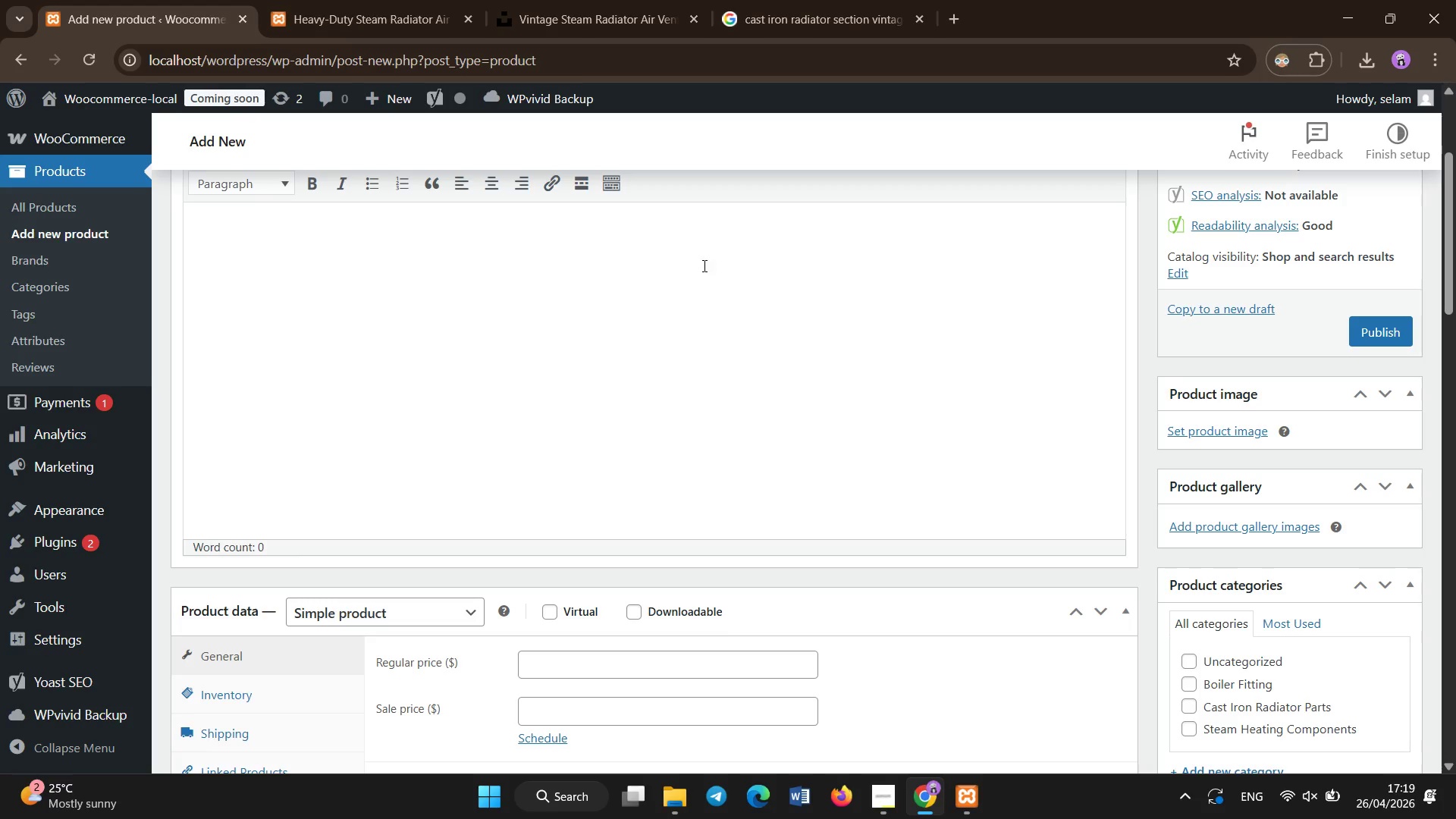 
scroll: coordinate [810, 330], scroll_direction: down, amount: 2.0
 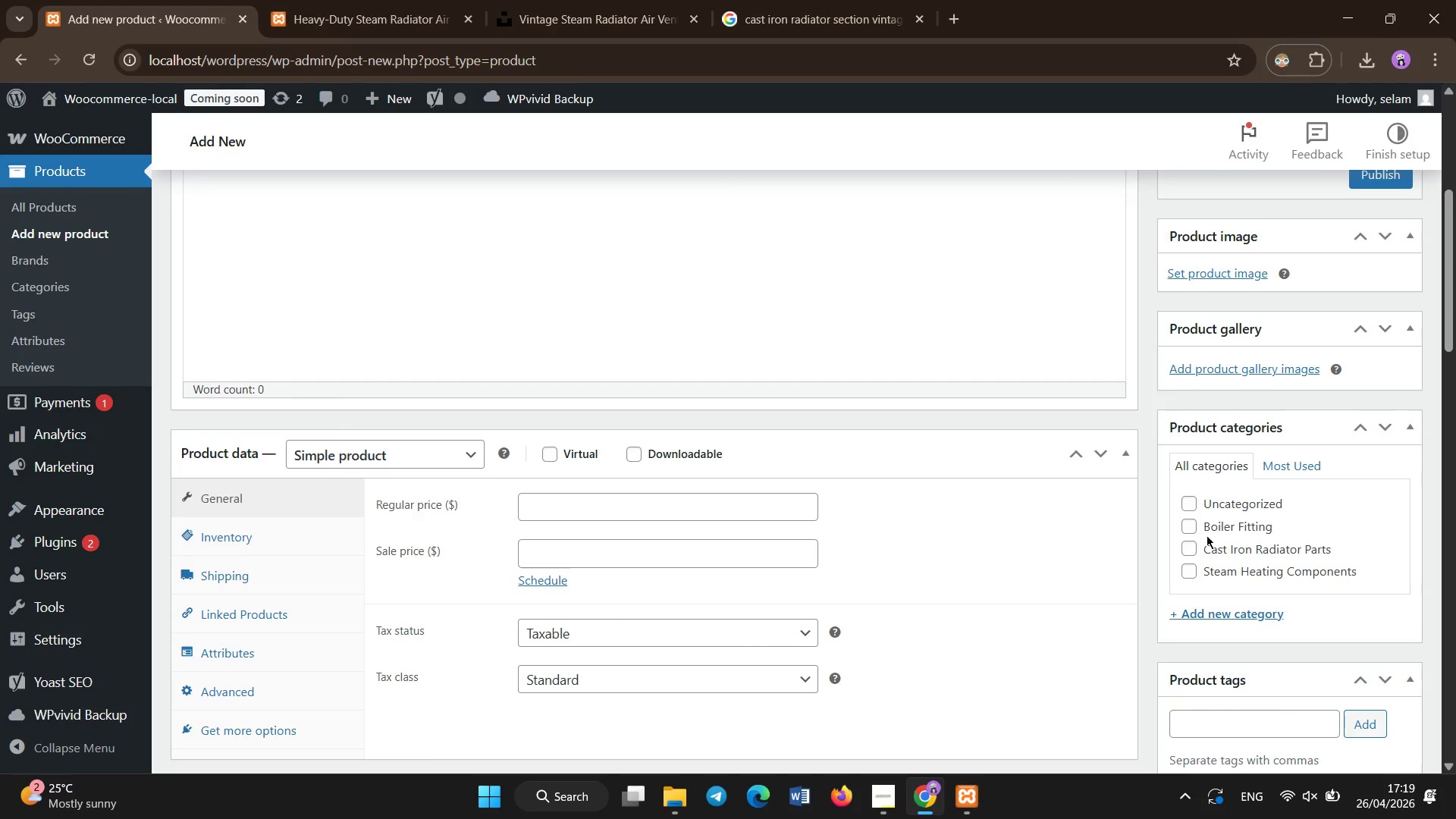 
left_click([1226, 608])
 